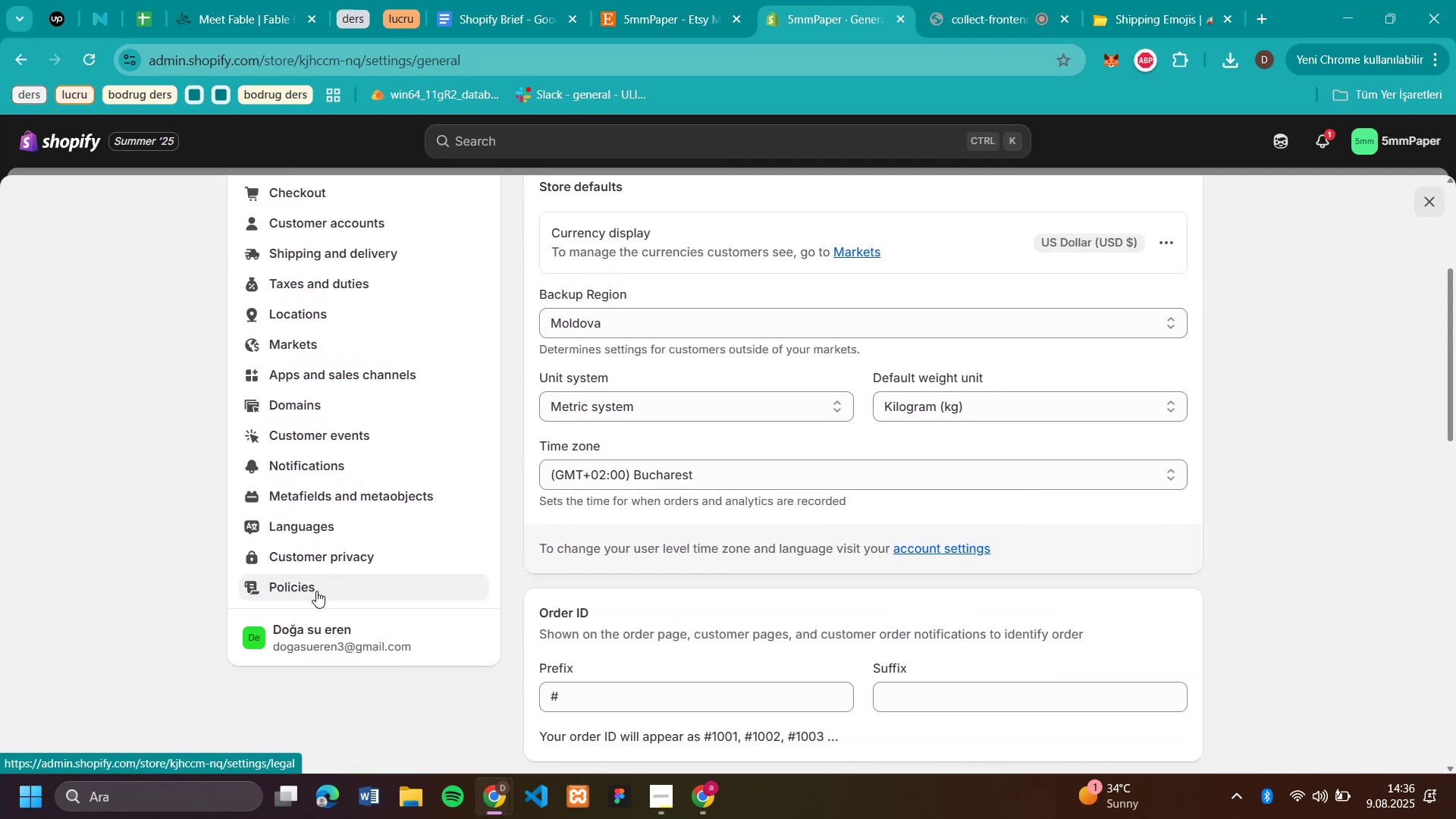 
left_click([315, 589])
 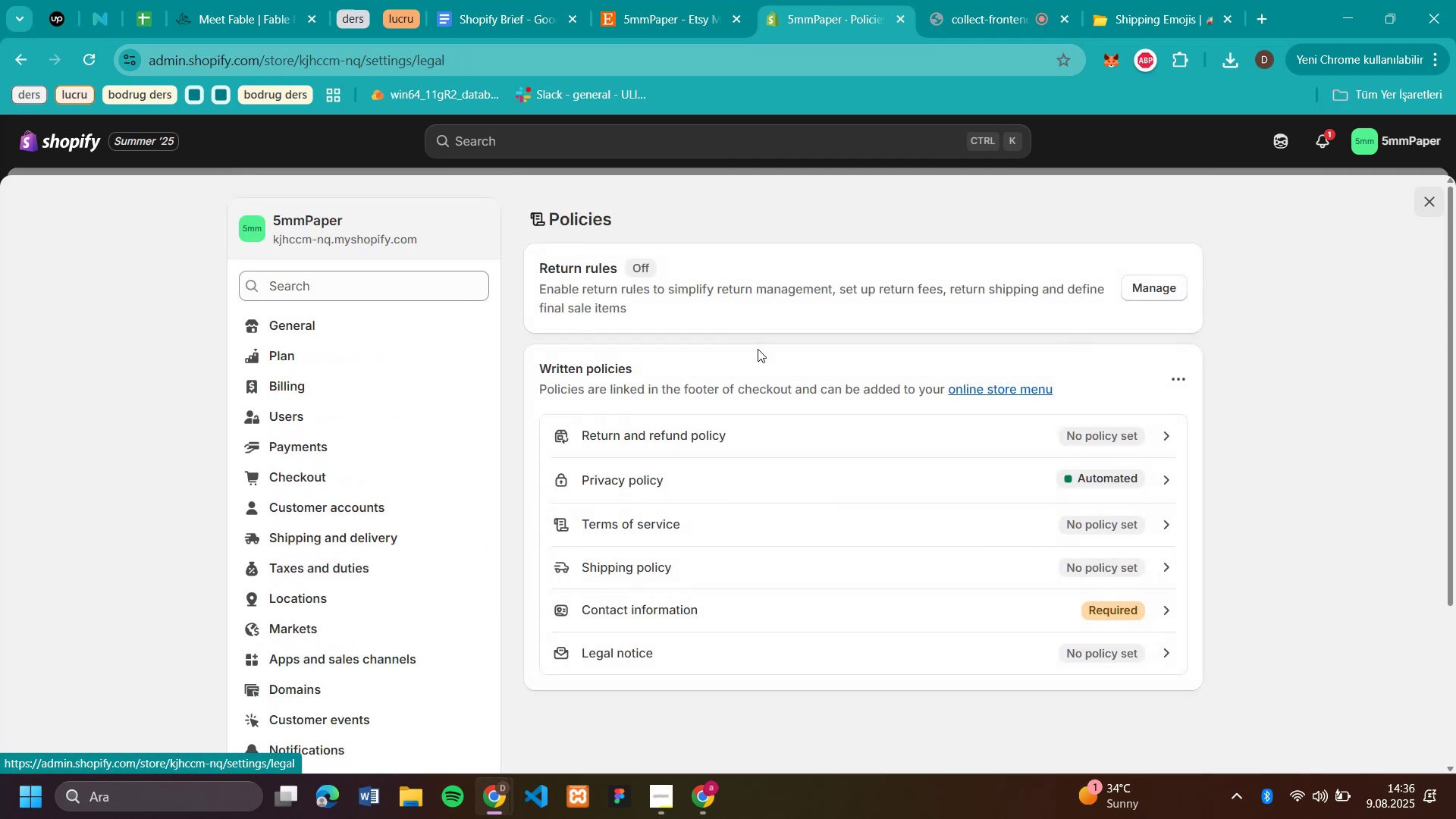 
left_click([721, 440])
 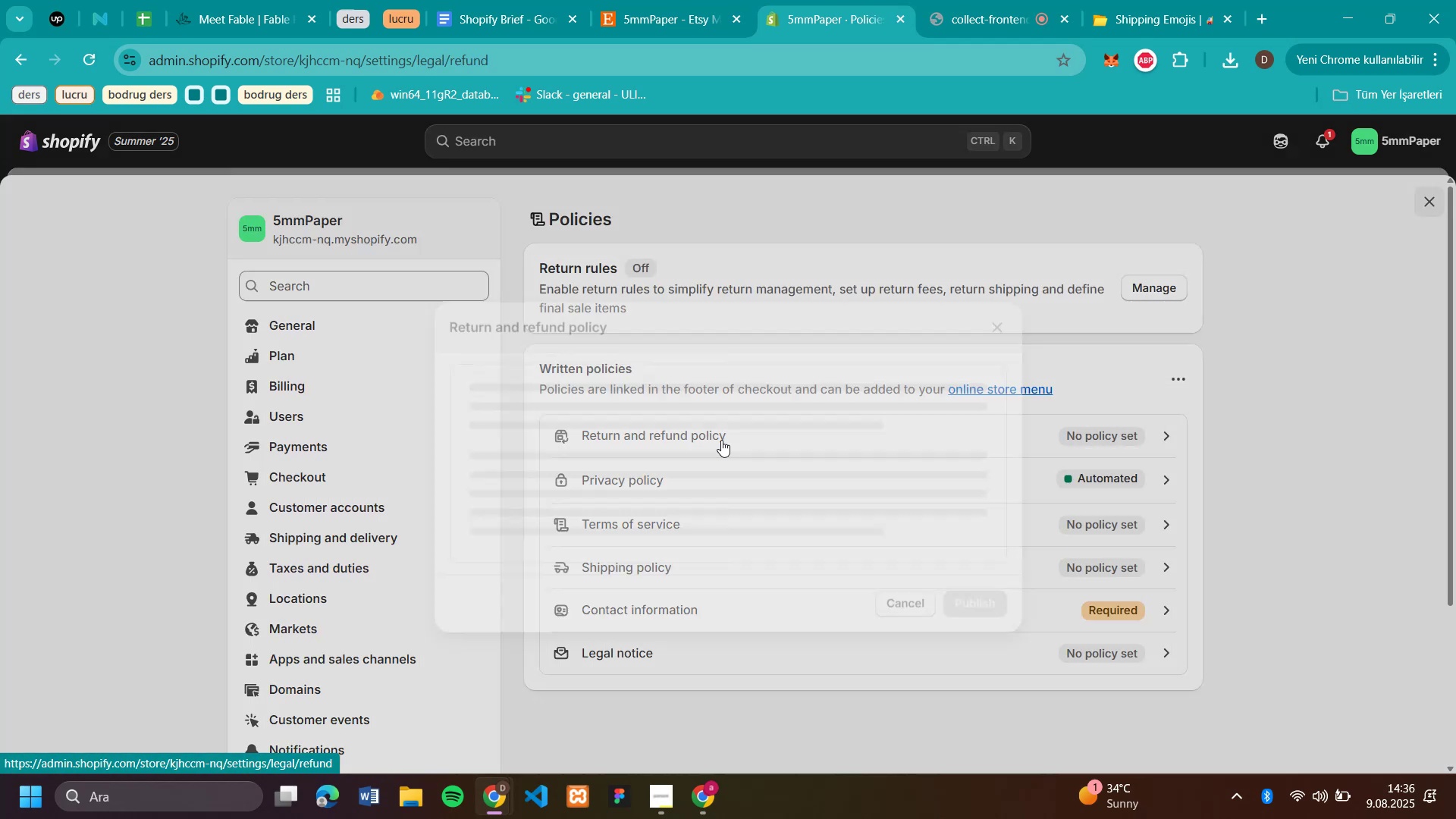 
mouse_move([807, 366])
 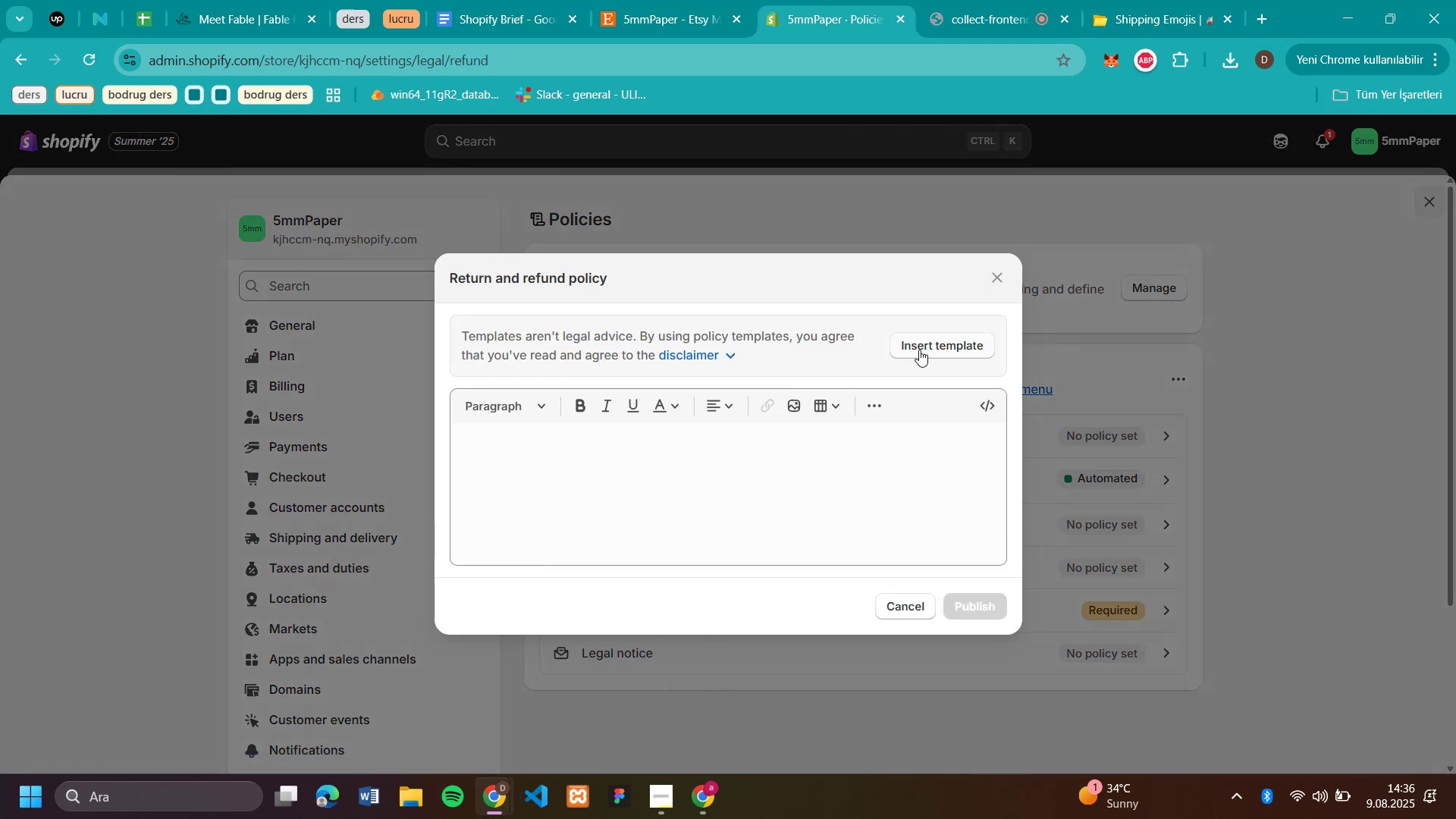 
left_click([919, 350])
 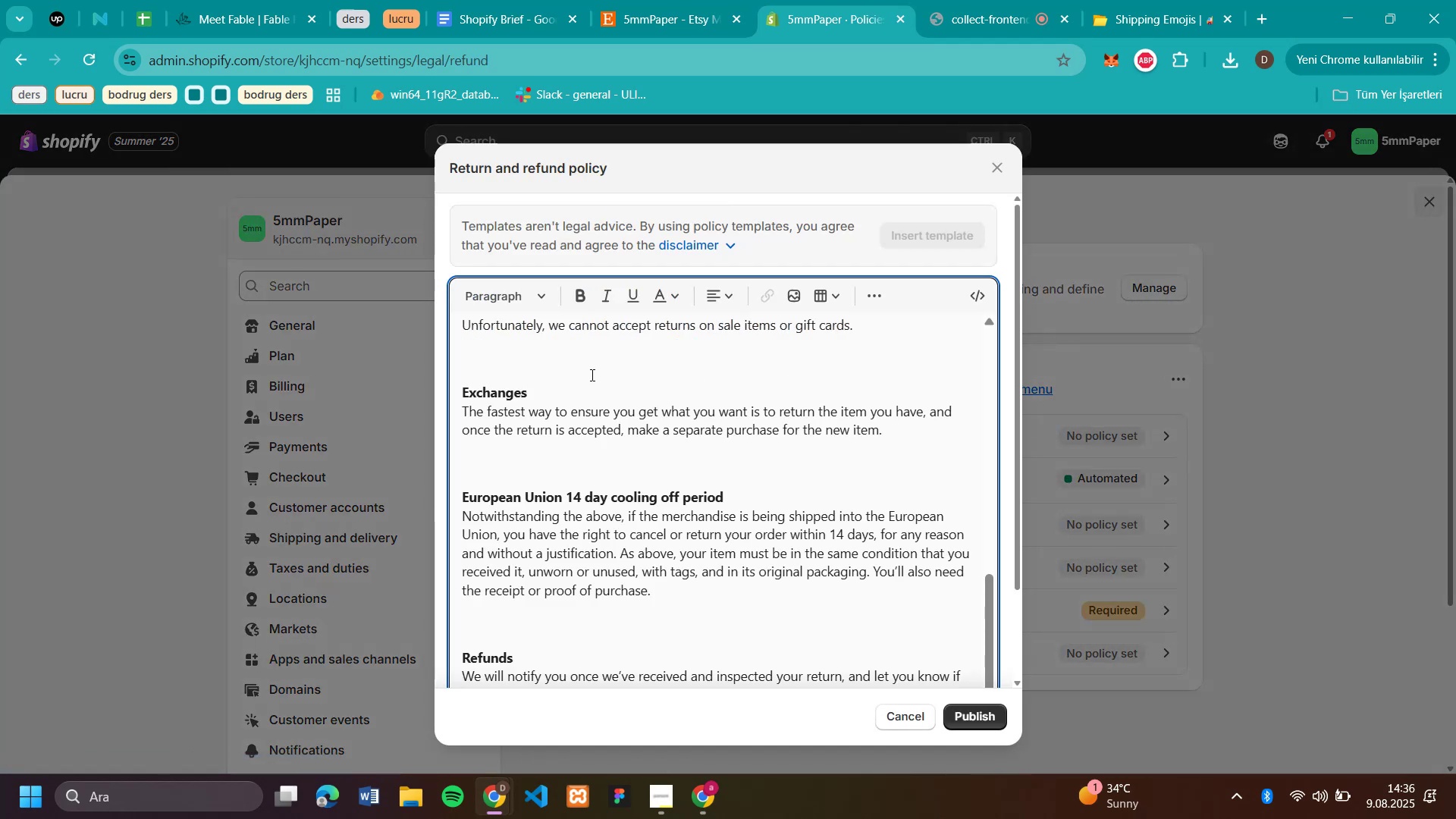 
scroll: coordinate [654, 387], scroll_direction: up, amount: 19.0
 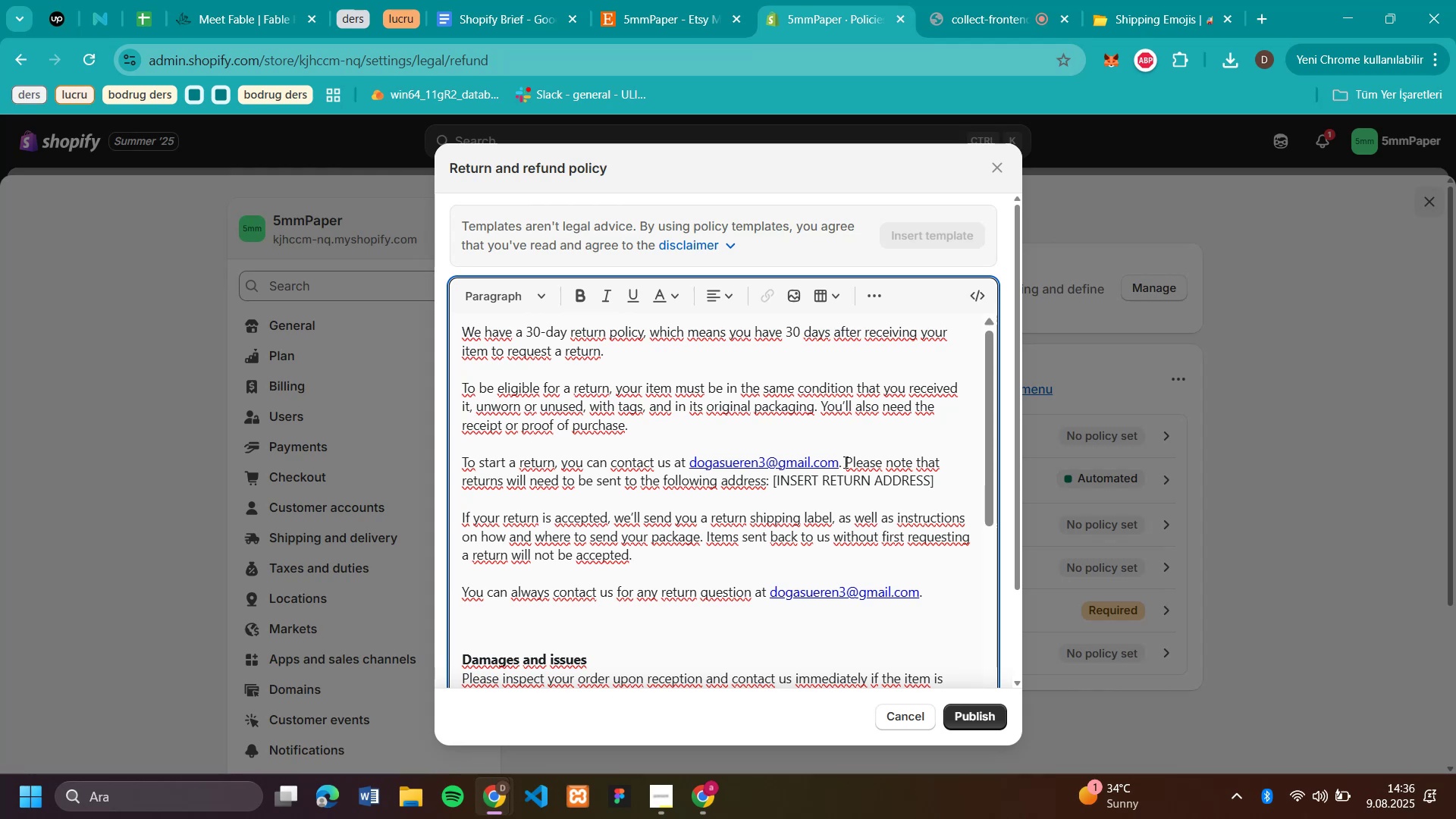 
left_click_drag(start_coordinate=[843, 461], to_coordinate=[676, 466])
 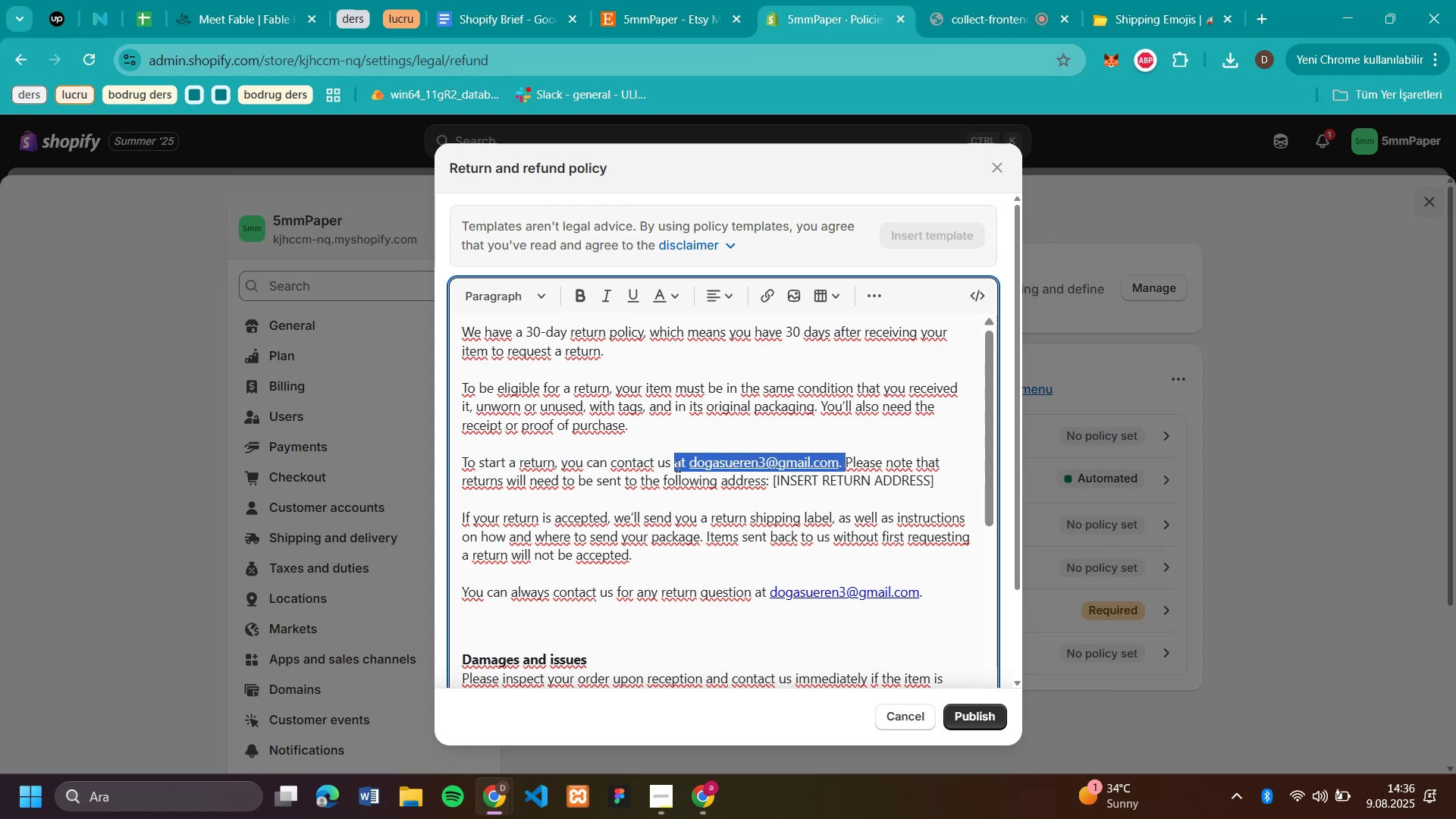 
key(Backspace)
 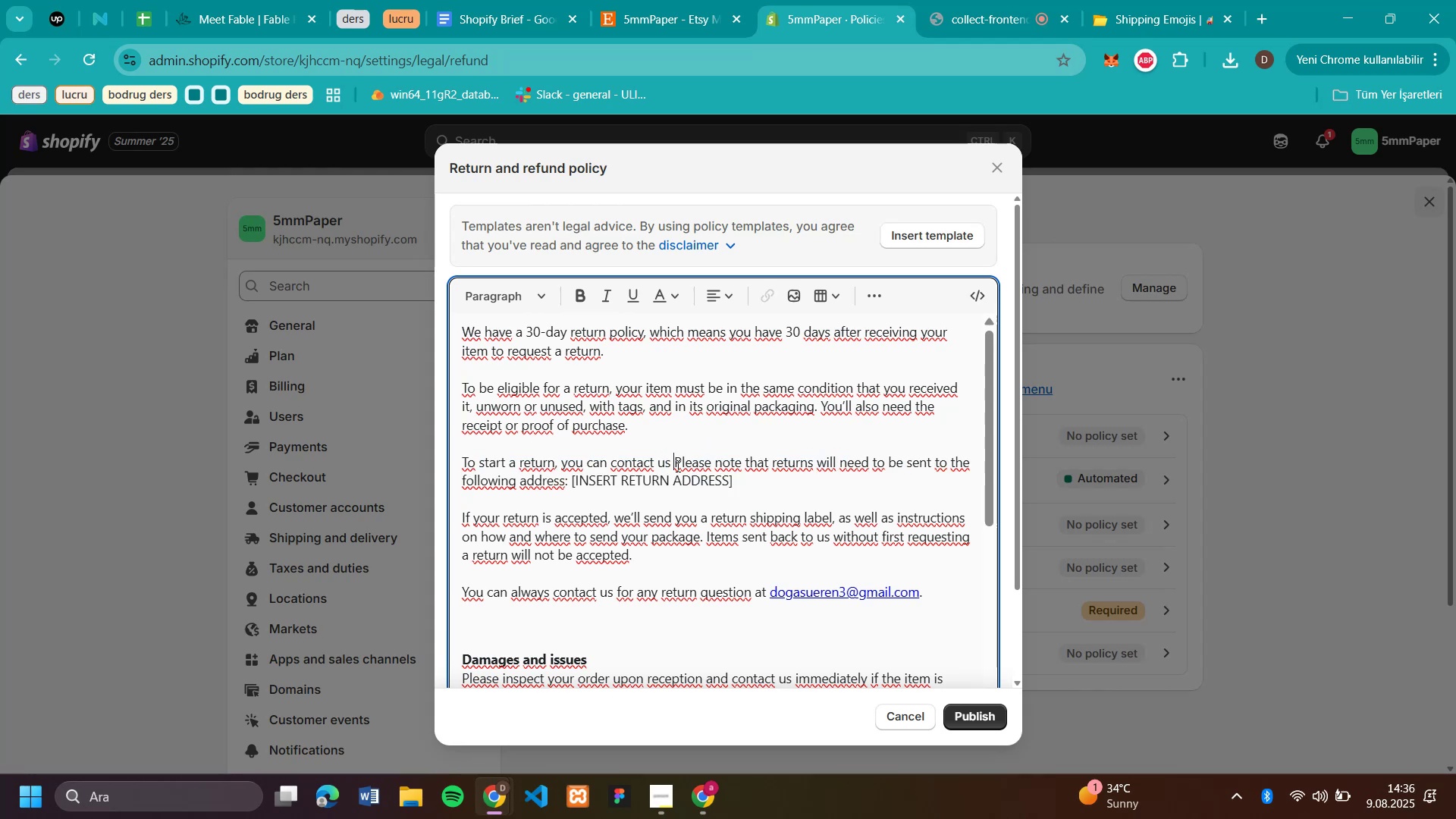 
key(Backspace)
 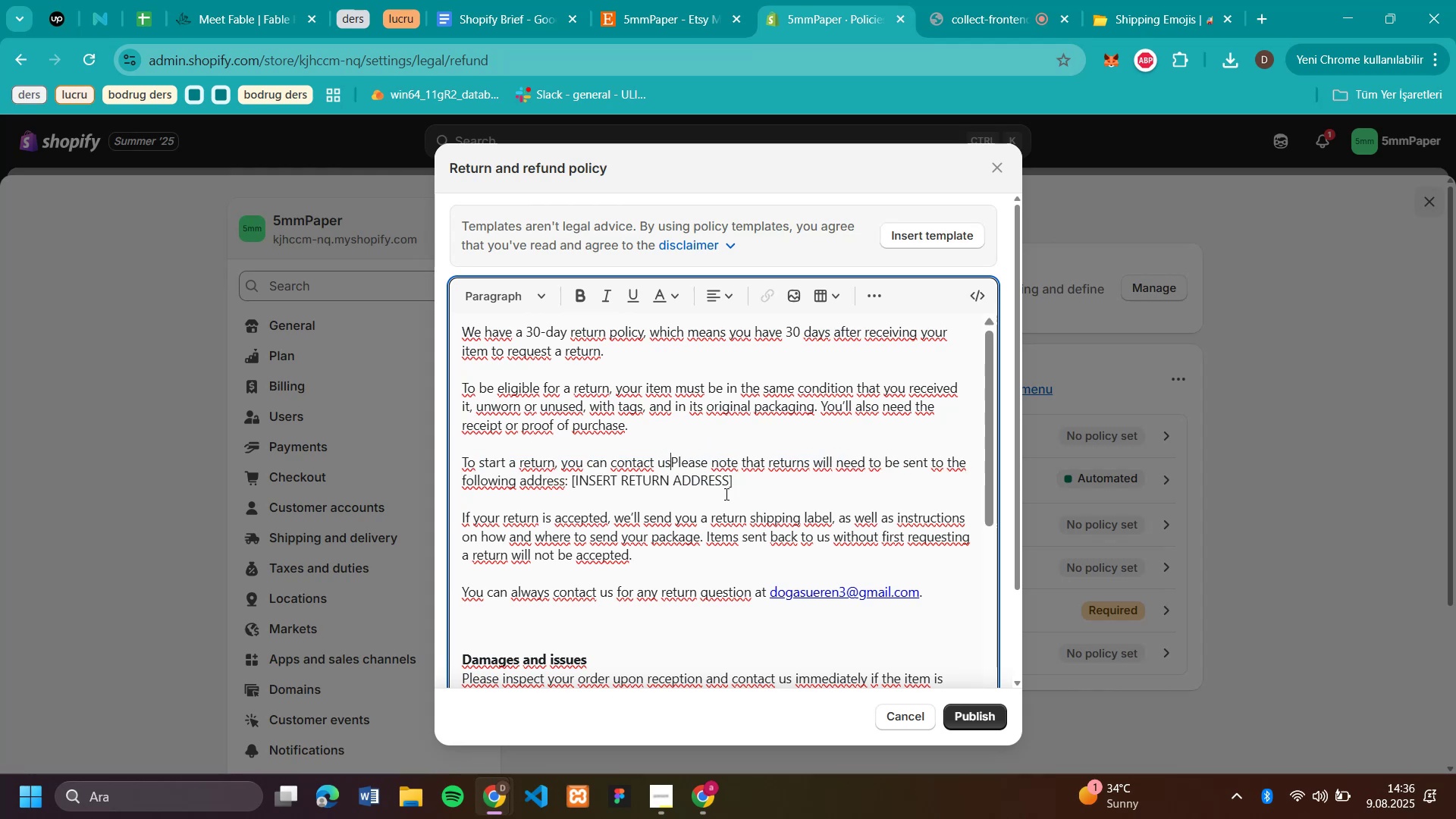 
key(Period)
 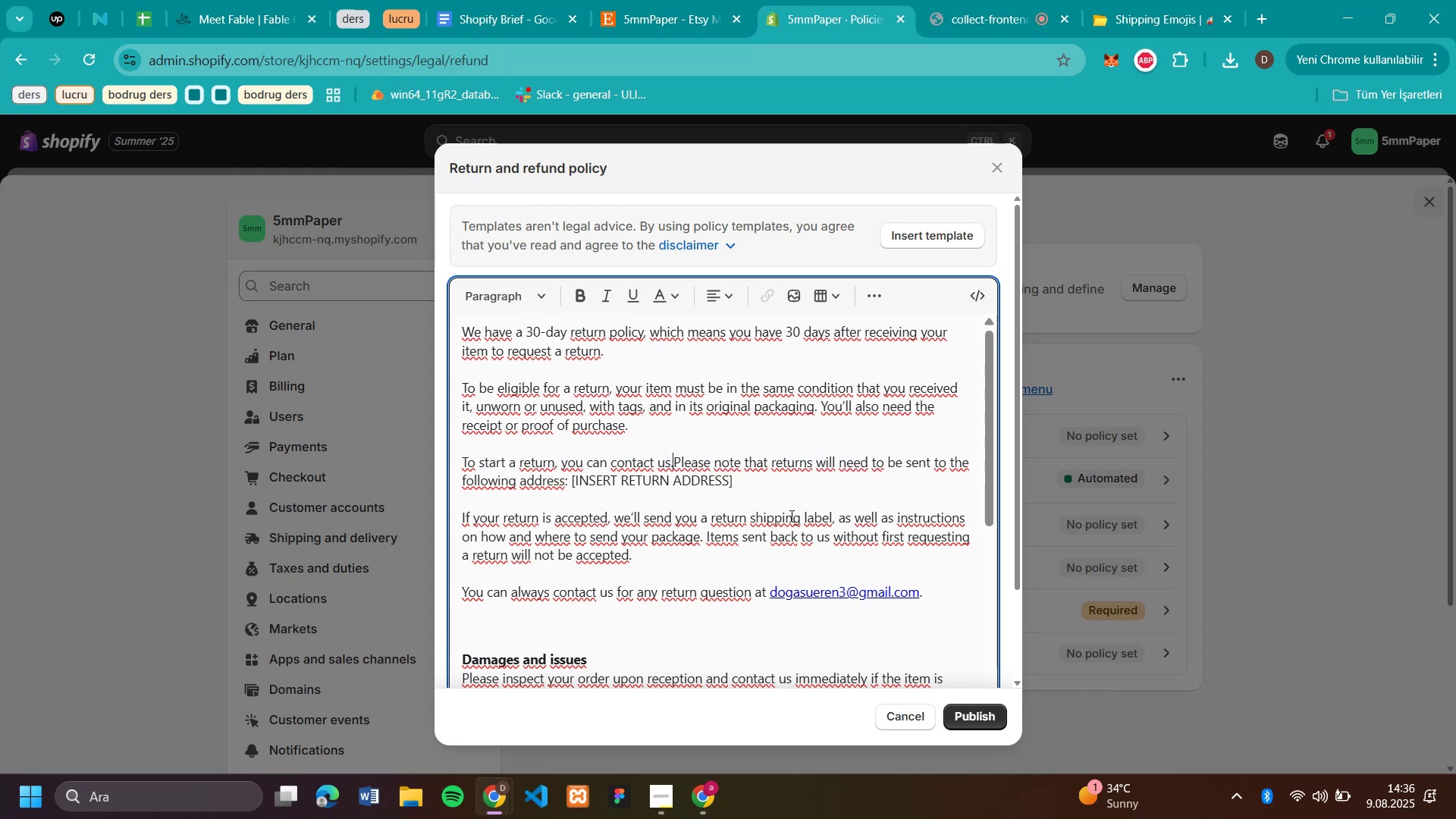 
left_click_drag(start_coordinate=[759, 491], to_coordinate=[934, 463])
 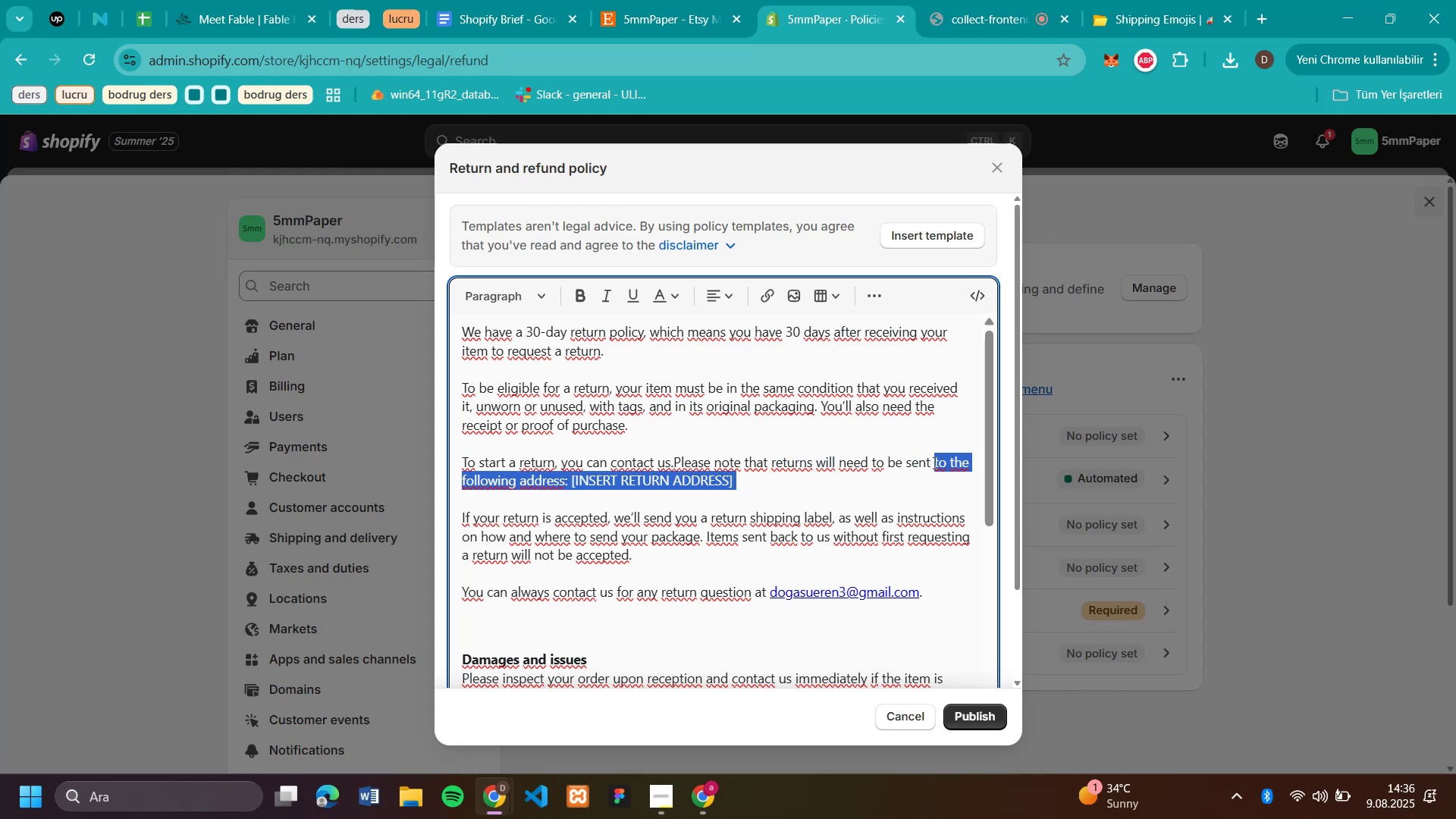 
key(Backspace)
 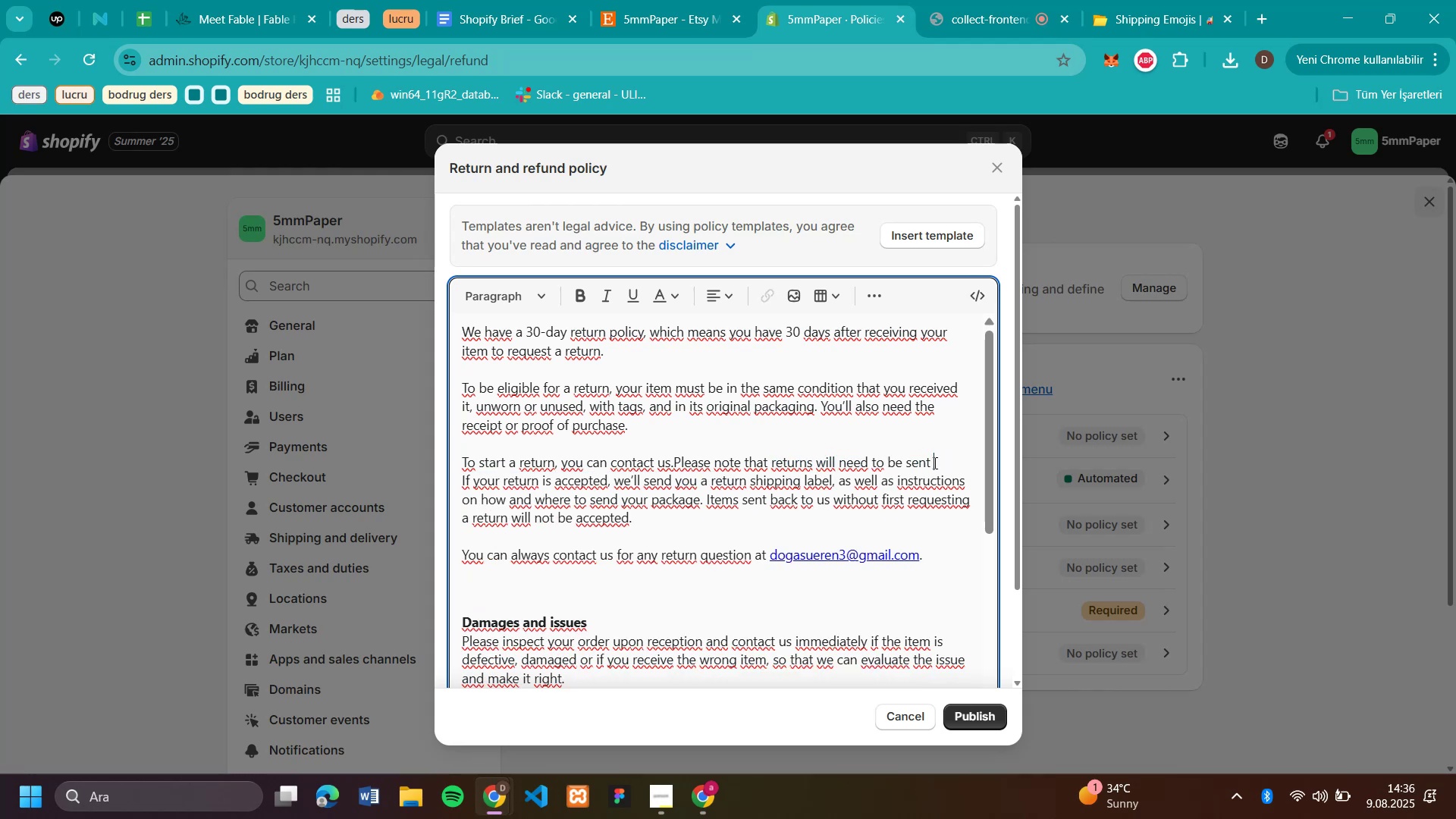 
key(Period)
 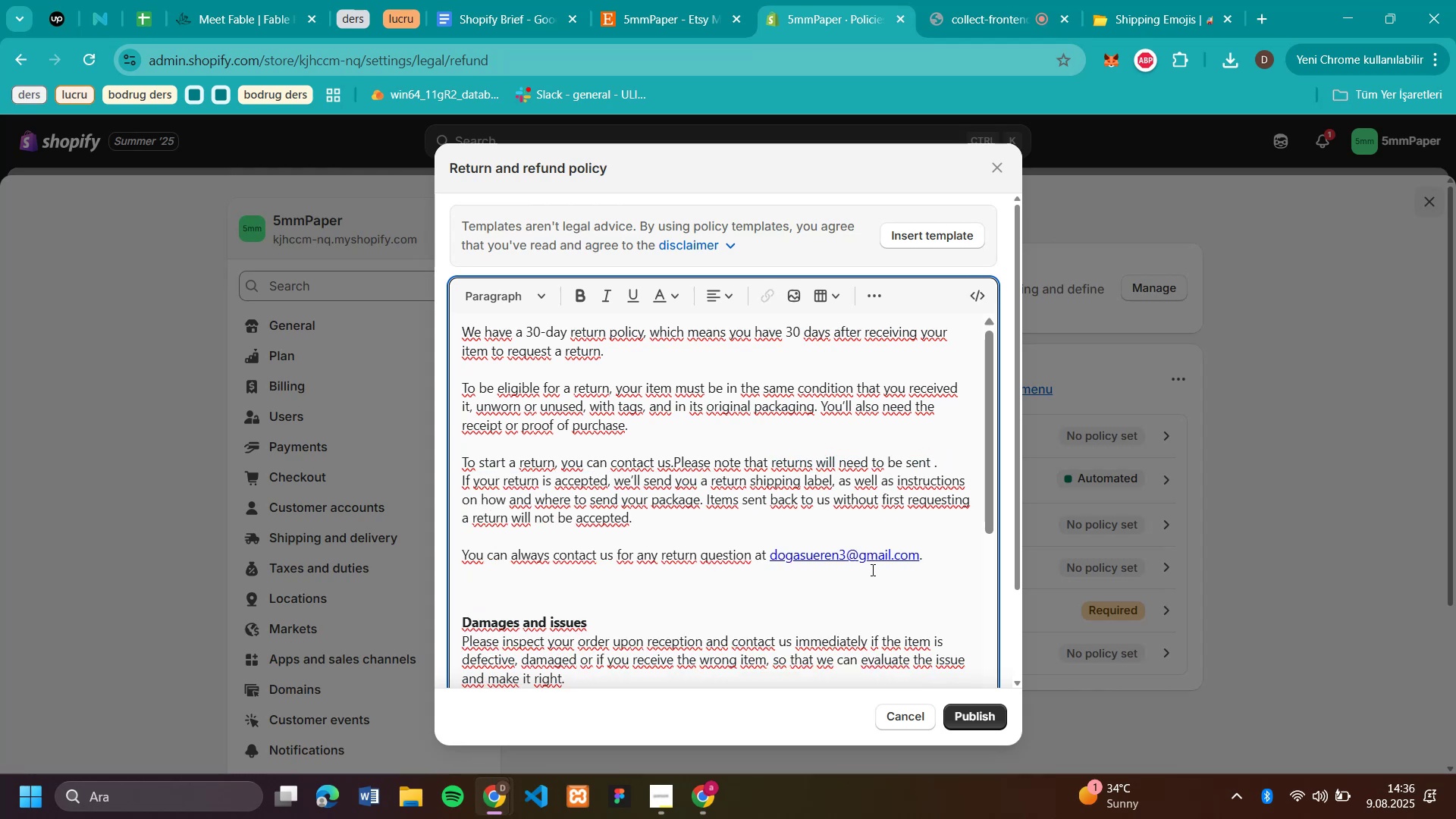 
left_click_drag(start_coordinate=[933, 558], to_coordinate=[748, 550])
 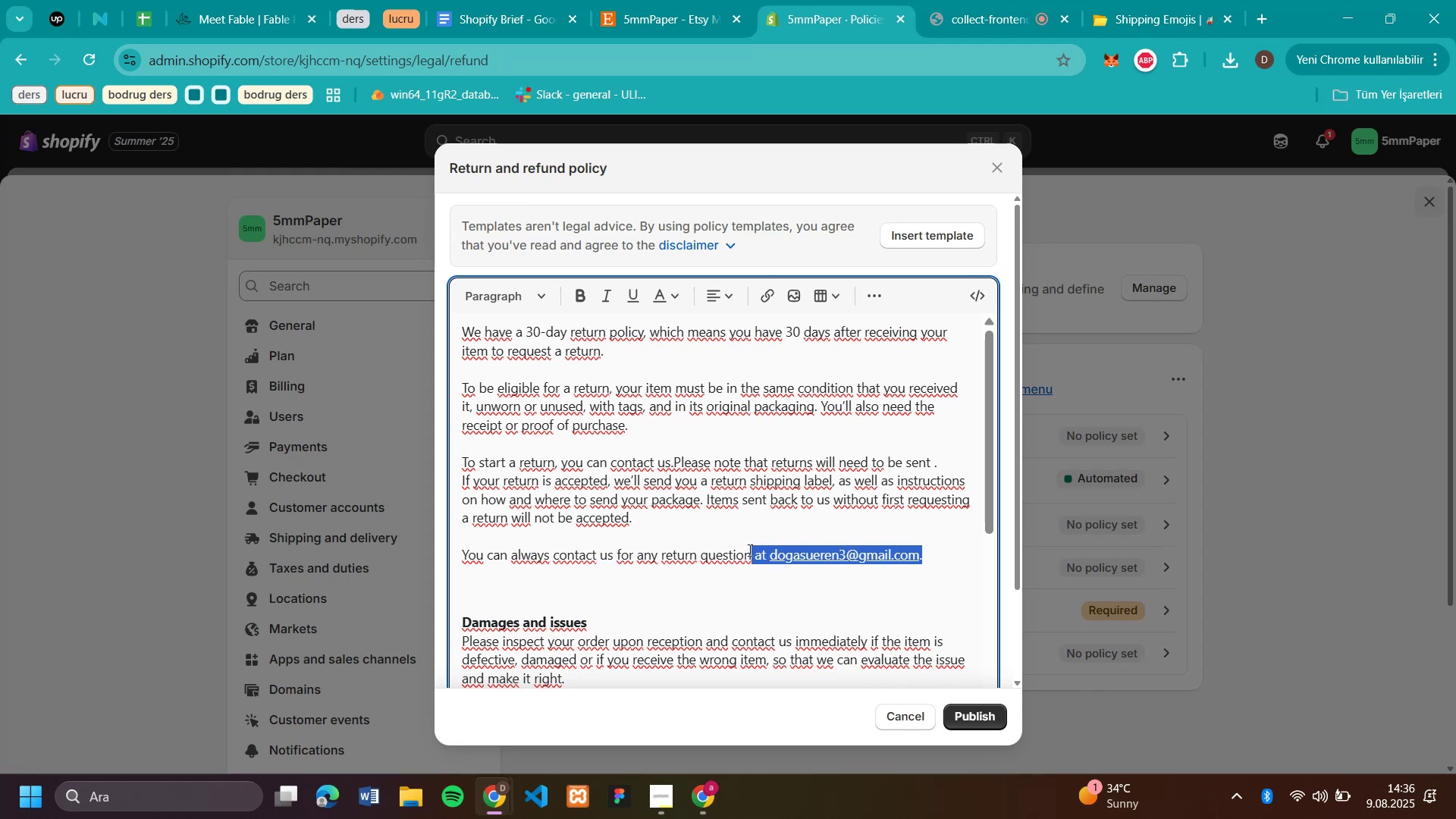 
key(Period)
 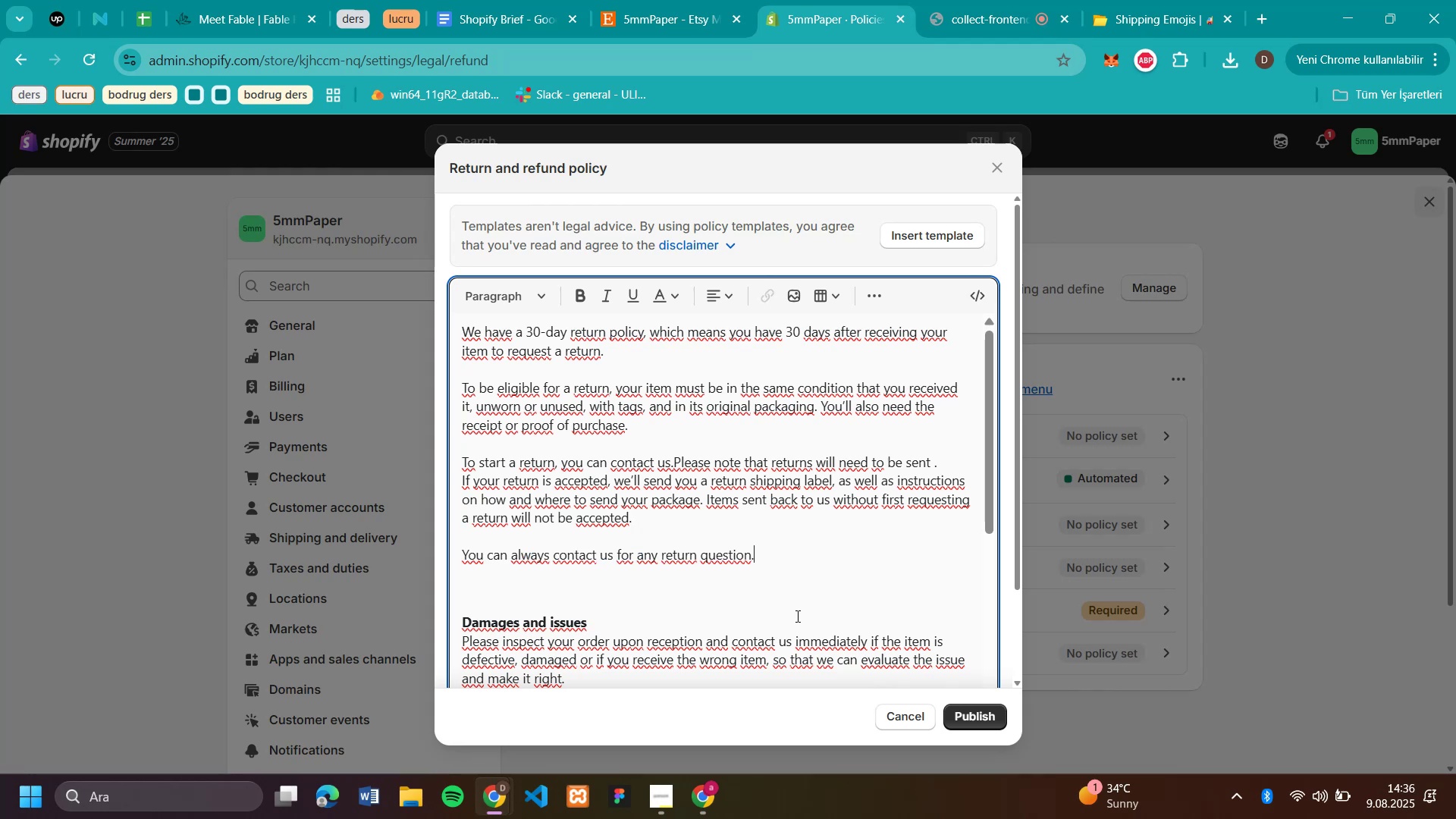 
scroll: coordinate [802, 502], scroll_direction: down, amount: 6.0
 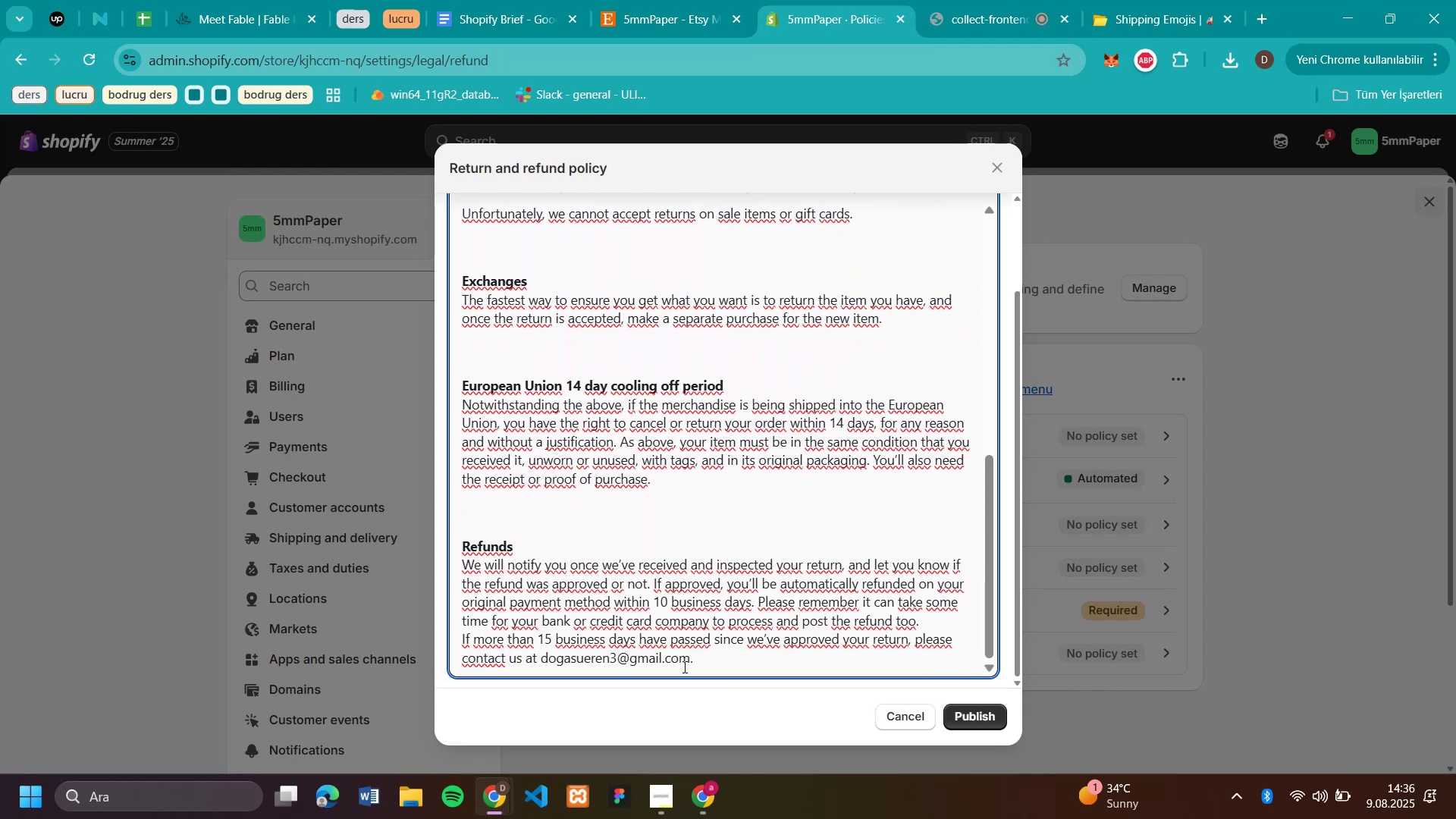 
left_click_drag(start_coordinate=[707, 658], to_coordinate=[521, 657])
 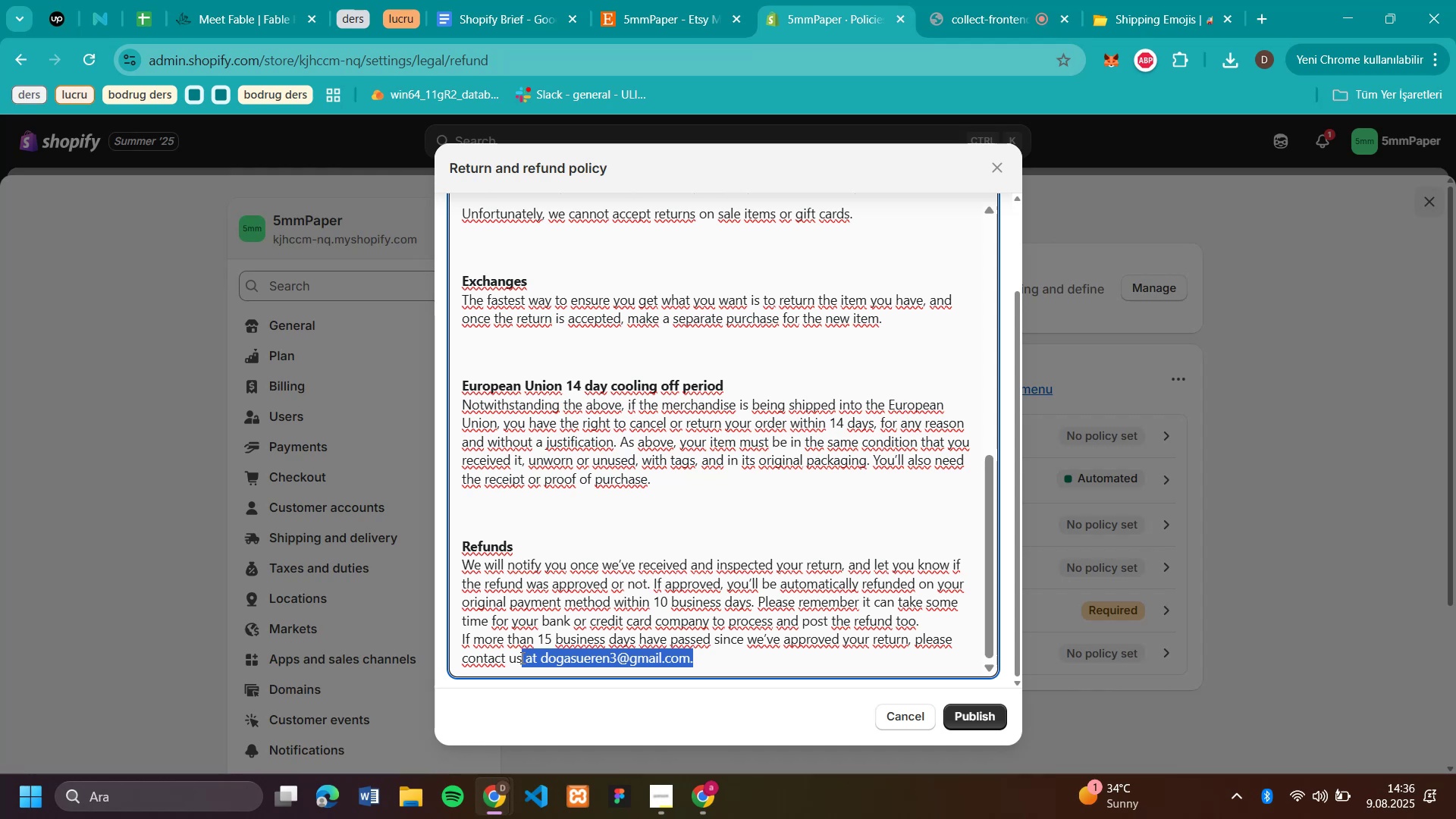 
key(Period)
 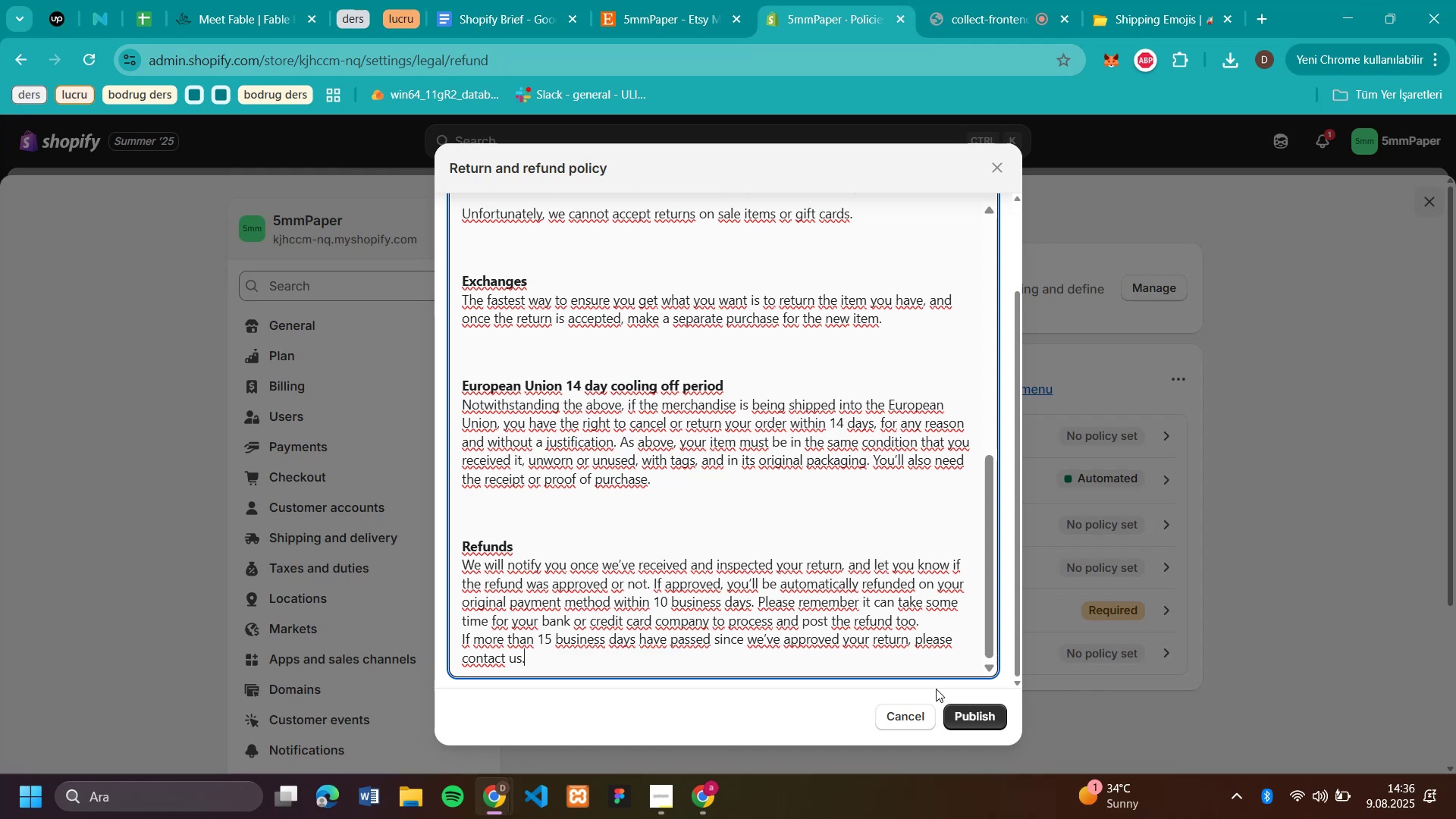 
left_click([978, 711])
 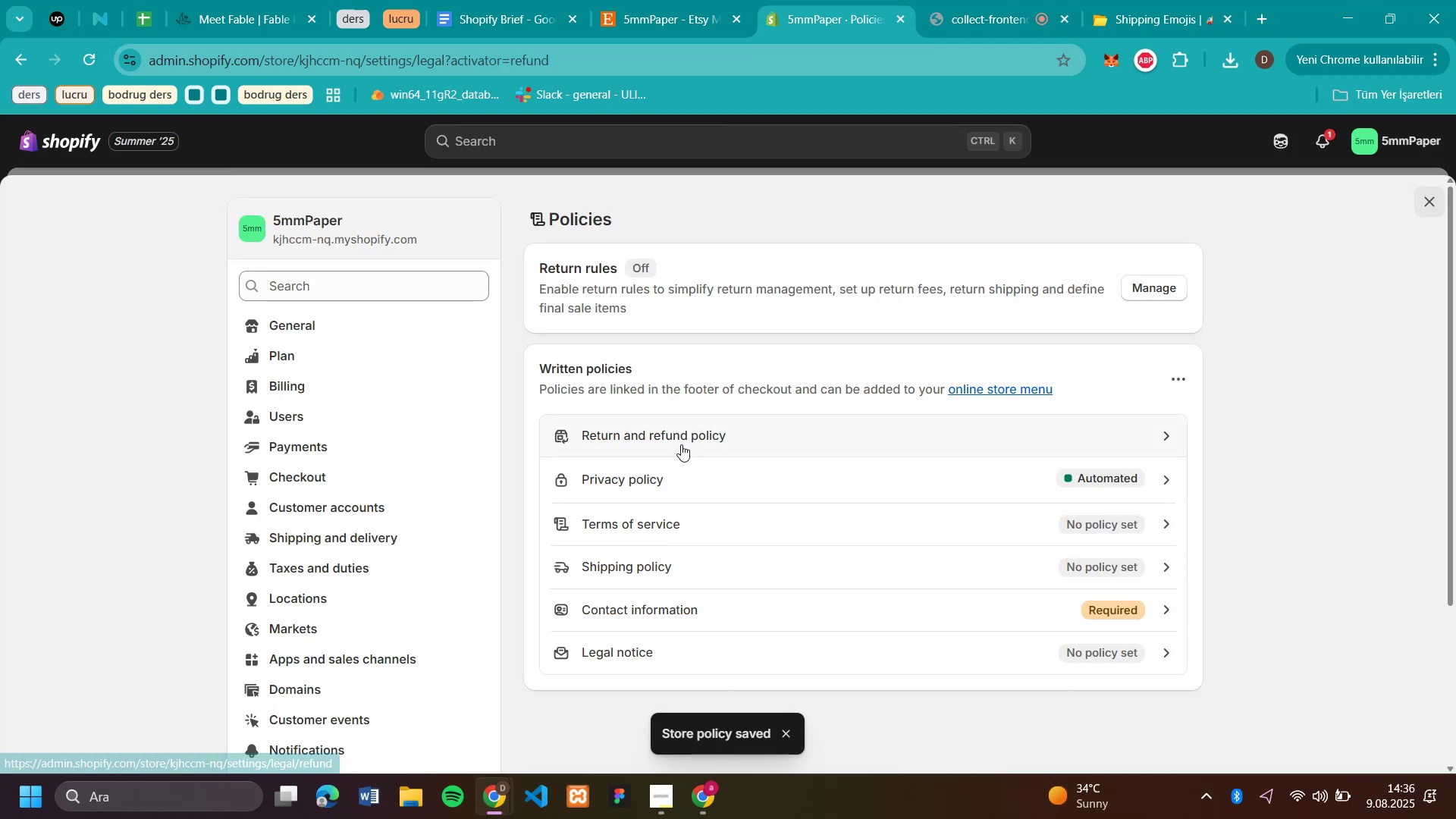 
left_click([648, 477])
 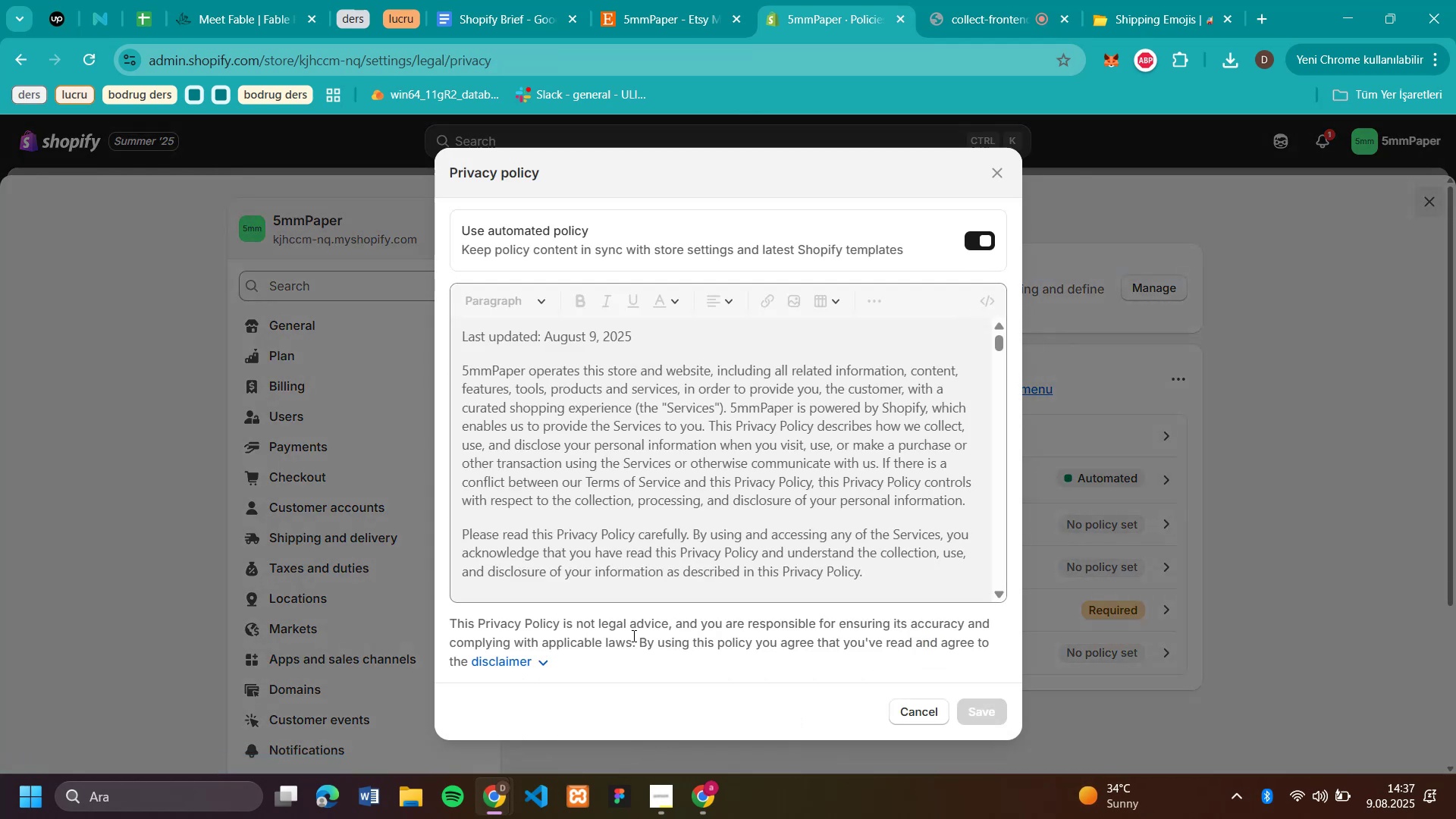 
scroll: coordinate [779, 484], scroll_direction: down, amount: 5.0
 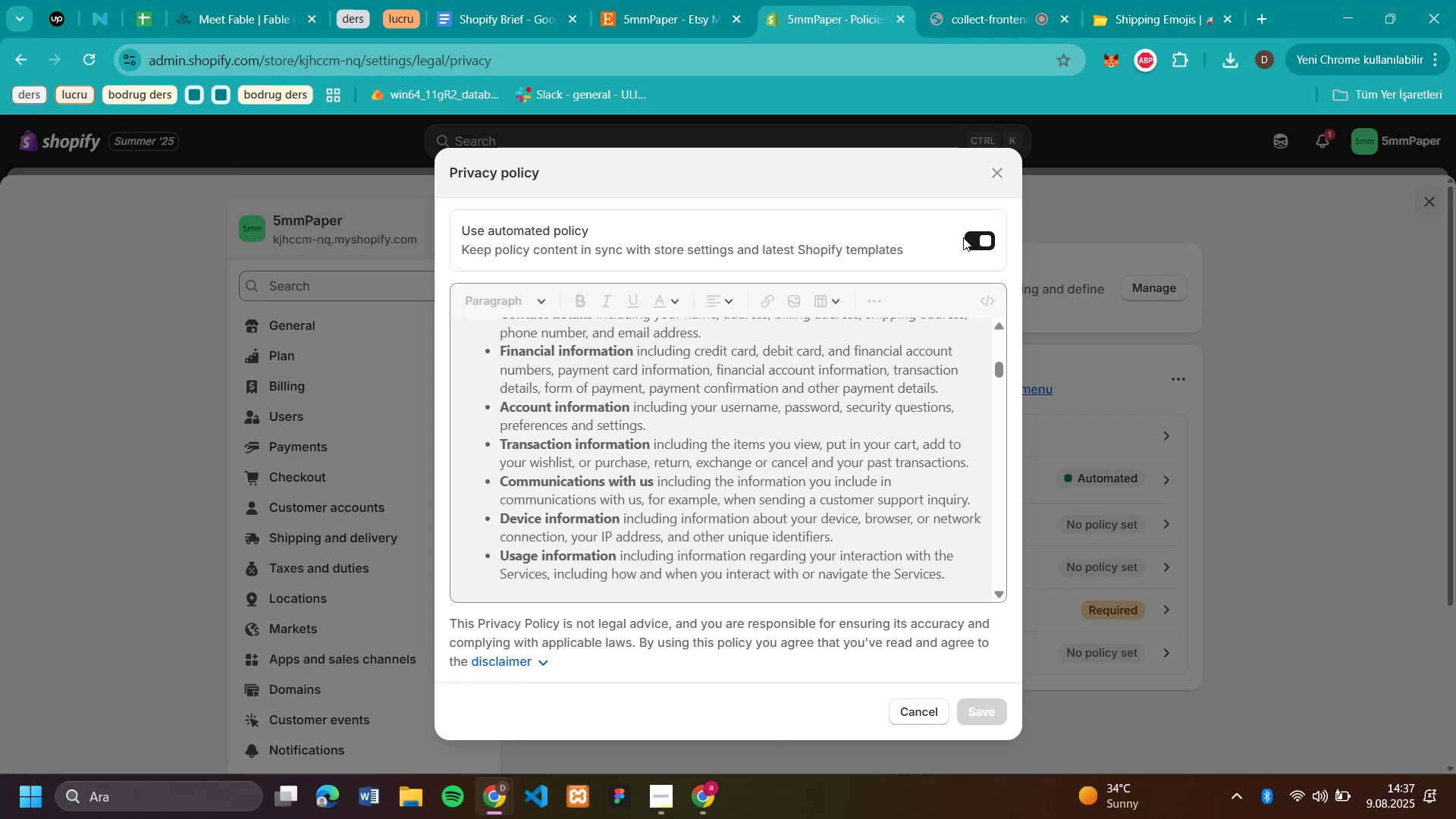 
left_click([977, 243])
 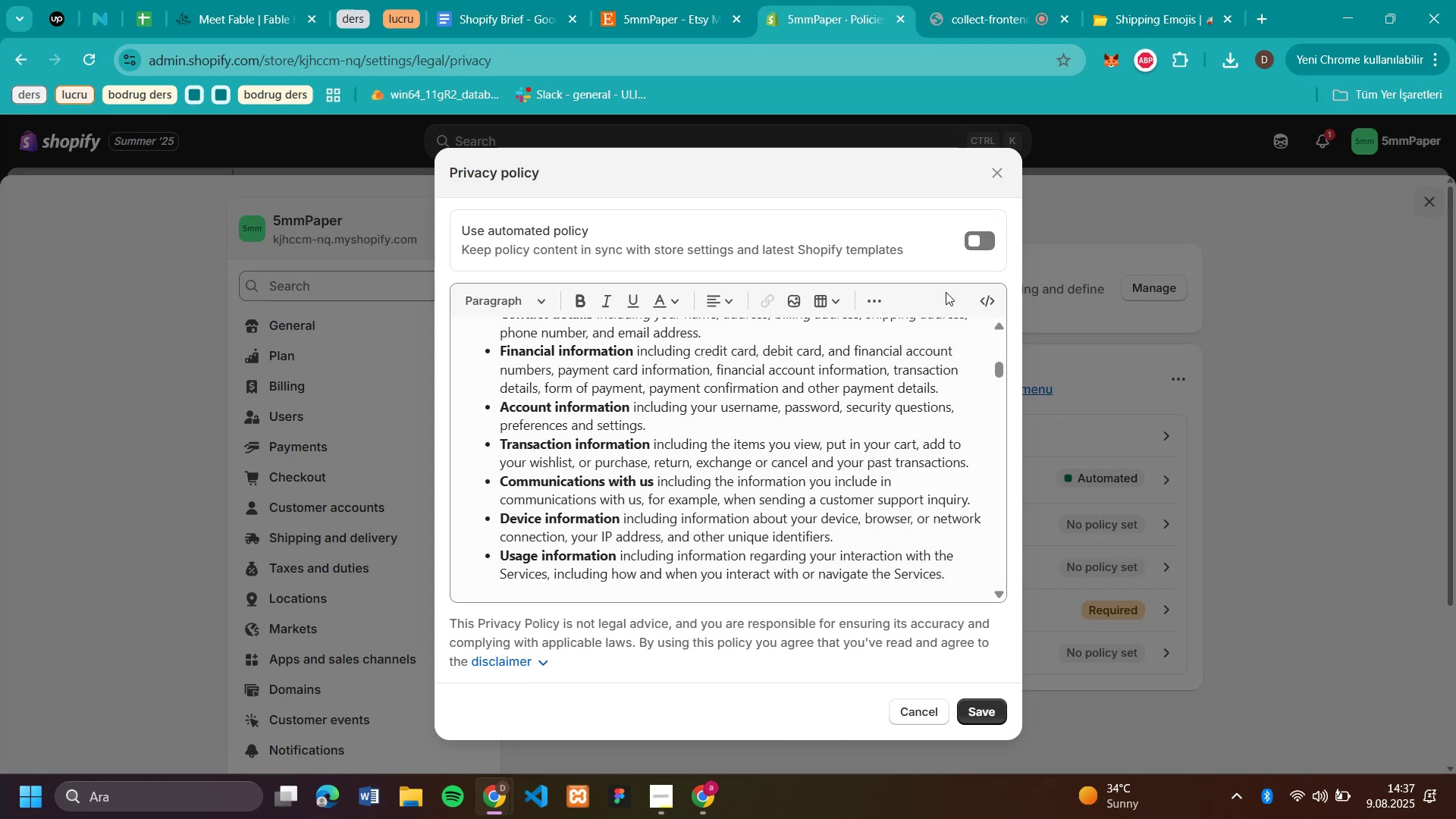 
scroll: coordinate [807, 397], scroll_direction: up, amount: 14.0
 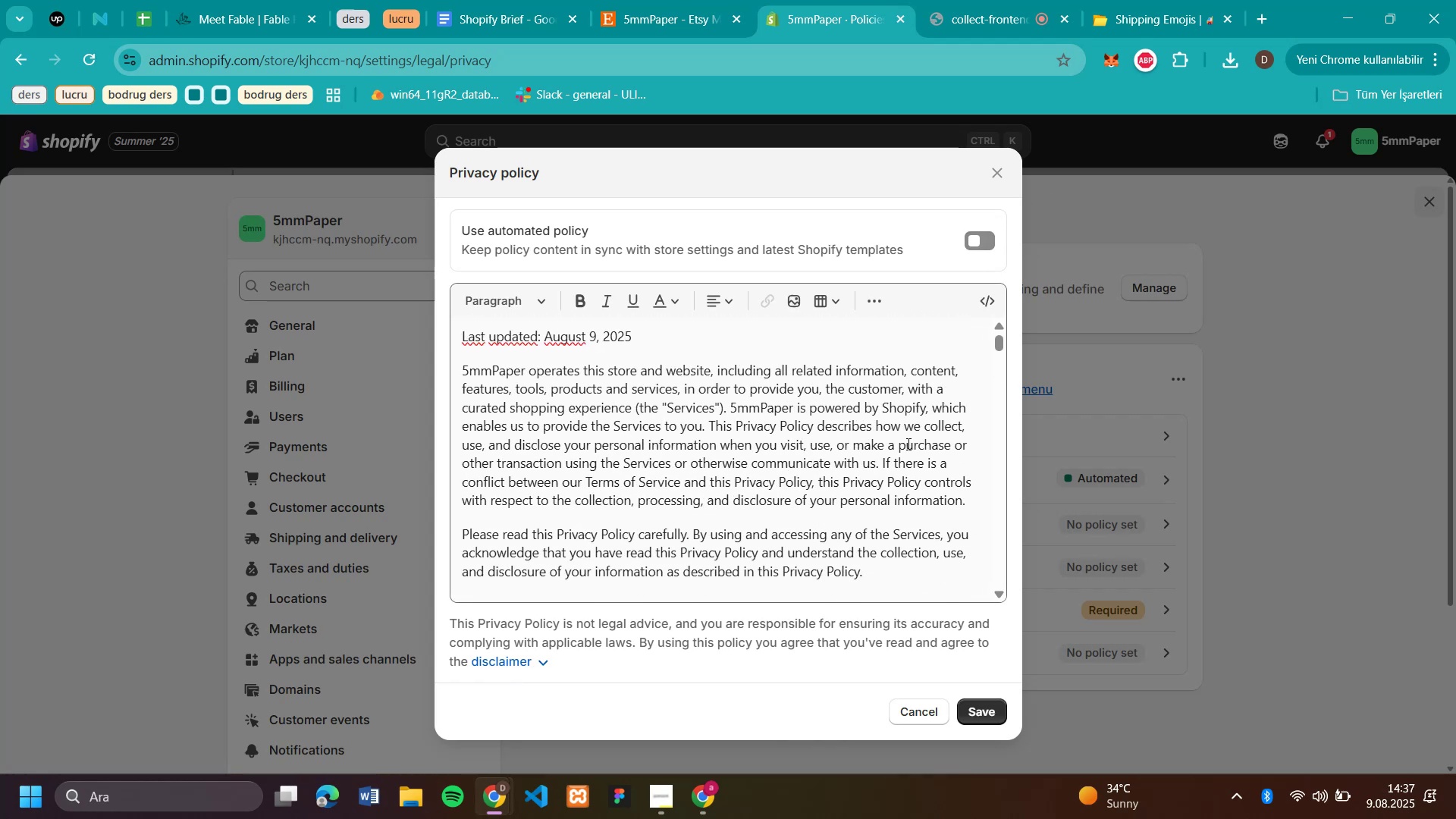 
scroll: coordinate [774, 513], scroll_direction: down, amount: 23.0
 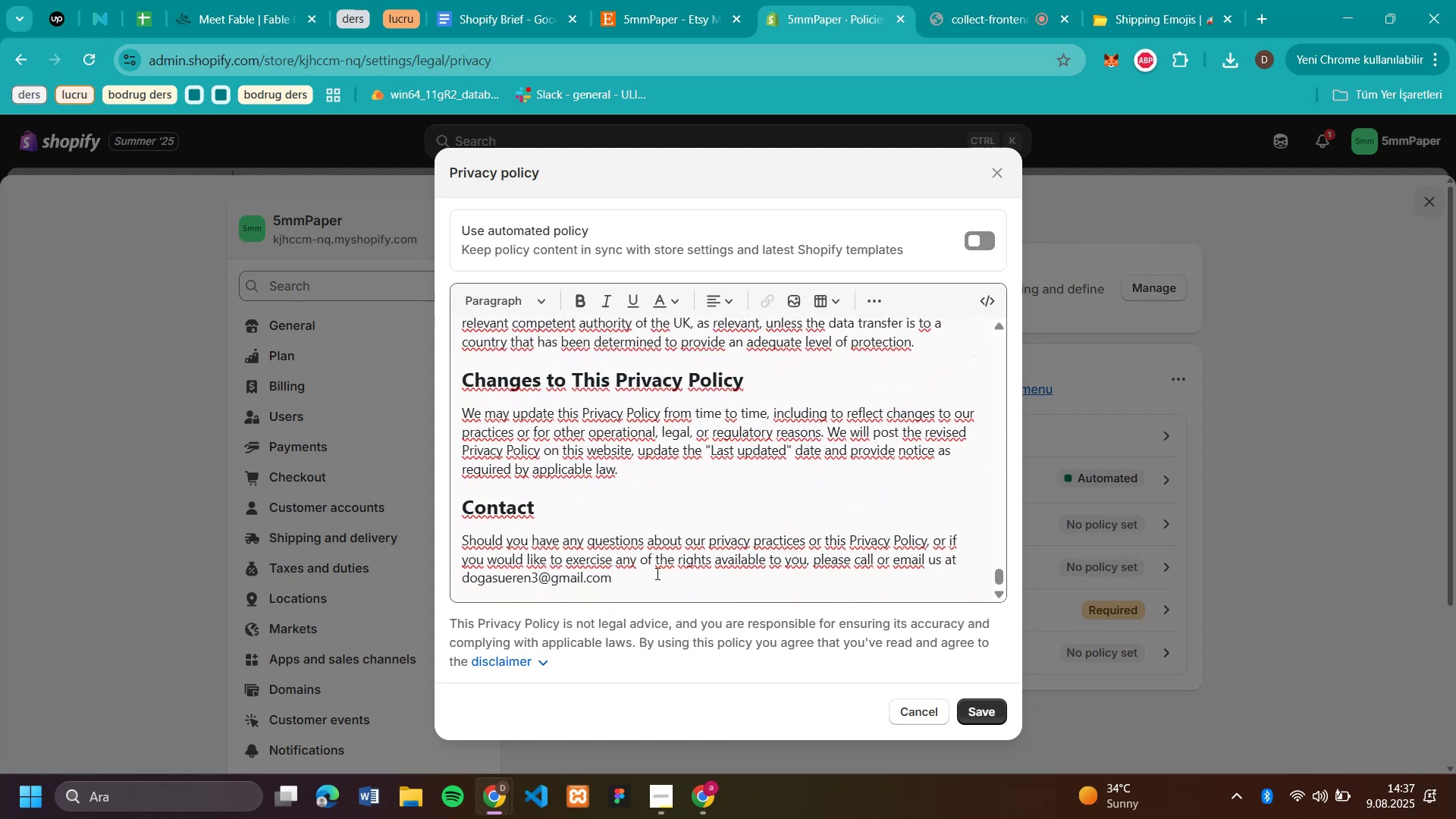 
left_click_drag(start_coordinate=[647, 585], to_coordinate=[940, 562])
 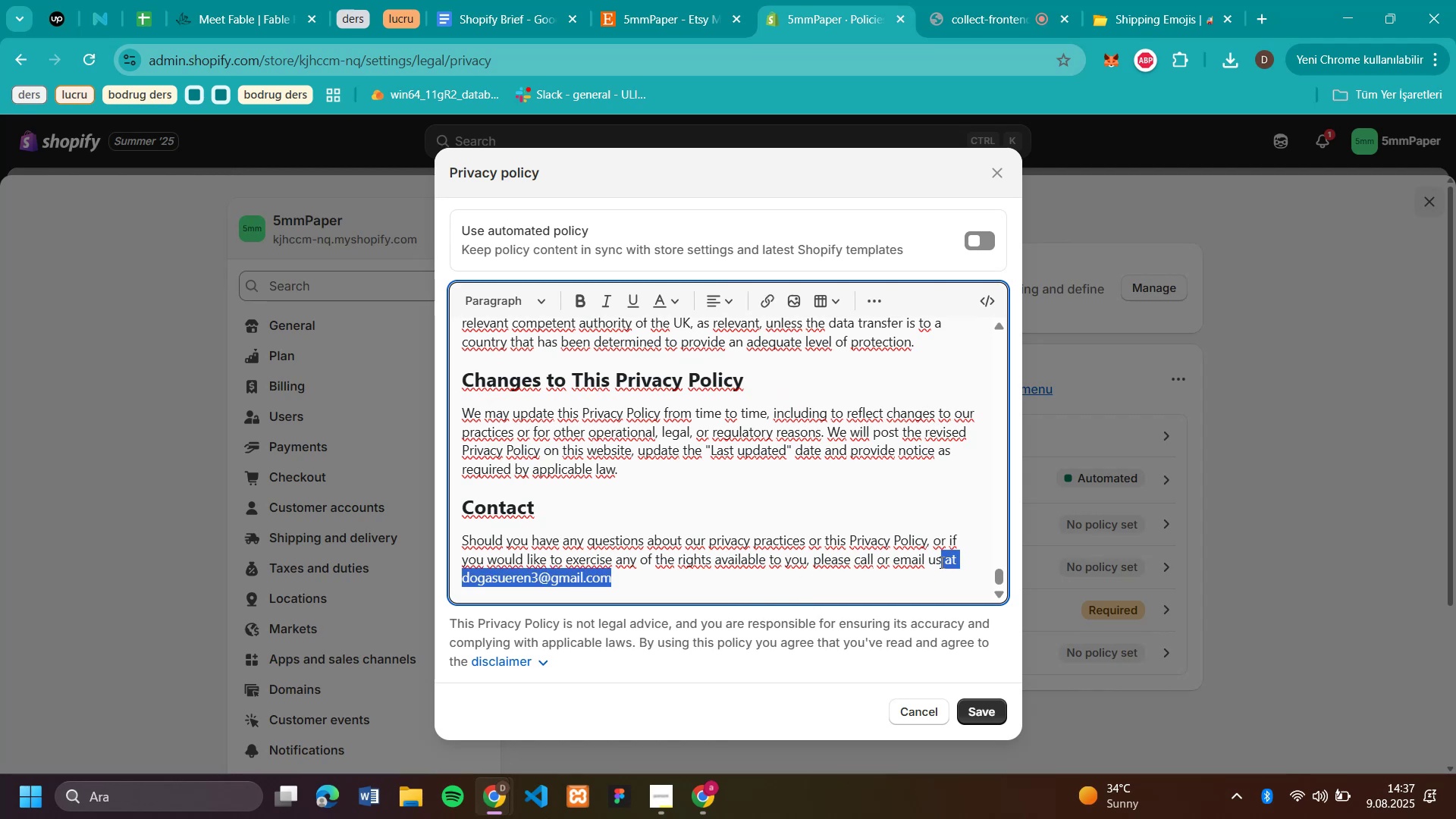 
key(Period)
 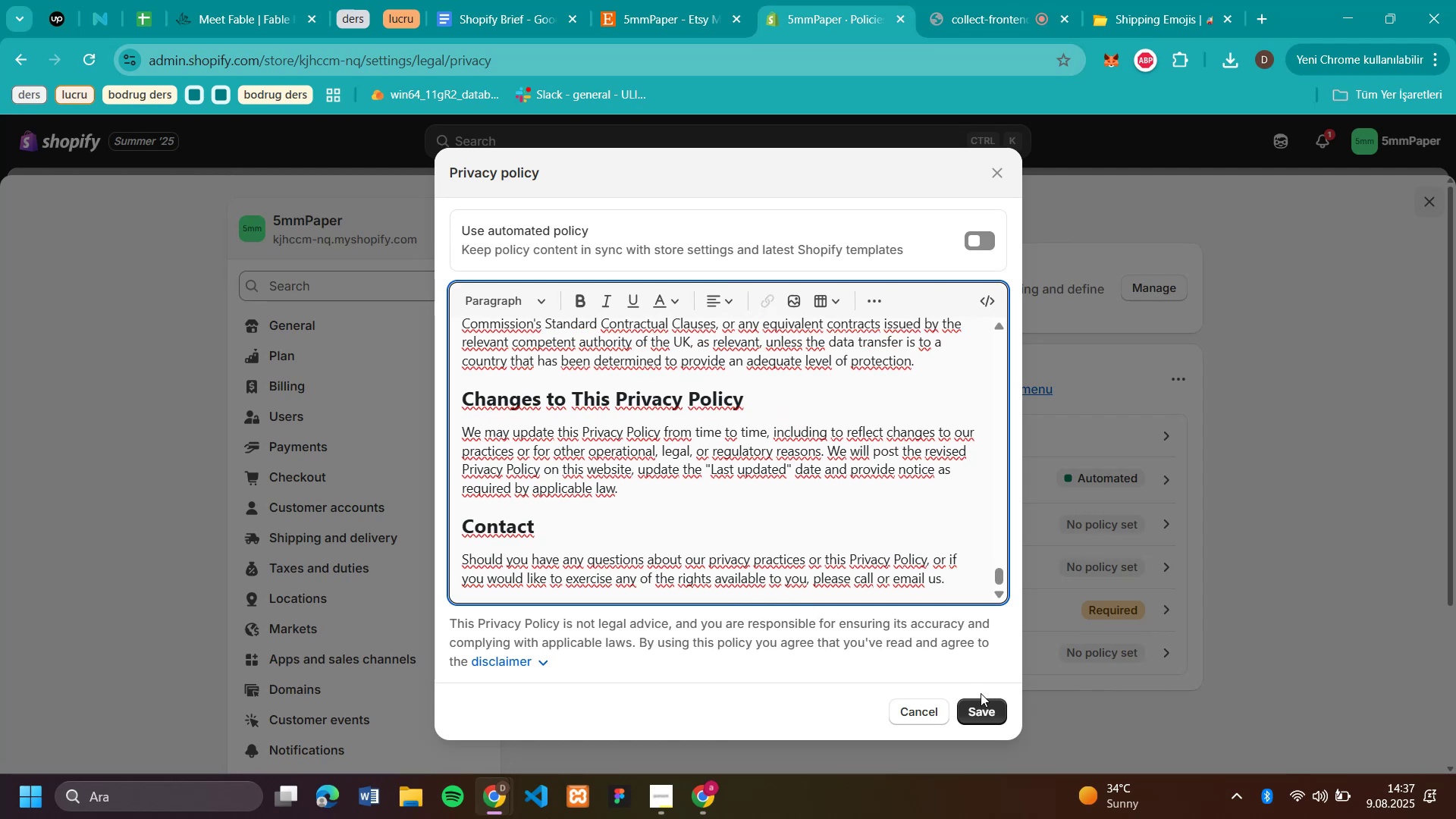 
left_click([983, 716])
 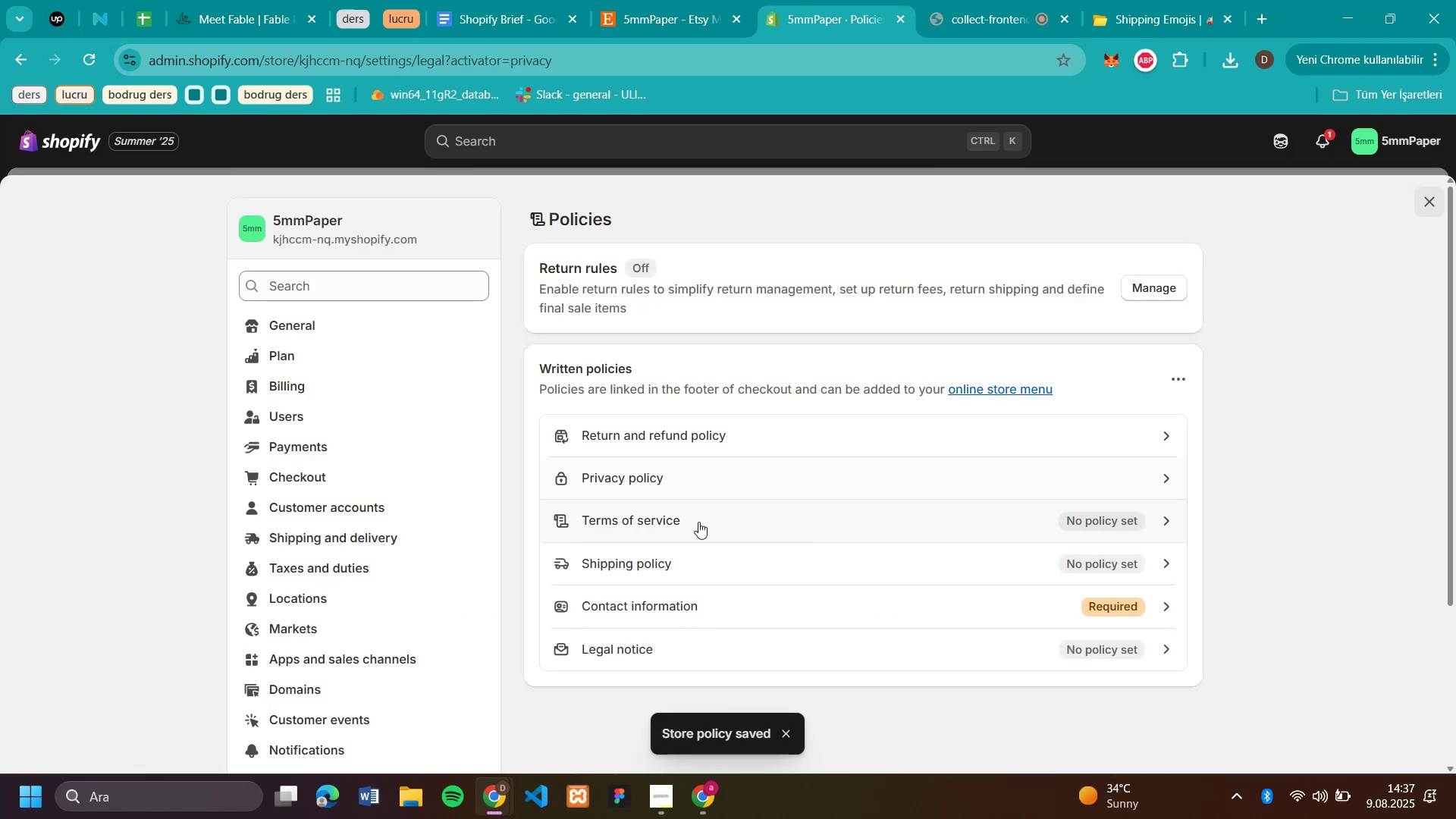 
left_click([616, 523])
 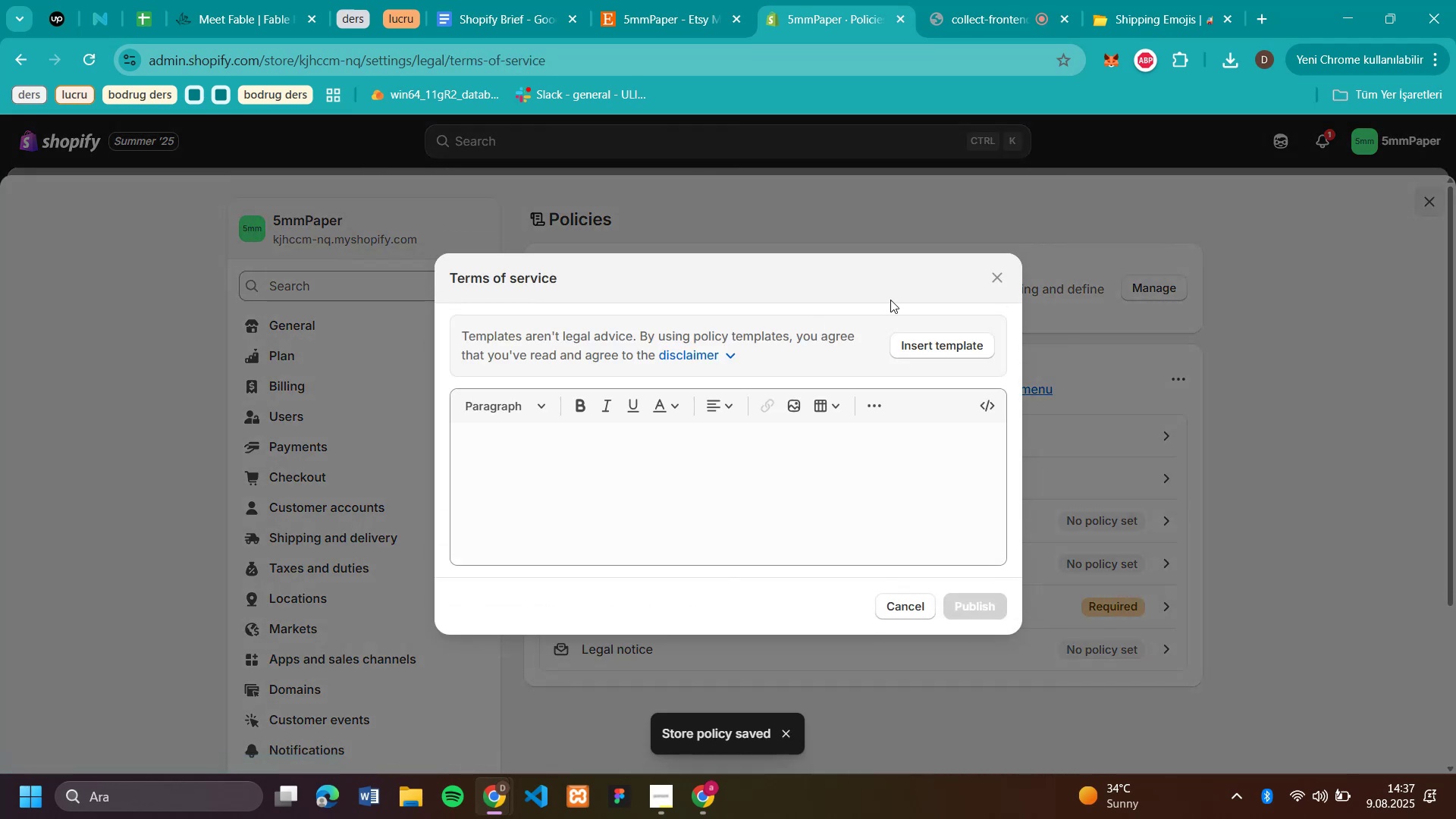 
left_click([942, 342])
 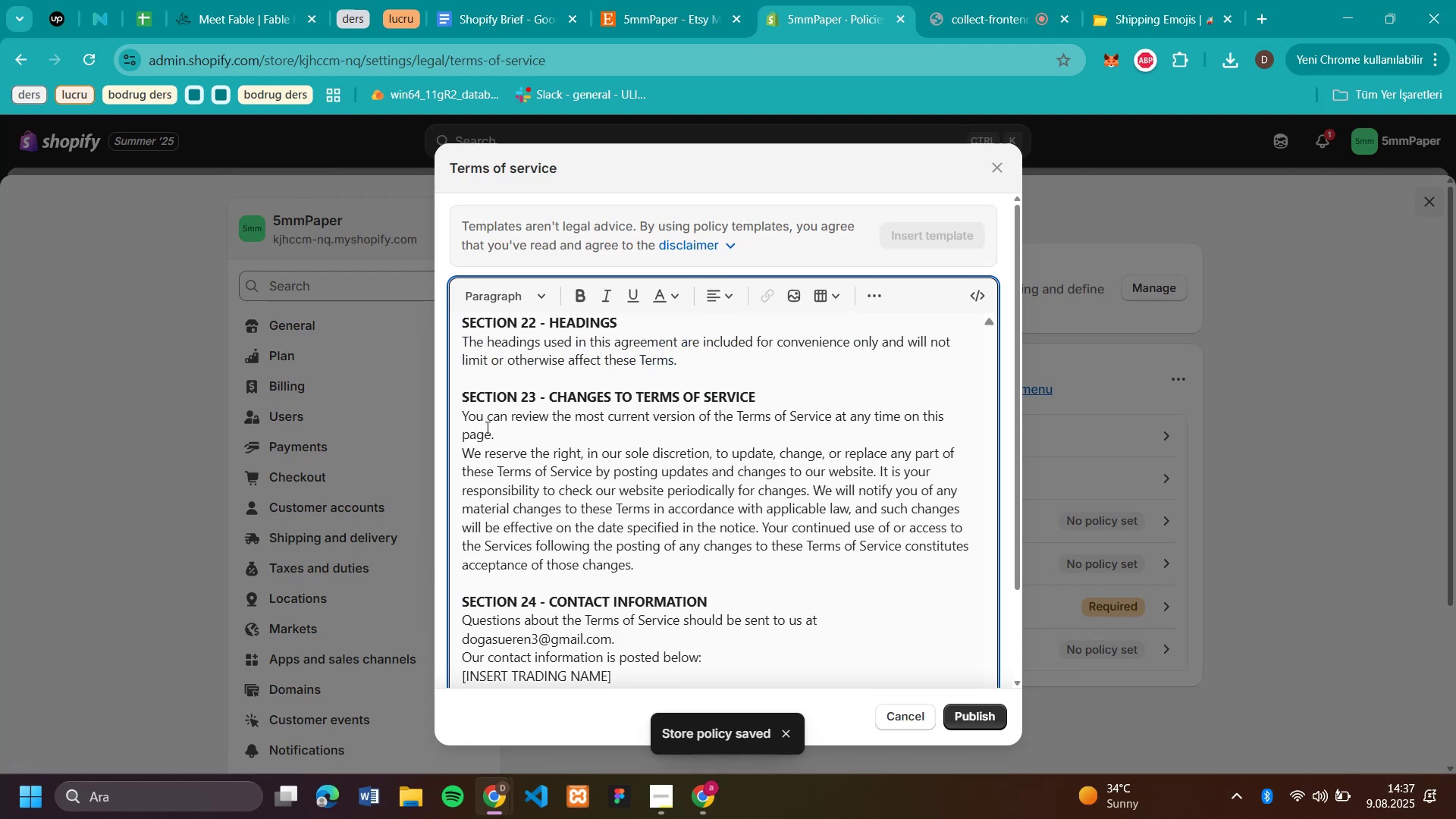 
scroll: coordinate [727, 394], scroll_direction: up, amount: 4.0
 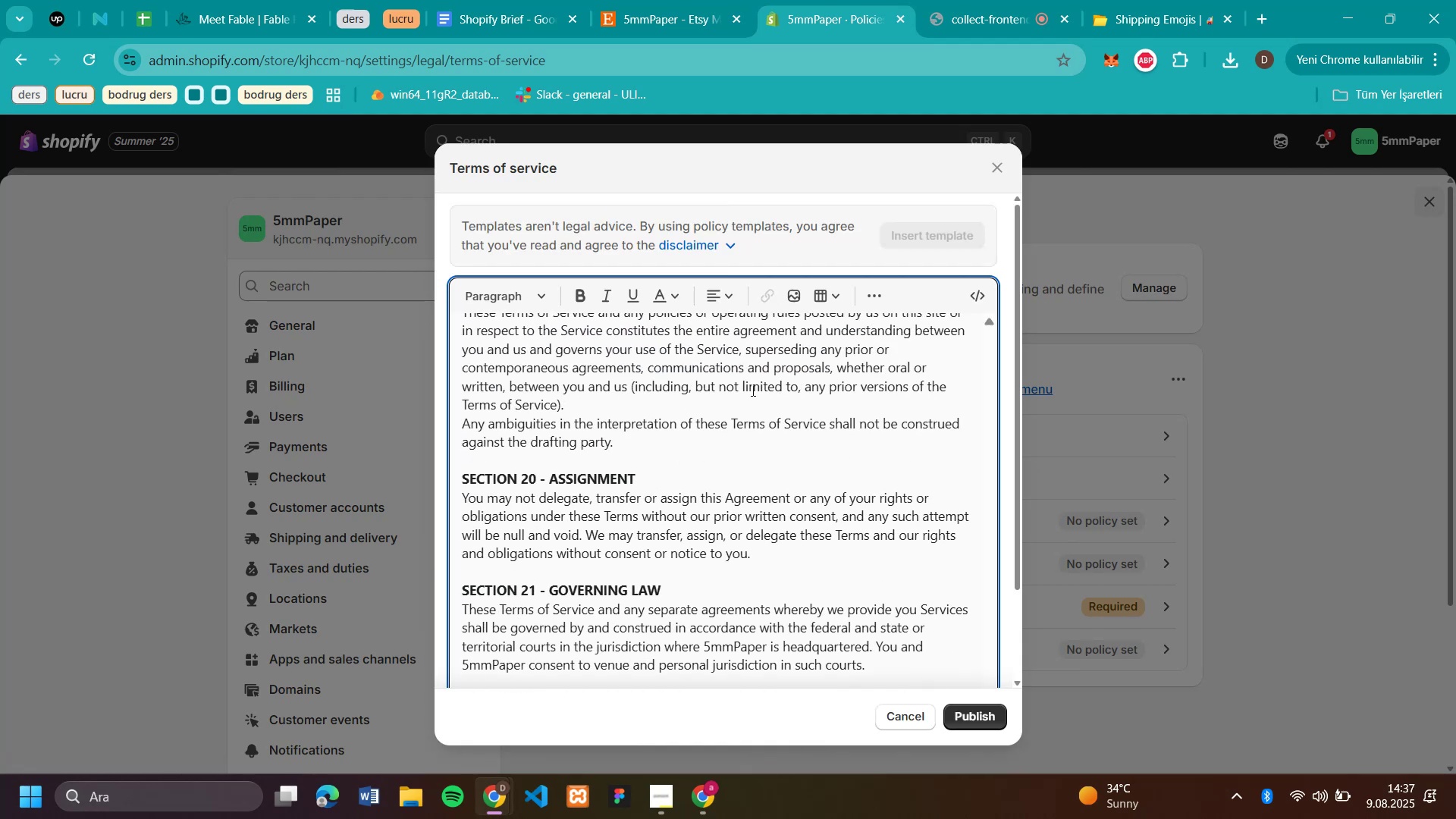 
scroll: coordinate [733, 496], scroll_direction: down, amount: 18.0
 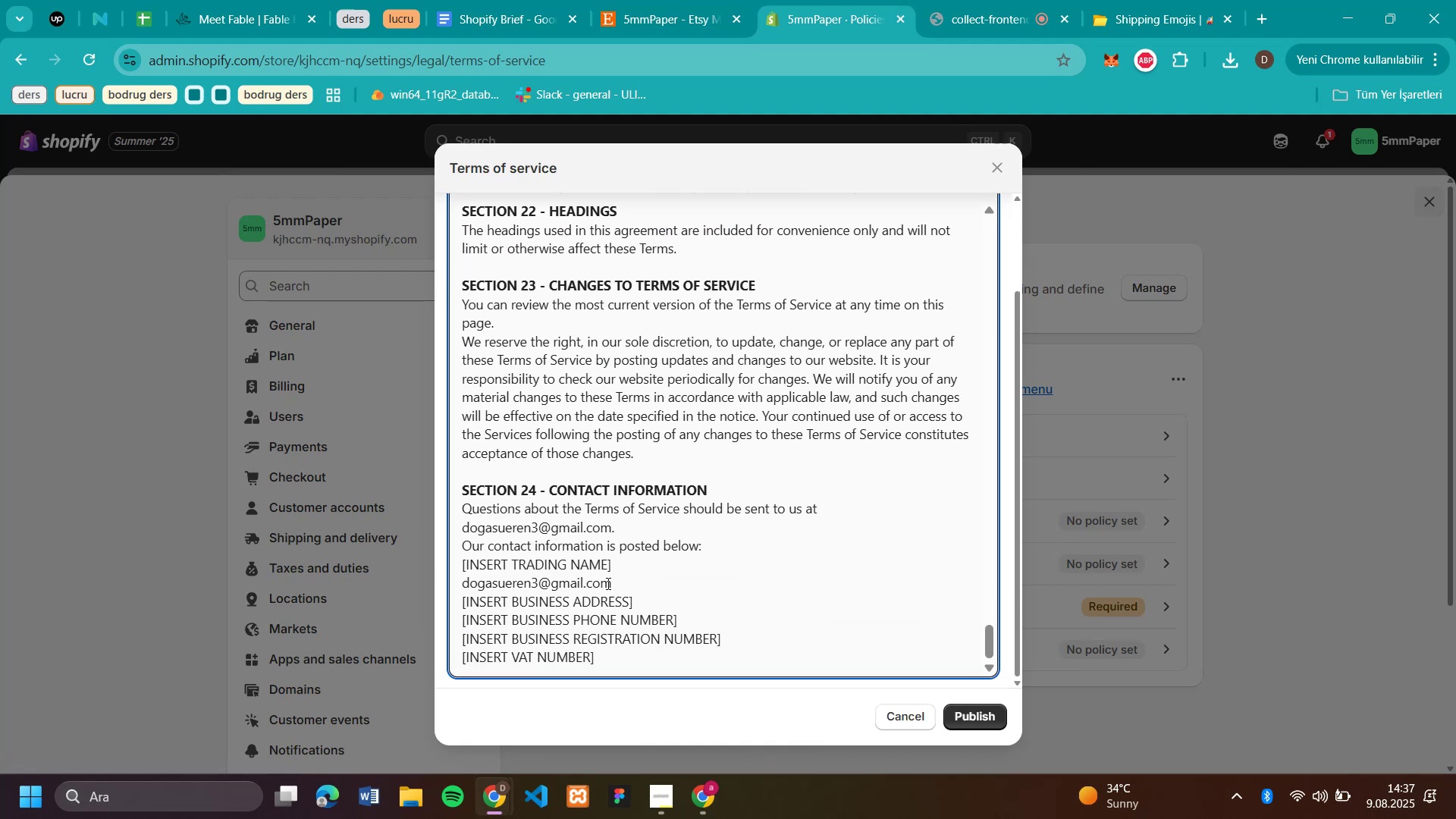 
left_click_drag(start_coordinate=[616, 585], to_coordinate=[463, 590])
 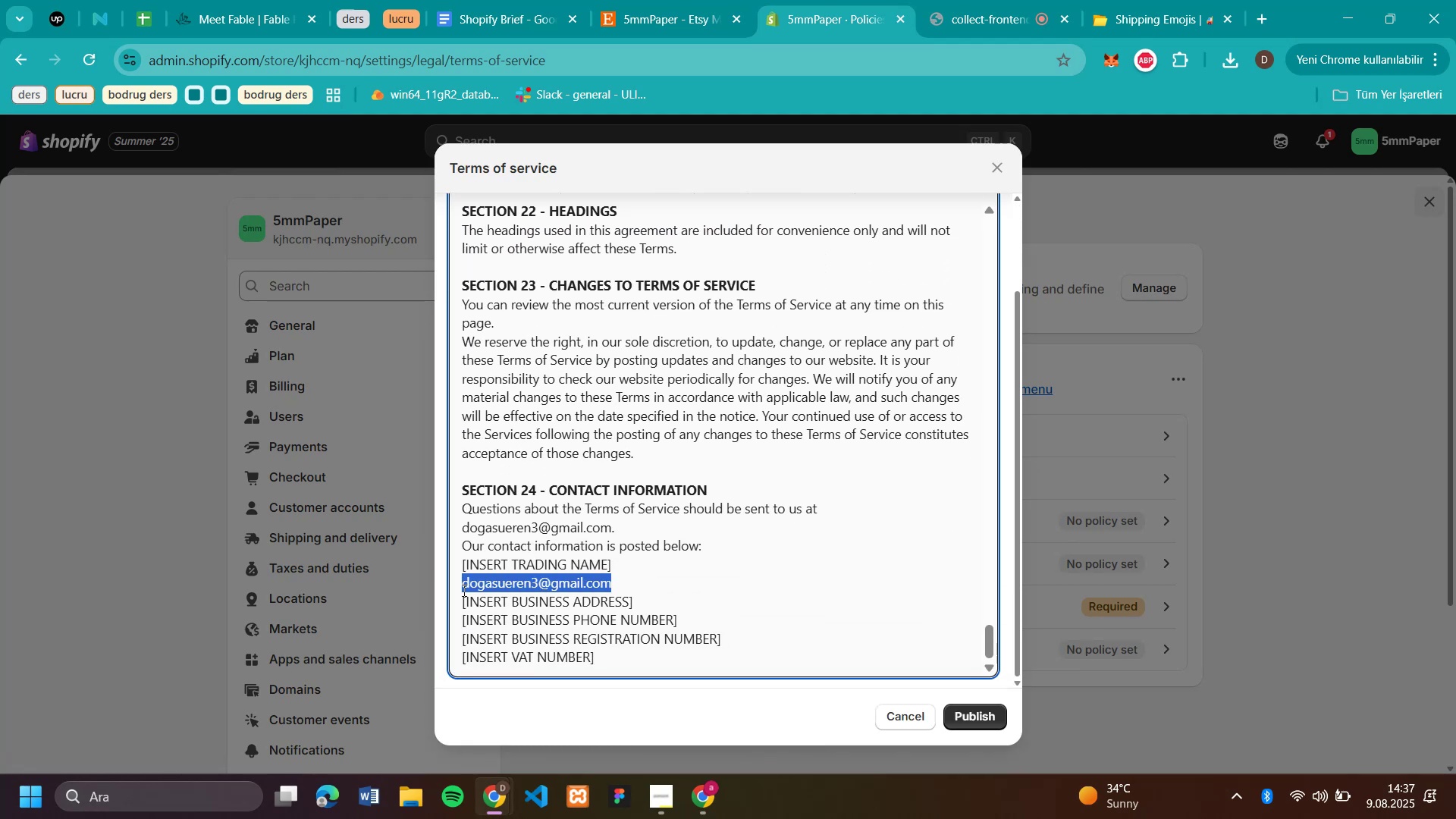 
key(Backspace)
 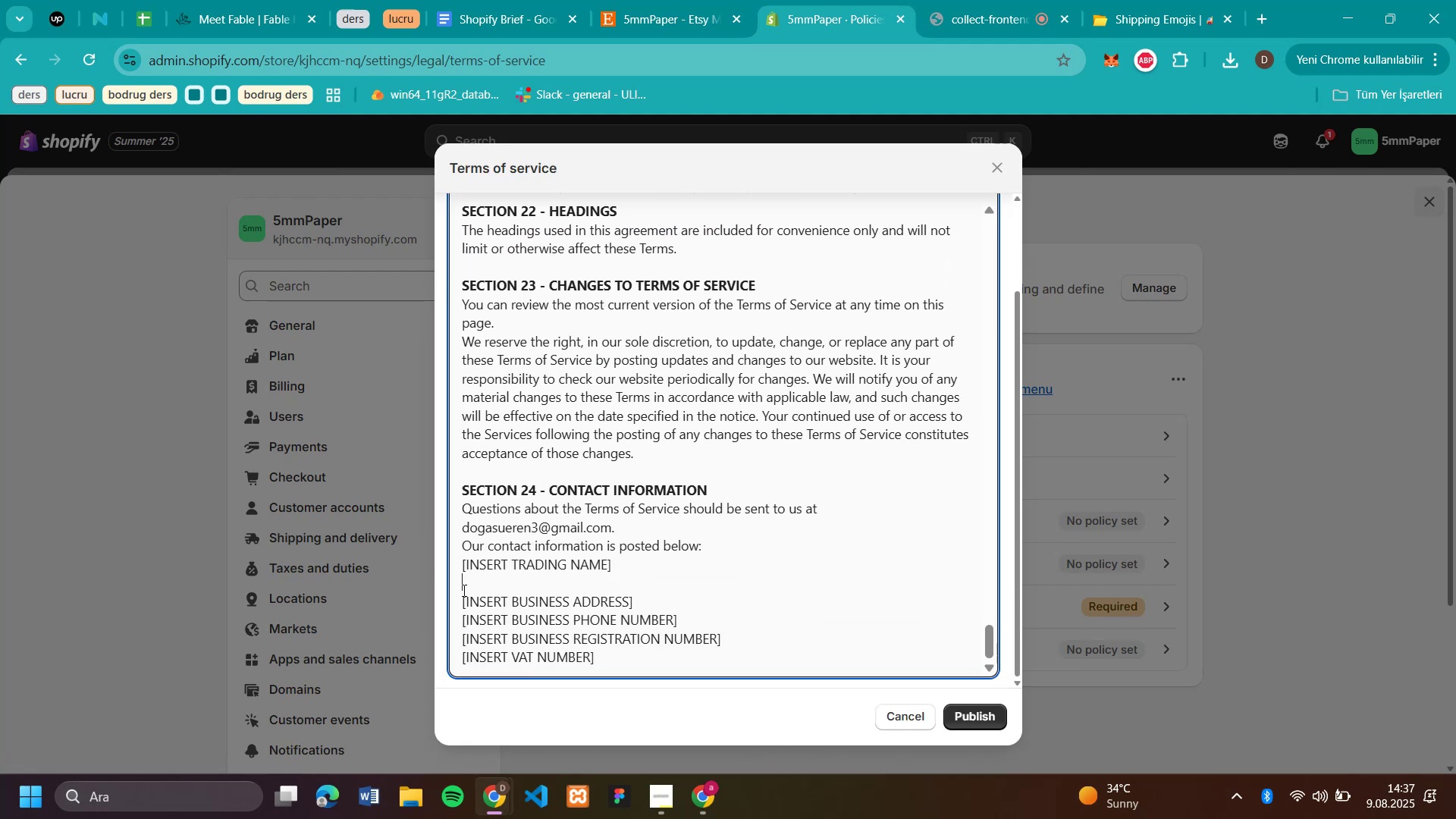 
key(Backspace)
 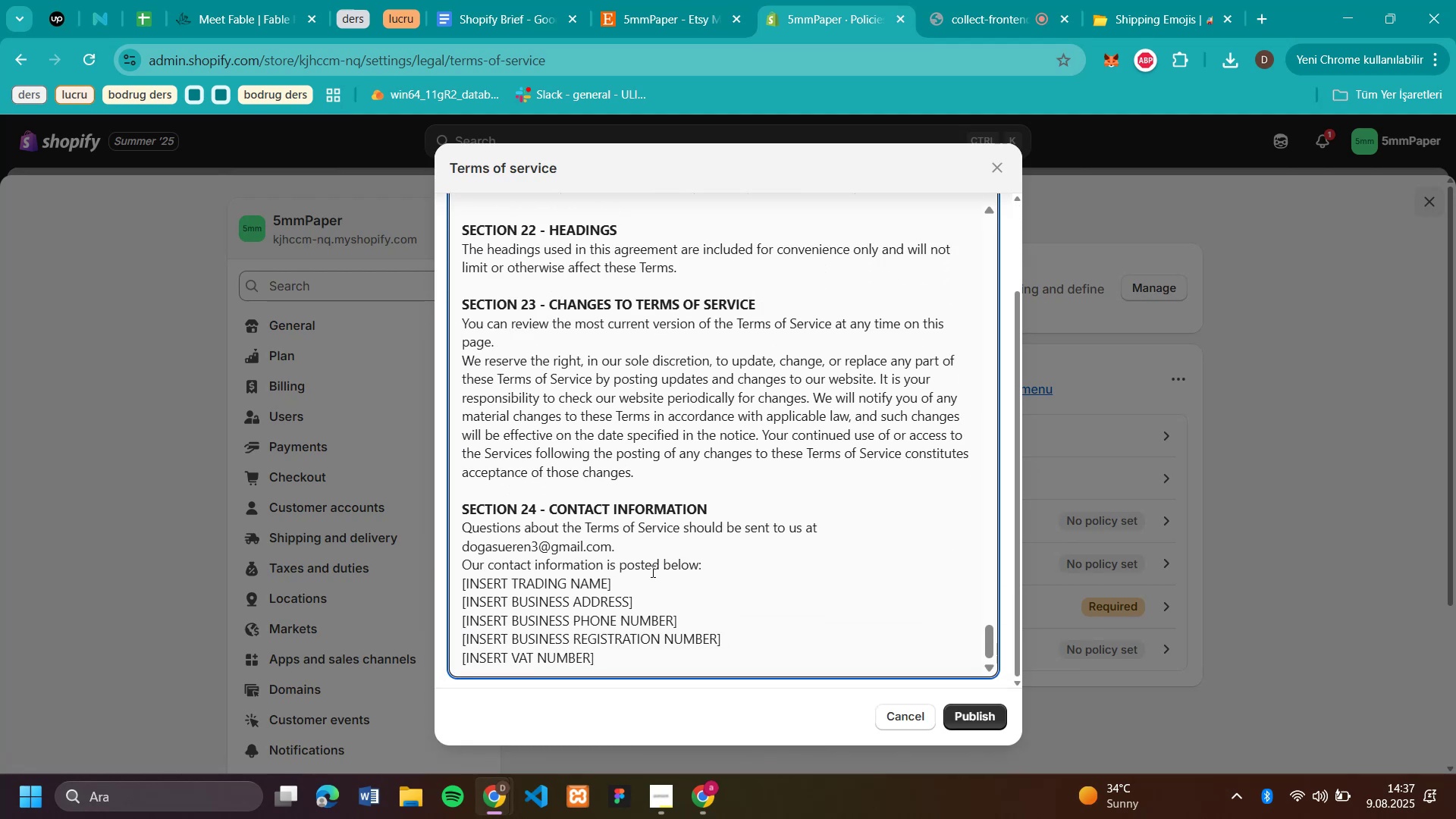 
left_click_drag(start_coordinate=[639, 542], to_coordinate=[457, 542])
 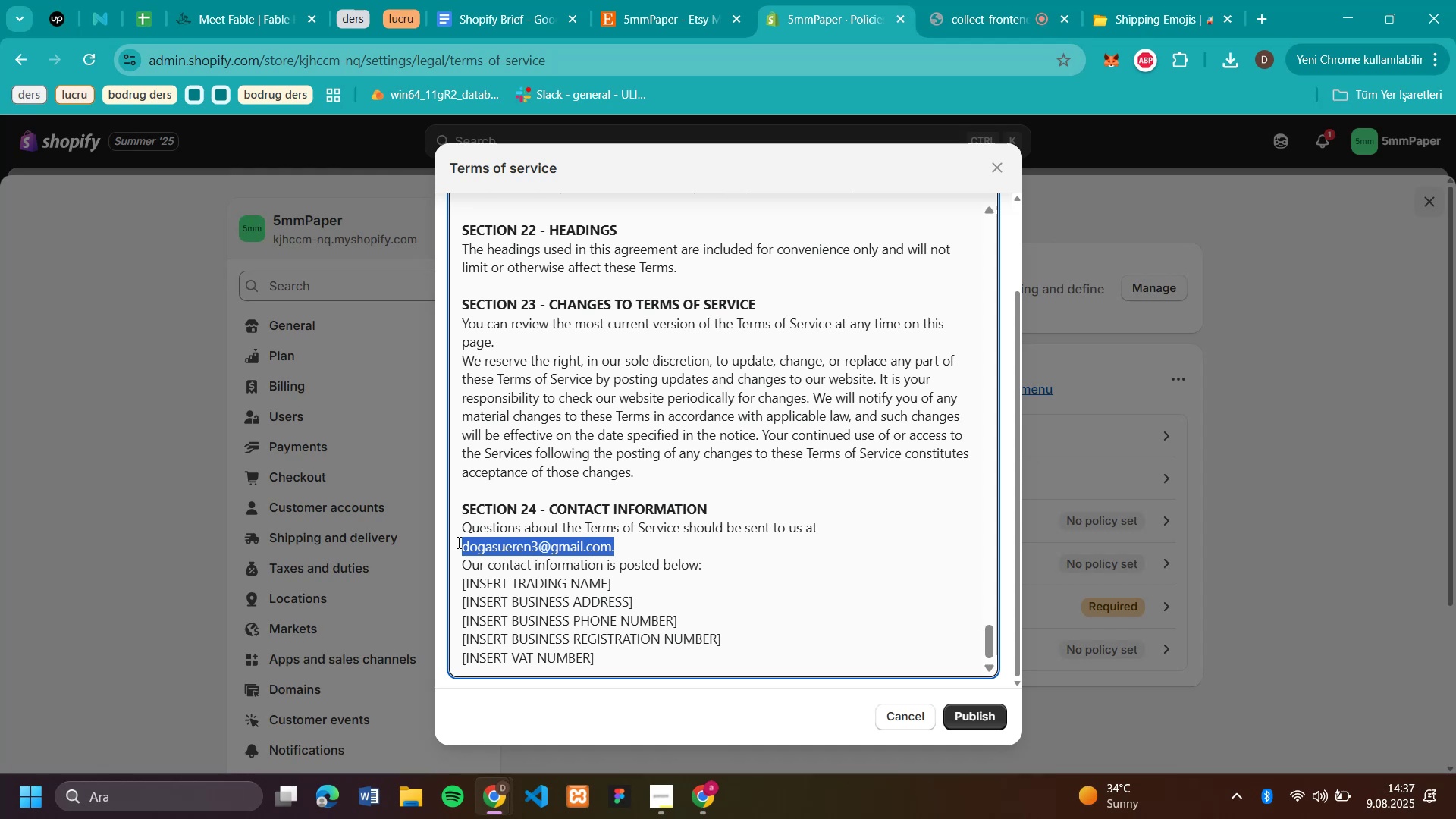 
key(Backspace)
 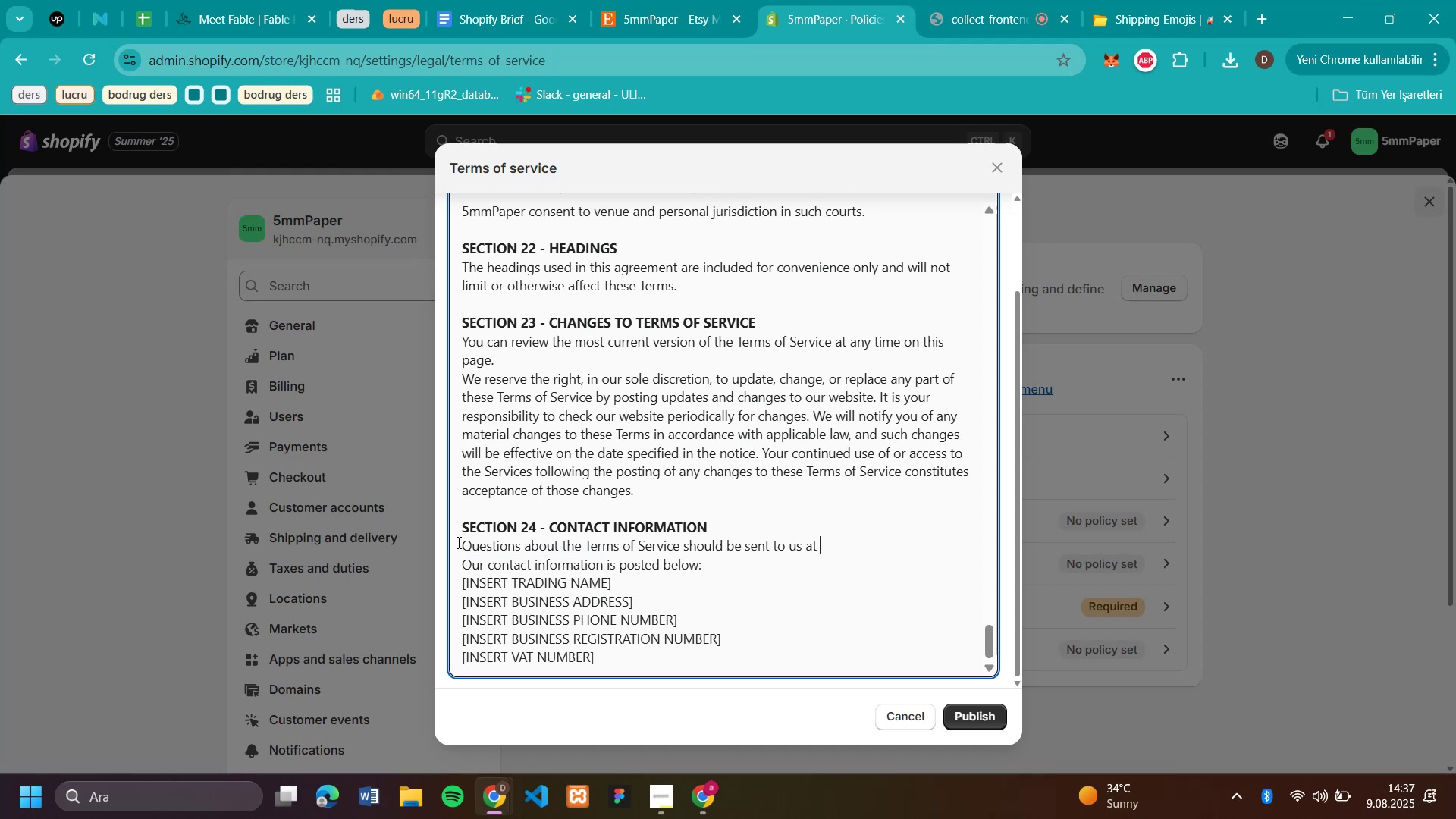 
key(Backspace)
 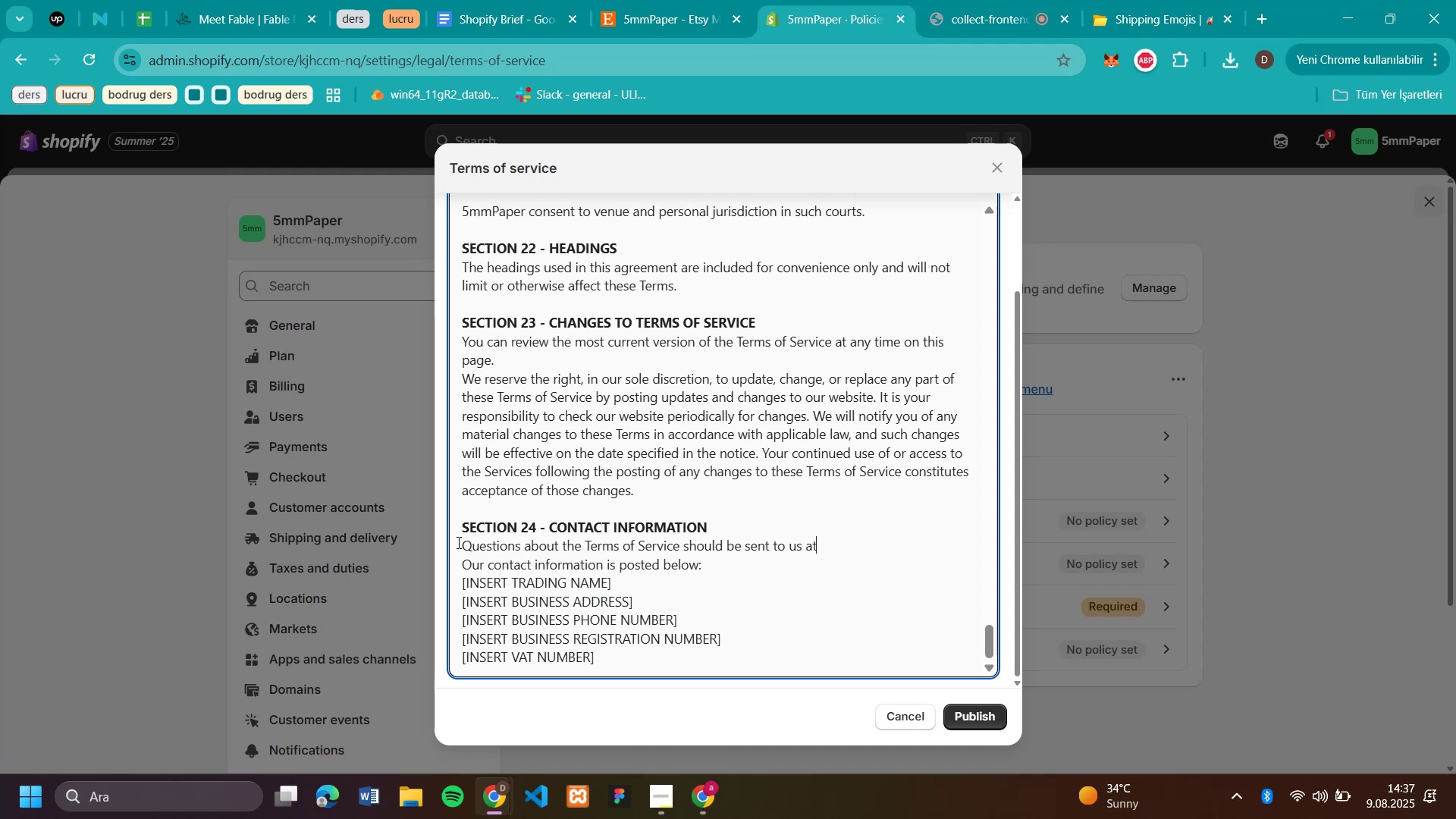 
key(Backspace)
 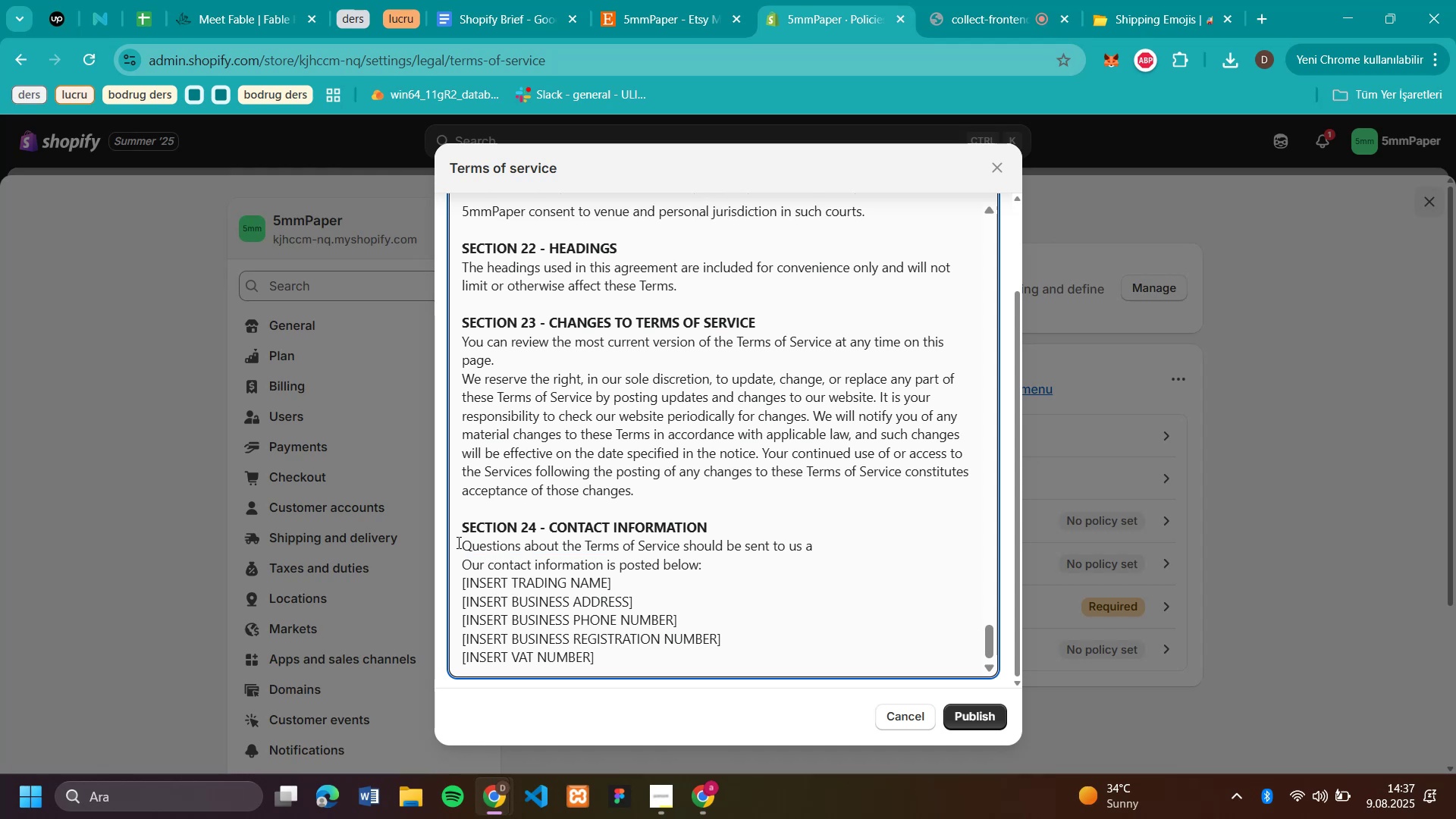 
key(Backspace)
 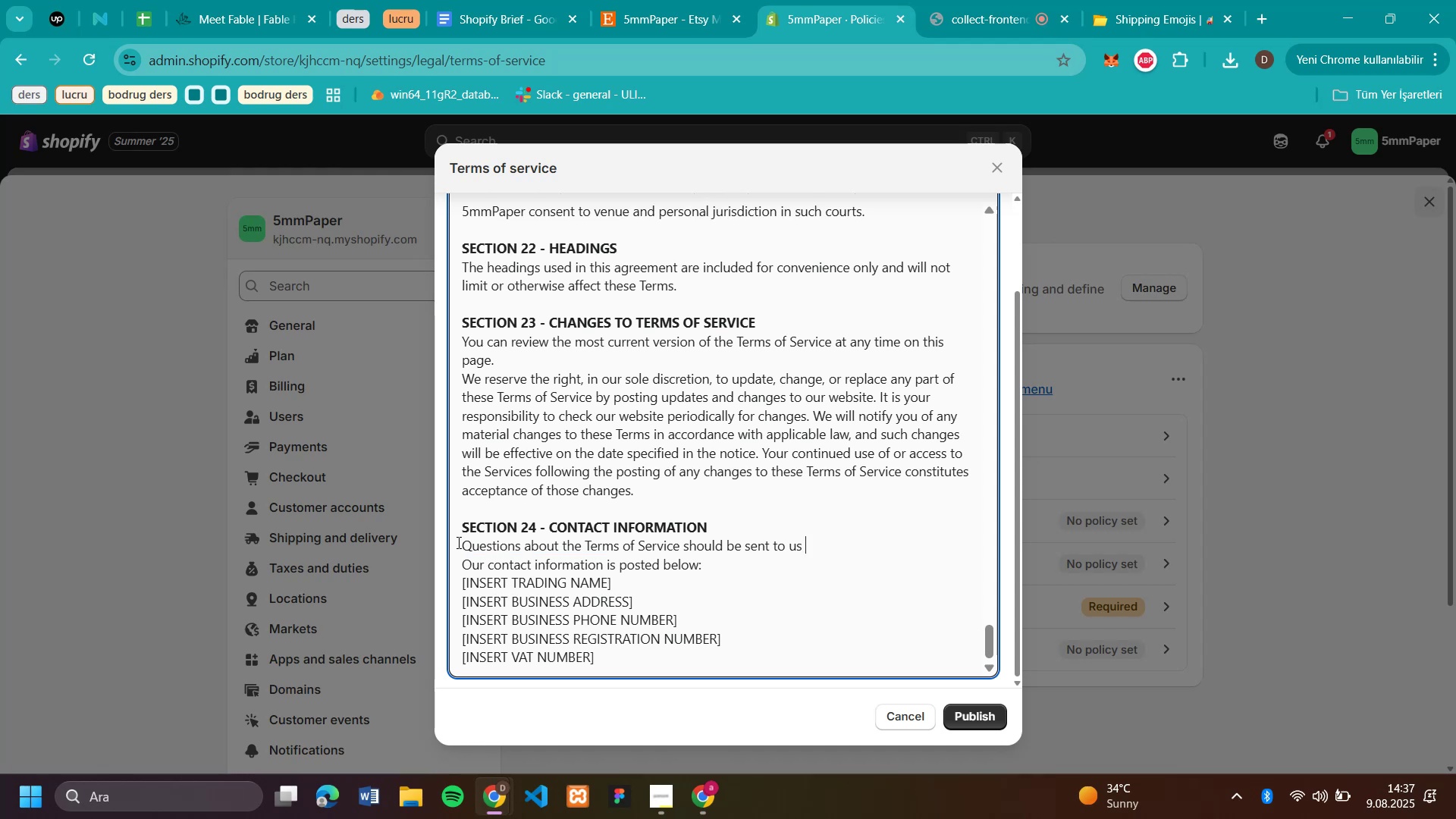 
key(Backspace)
 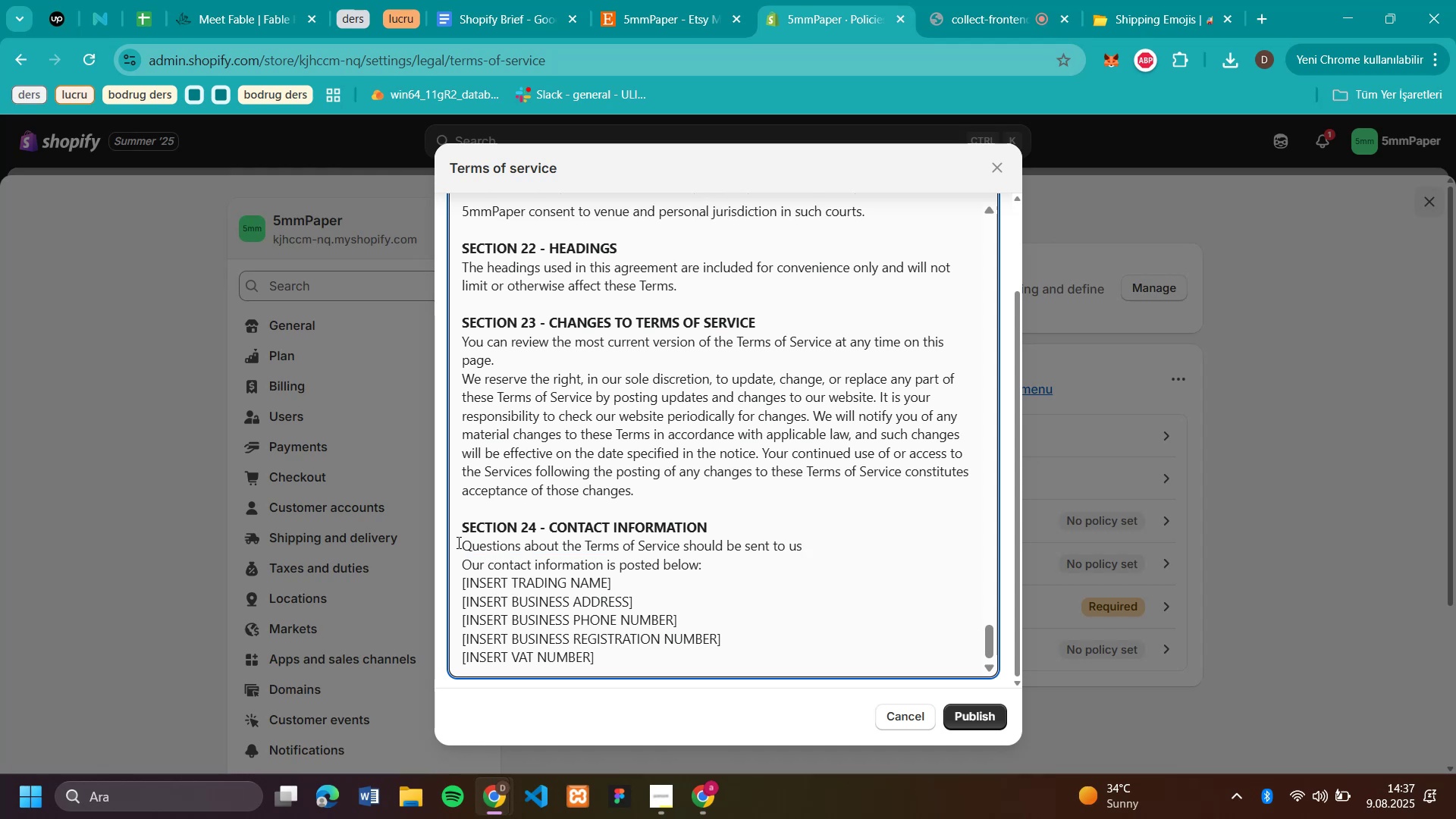 
key(Period)
 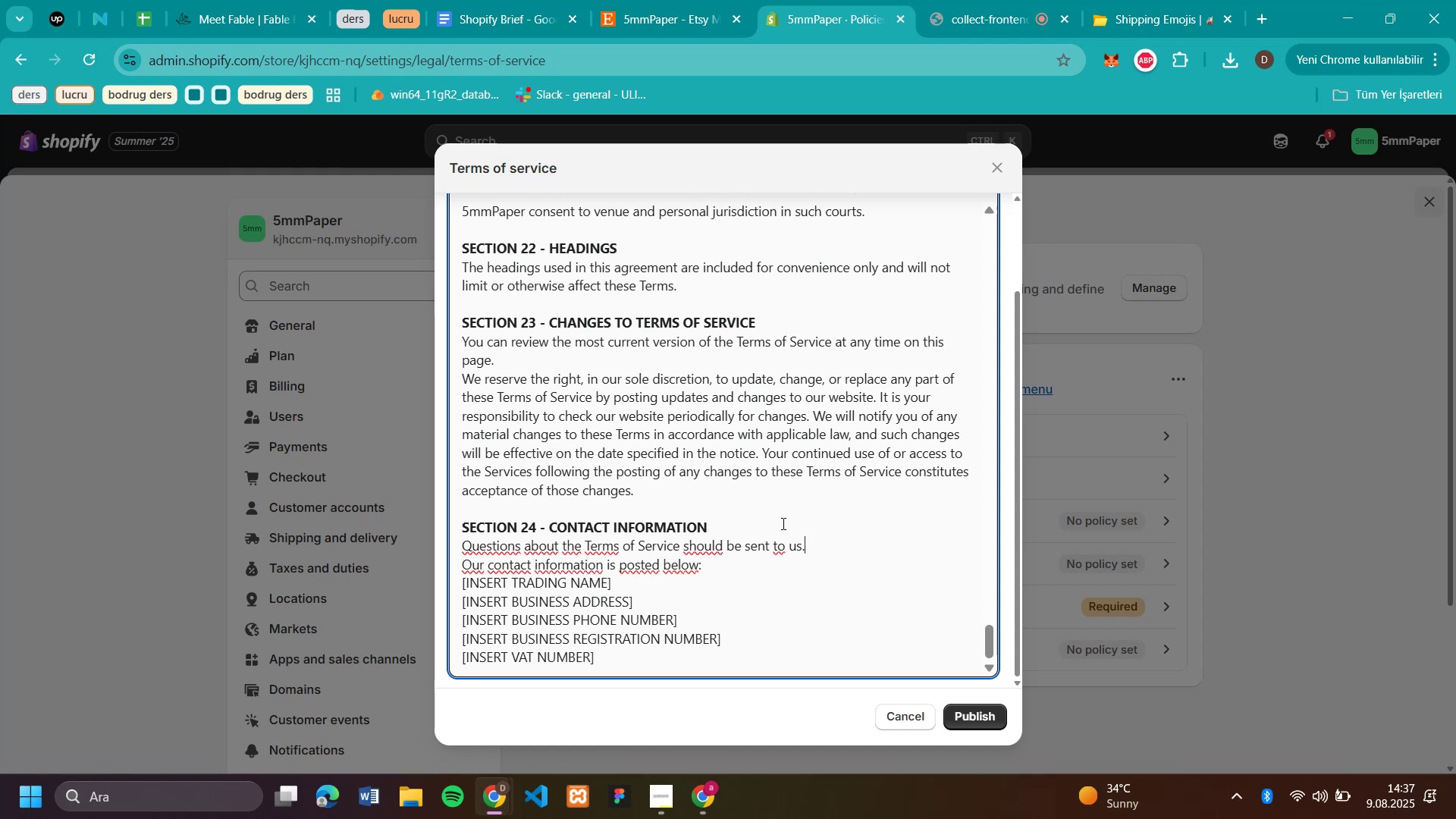 
scroll: coordinate [782, 523], scroll_direction: up, amount: 18.0
 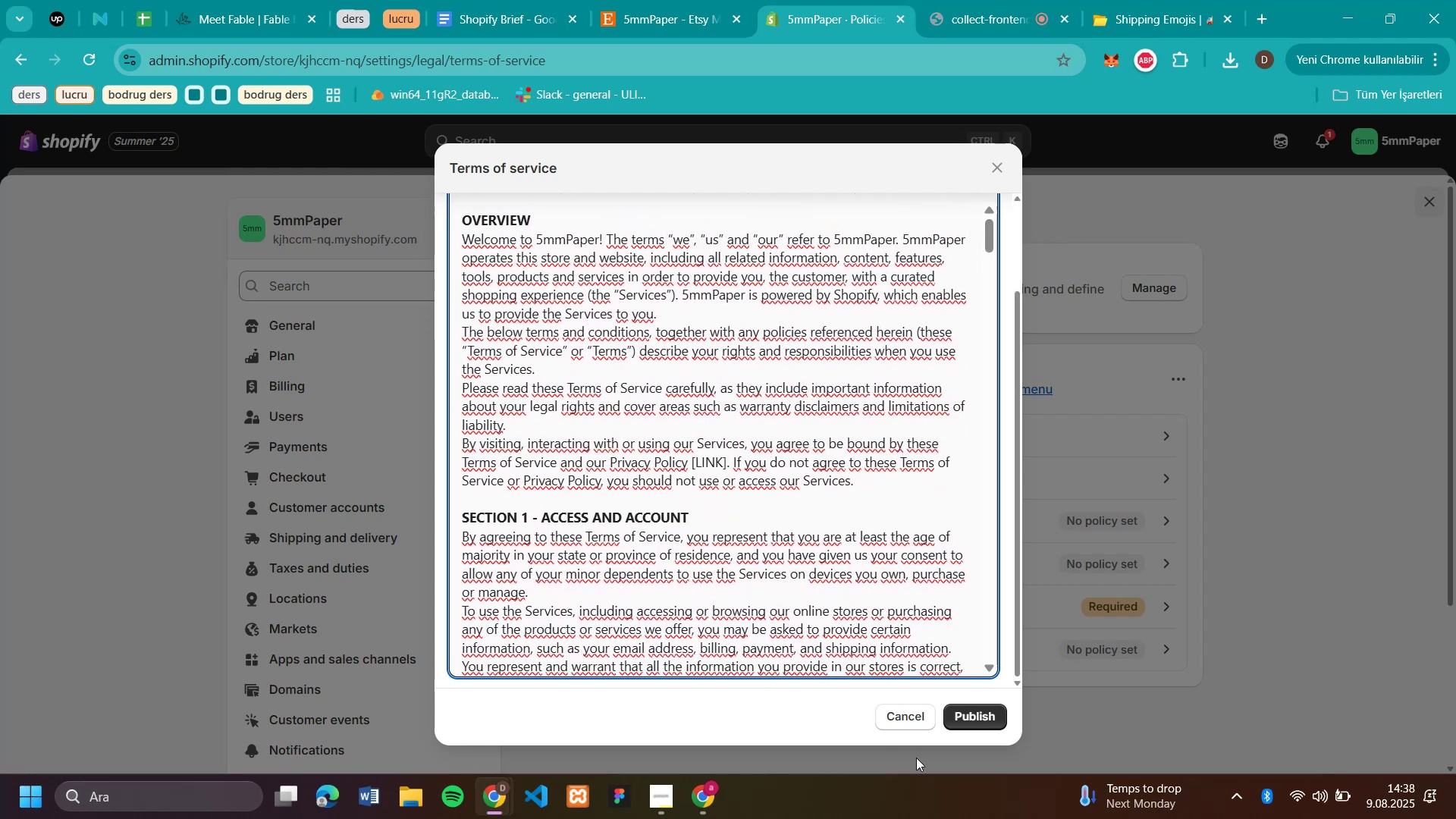 
left_click([962, 721])
 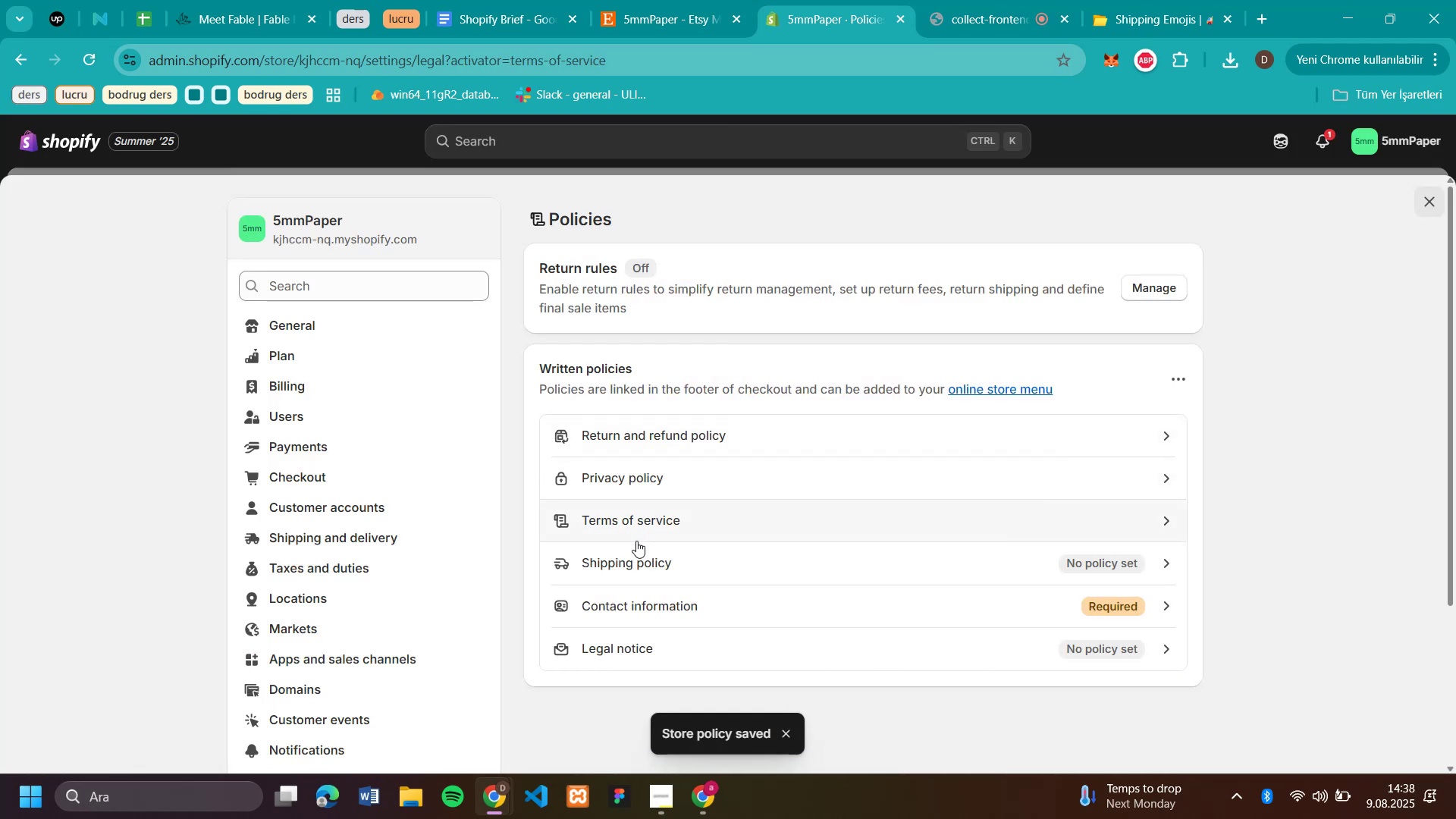 
left_click([642, 563])
 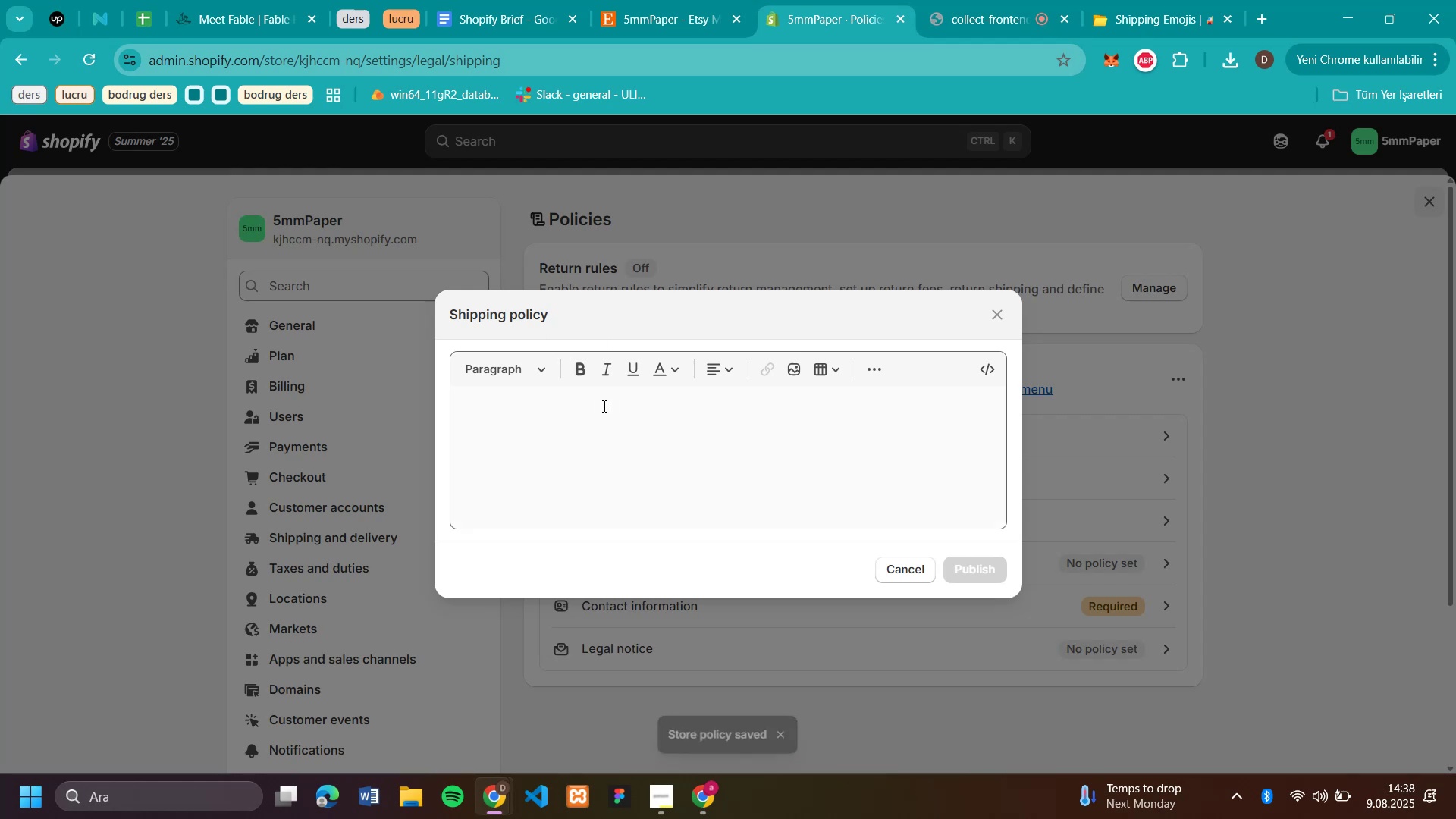 
left_click_drag(start_coordinate=[554, 315], to_coordinate=[451, 327])
 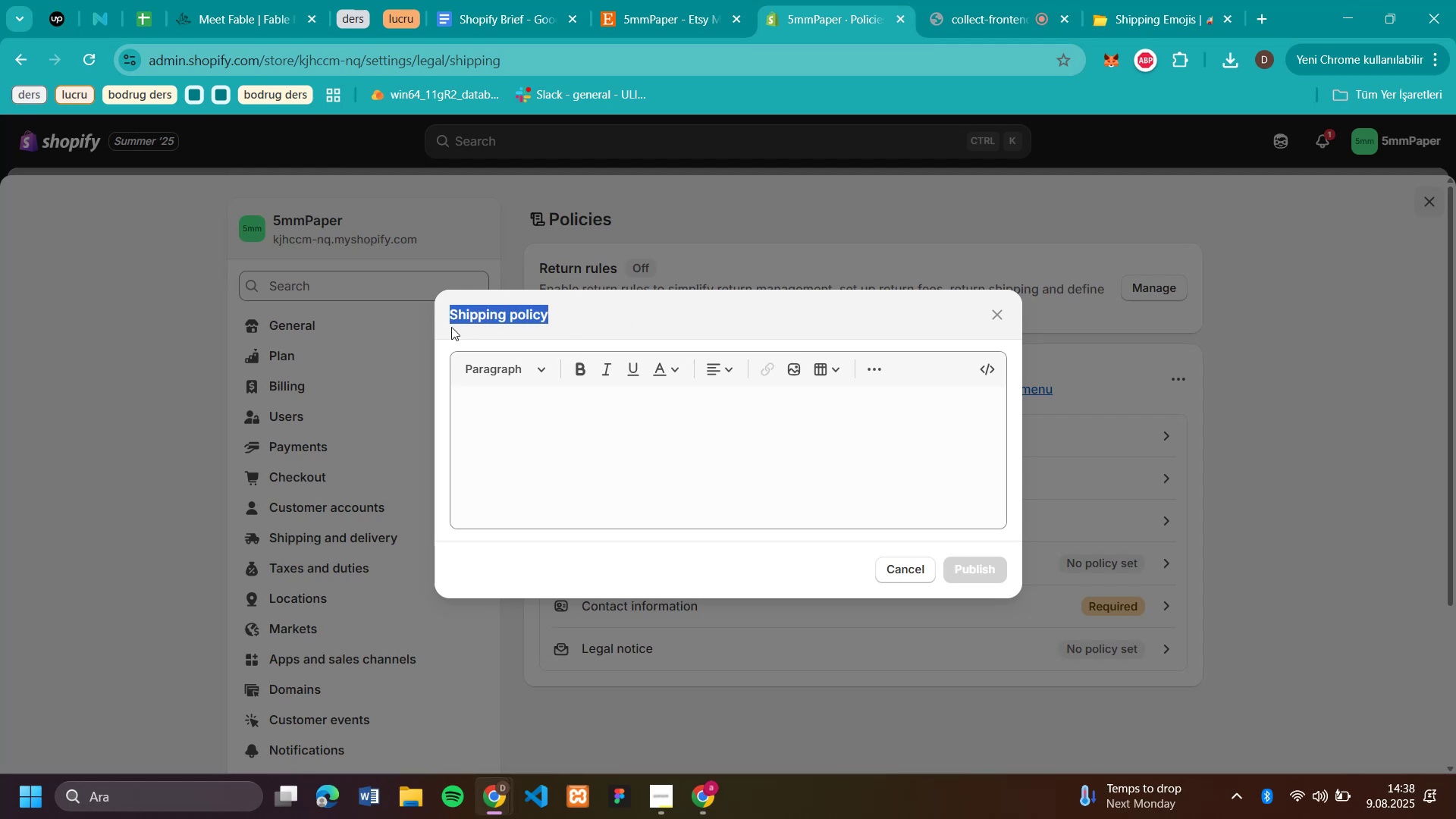 
key(Control+C)
 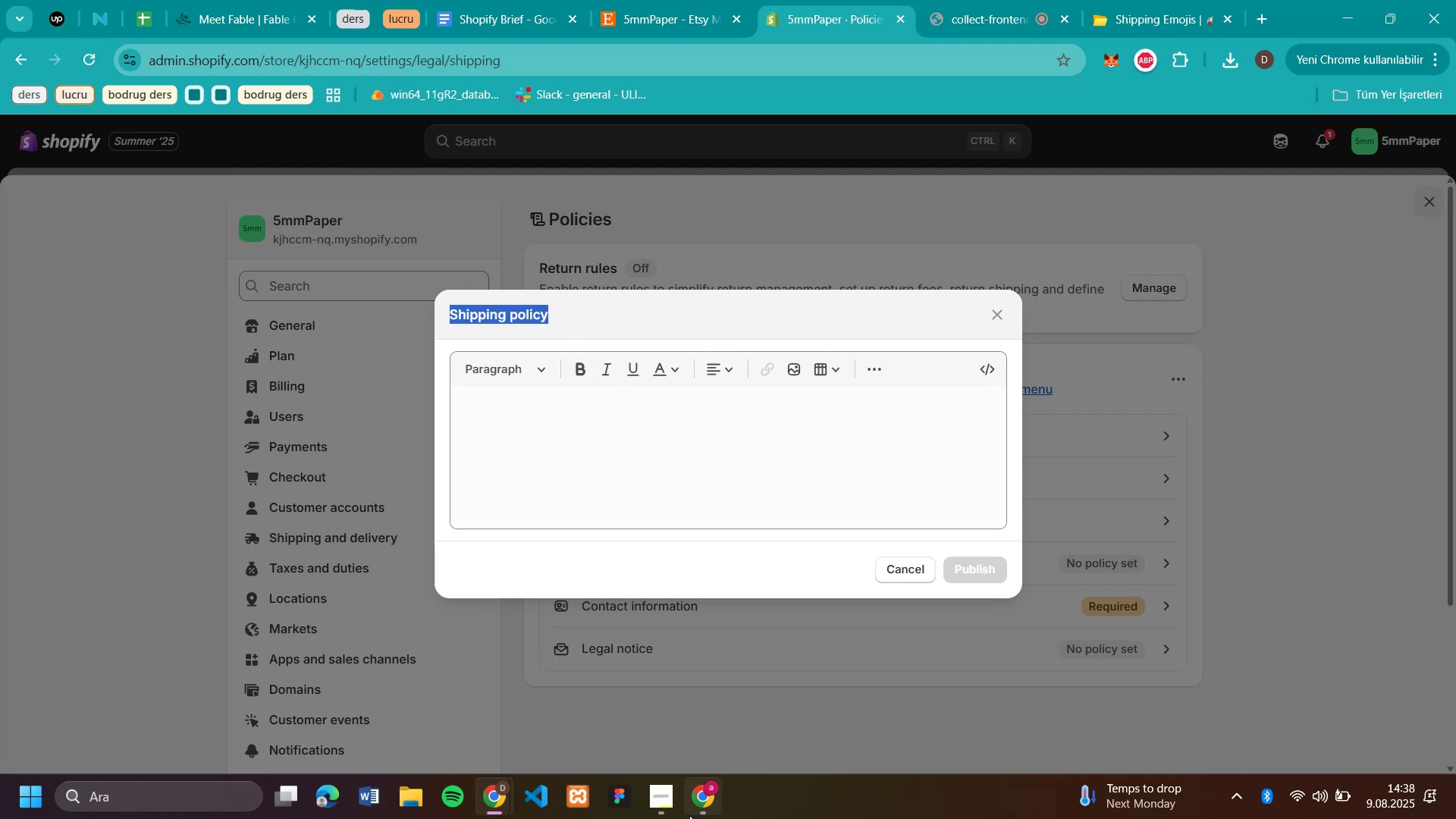 
left_click([705, 808])
 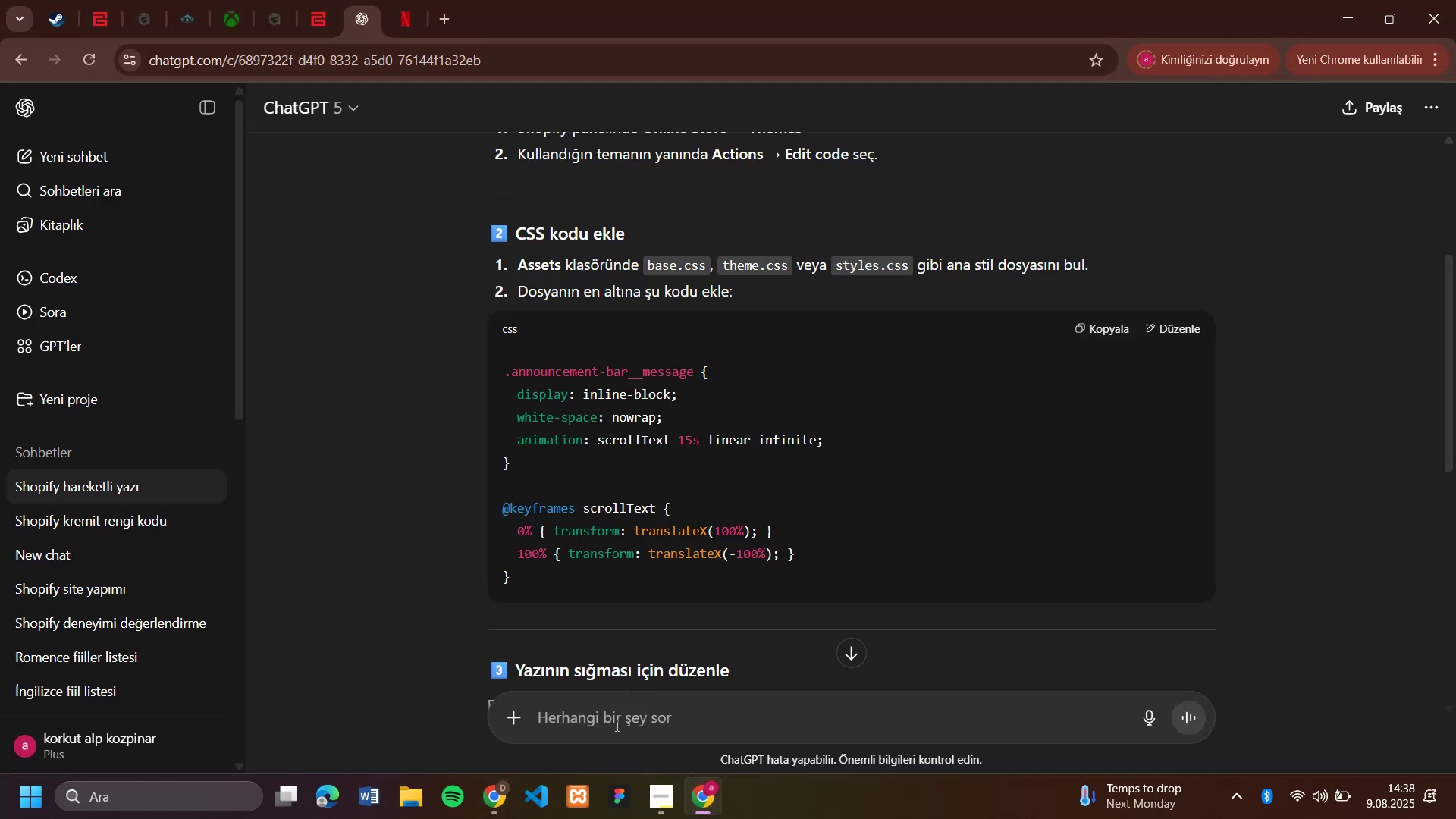 
left_click([616, 725])
 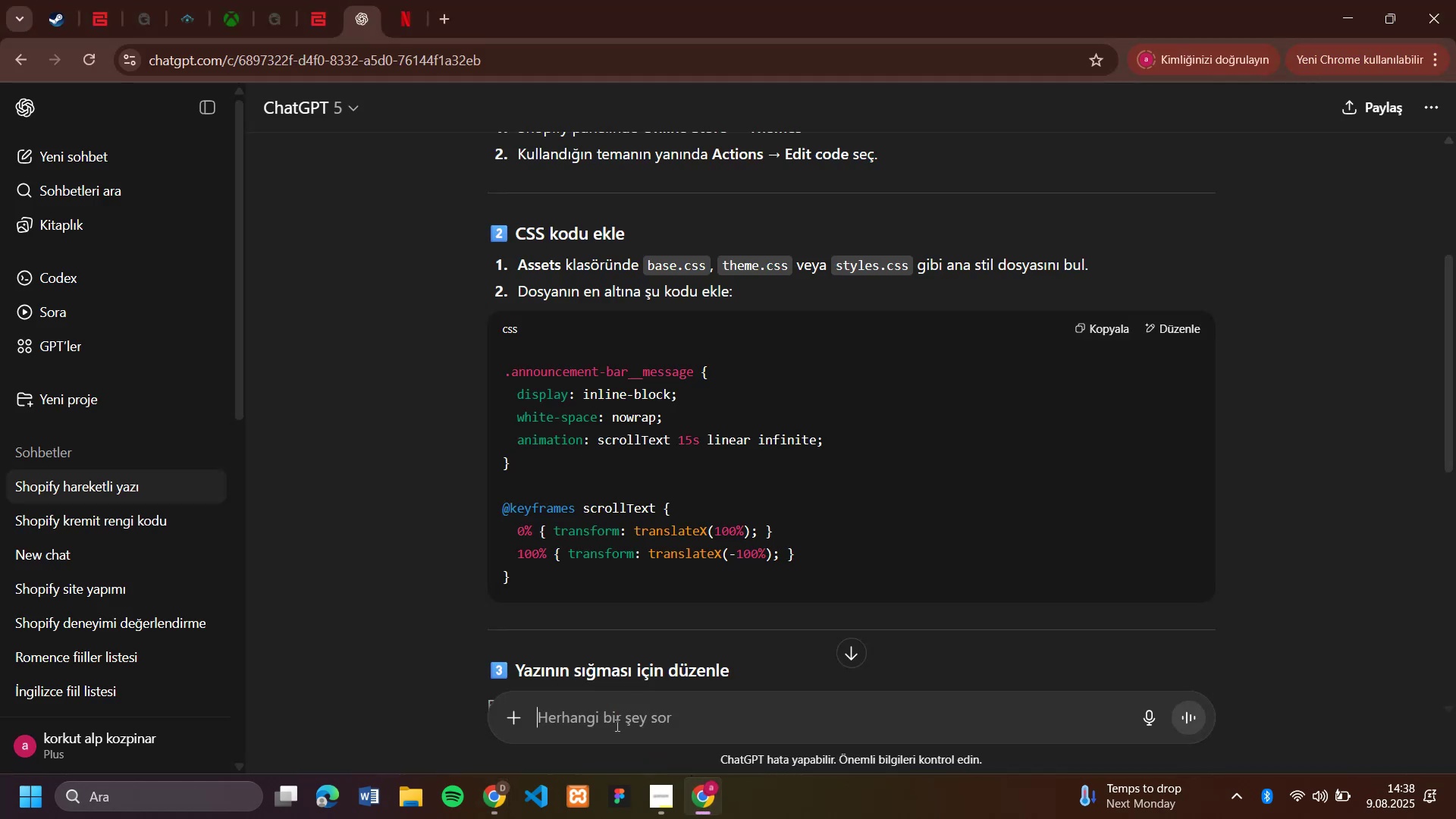 
key(Control+V)
 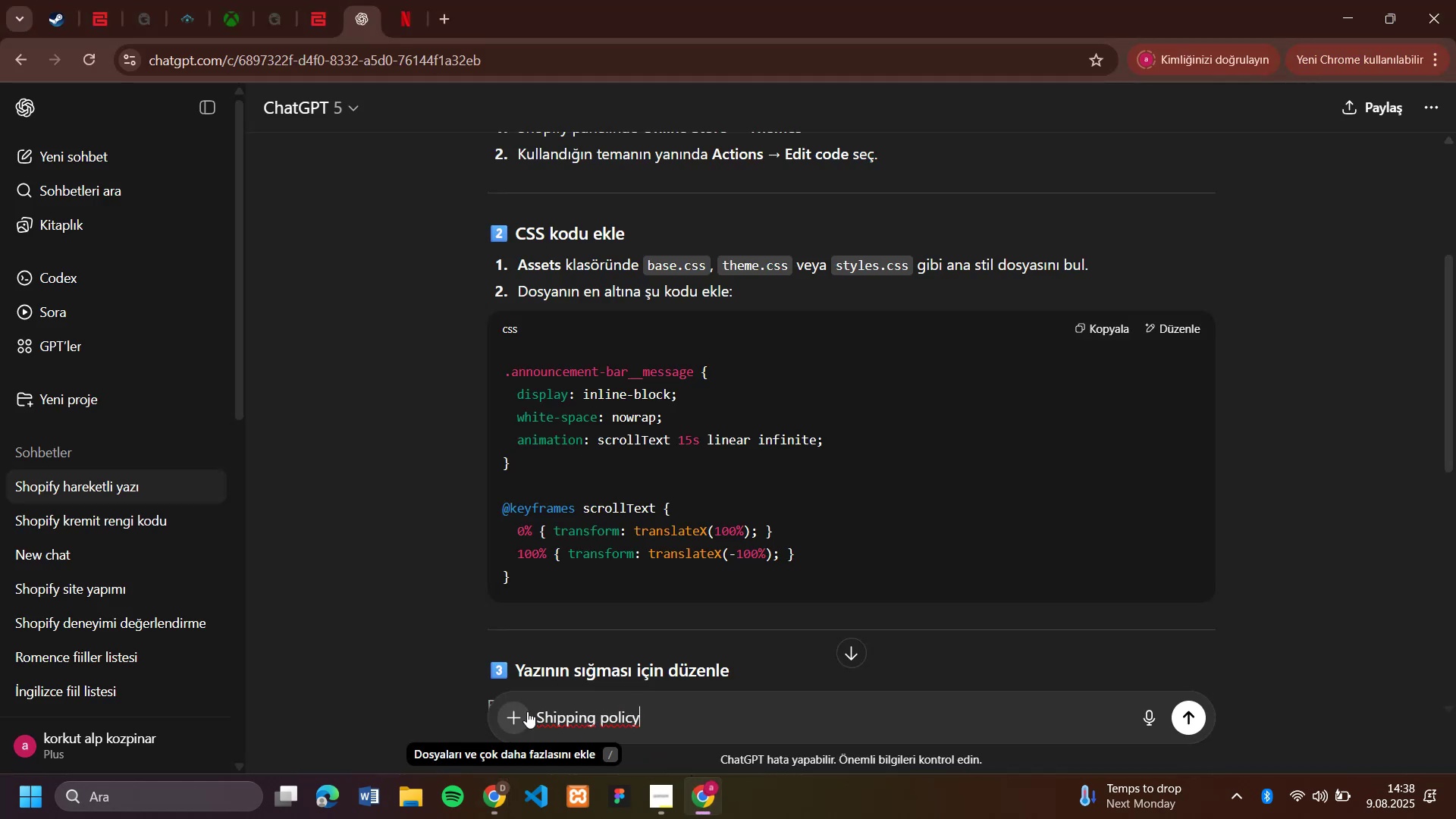 
left_click([538, 717])
 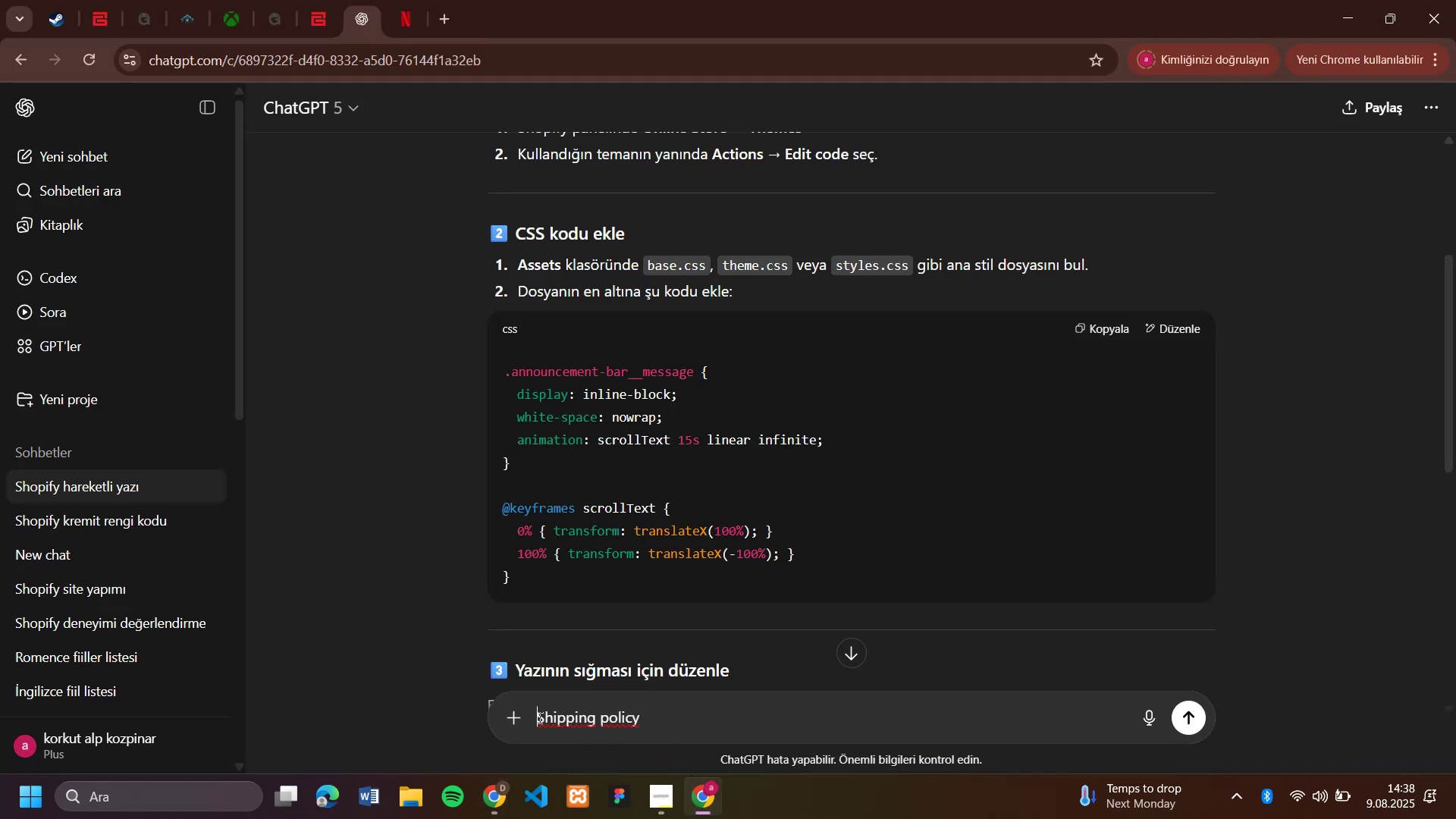 
type( )
key(Backspace)
type(shop'fy '\'n )
 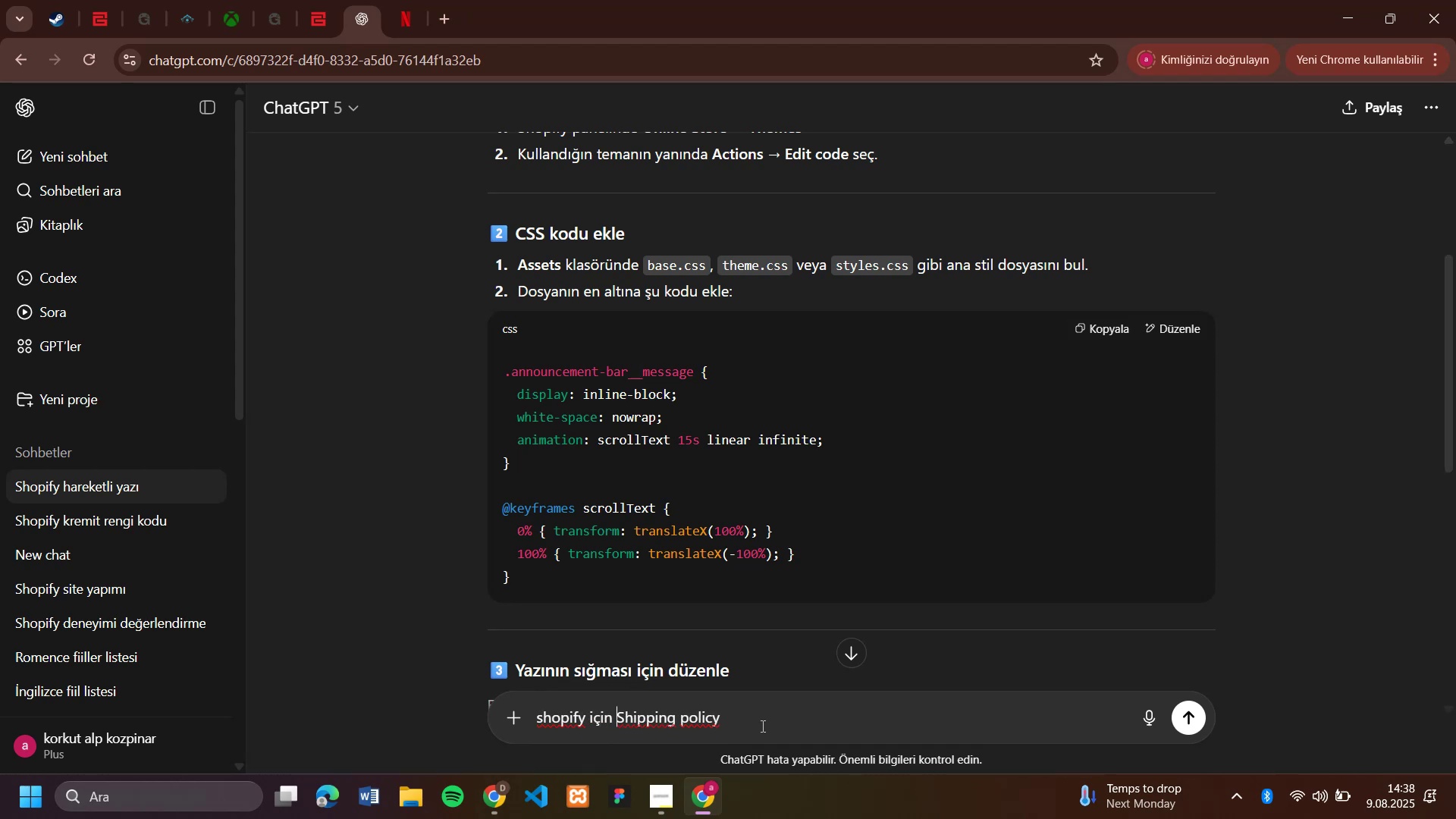 
left_click([763, 725])
 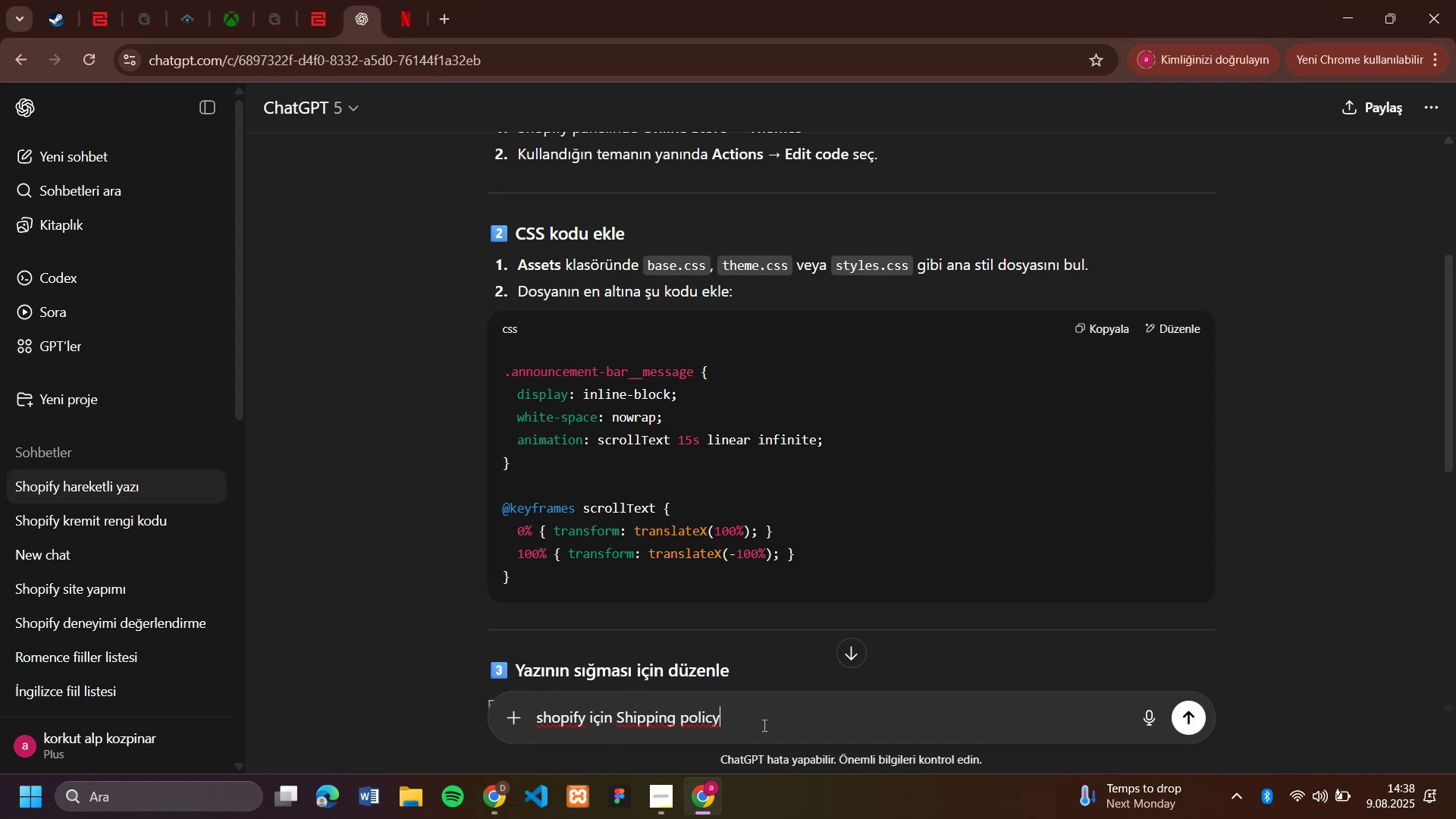 
type( hazir;)
key(Backspace)
type(la)
 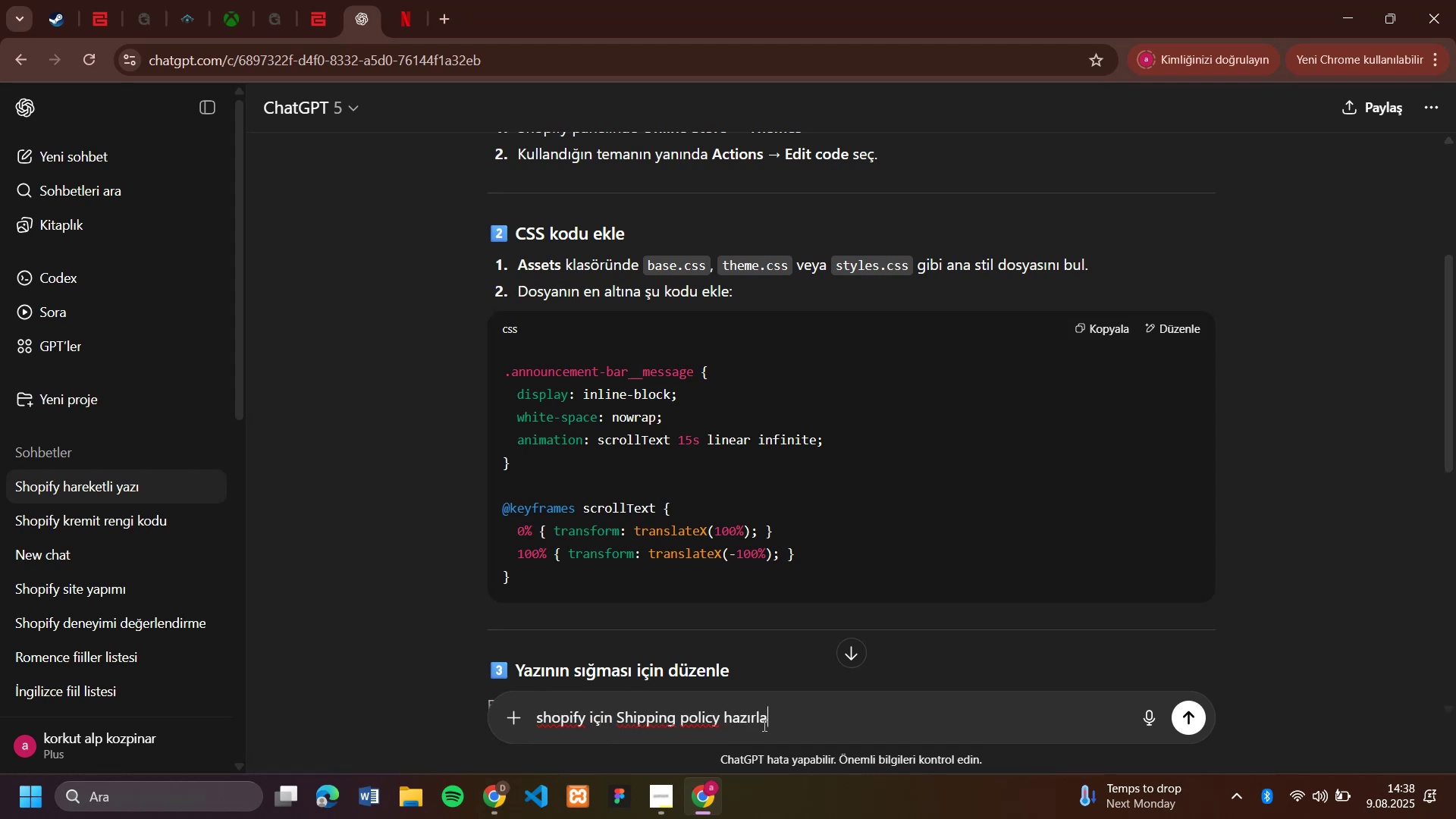 
key(Enter)
 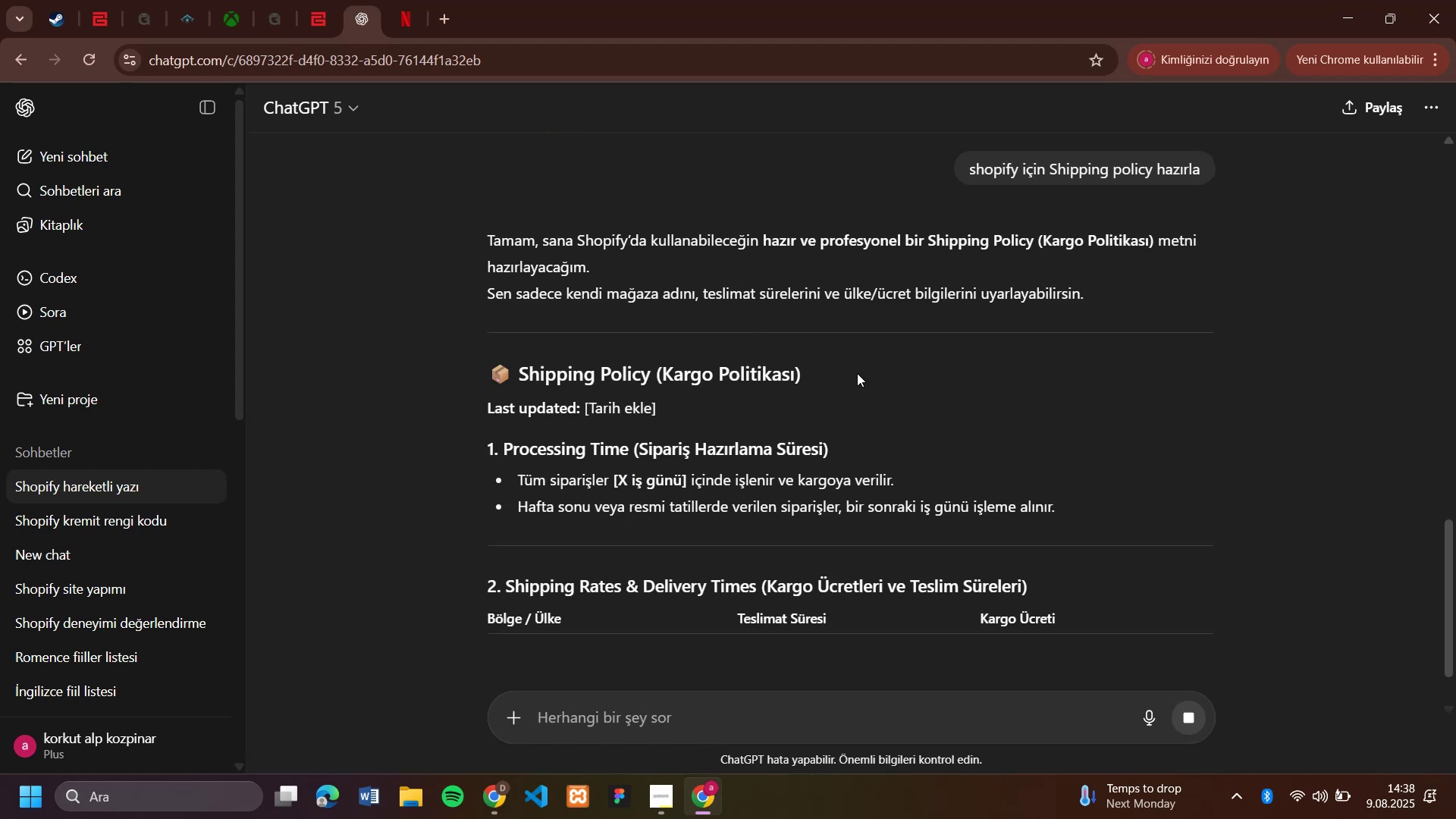 
scroll: coordinate [857, 373], scroll_direction: down, amount: 2.0
 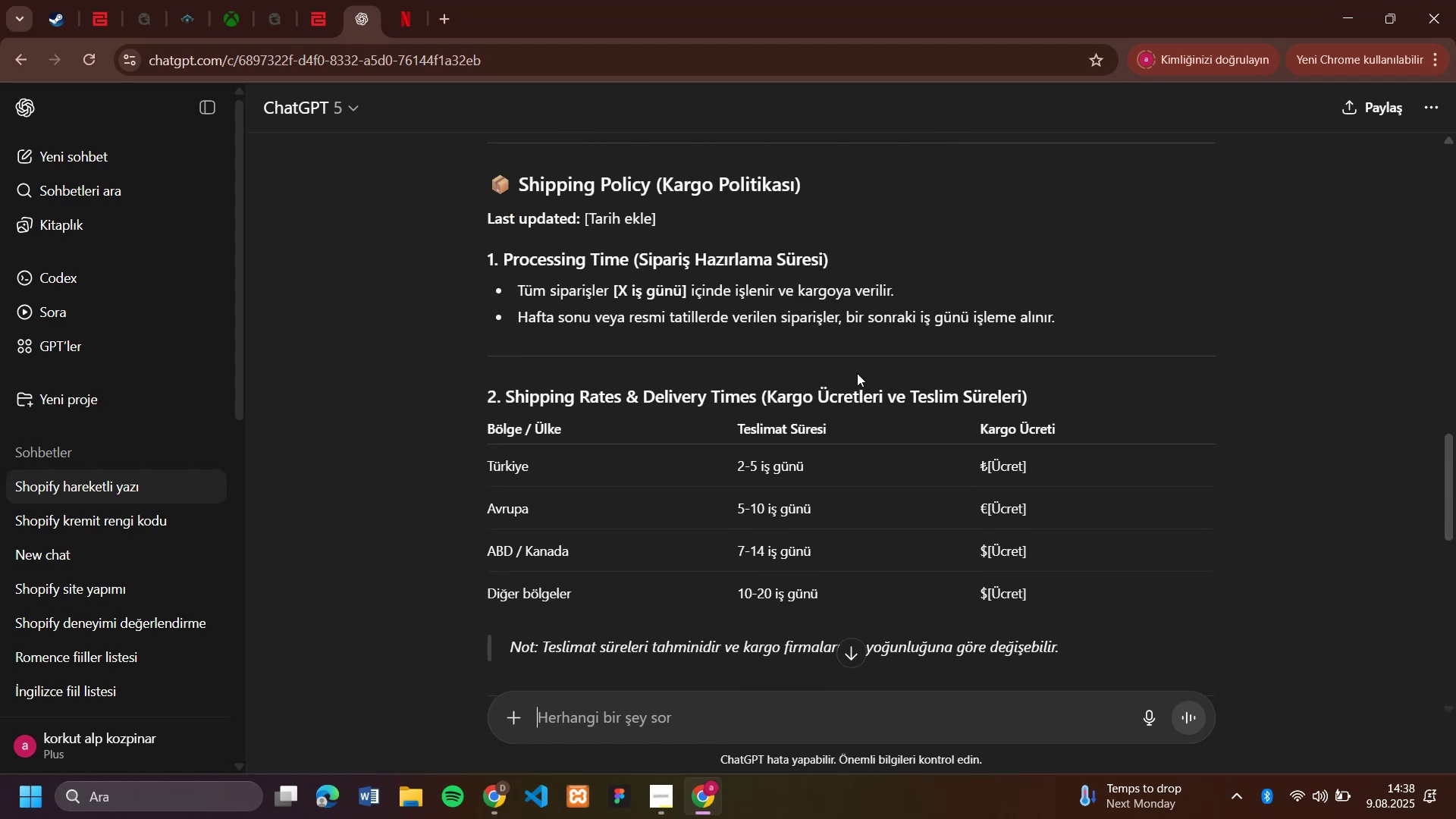 
wait(6.1)
 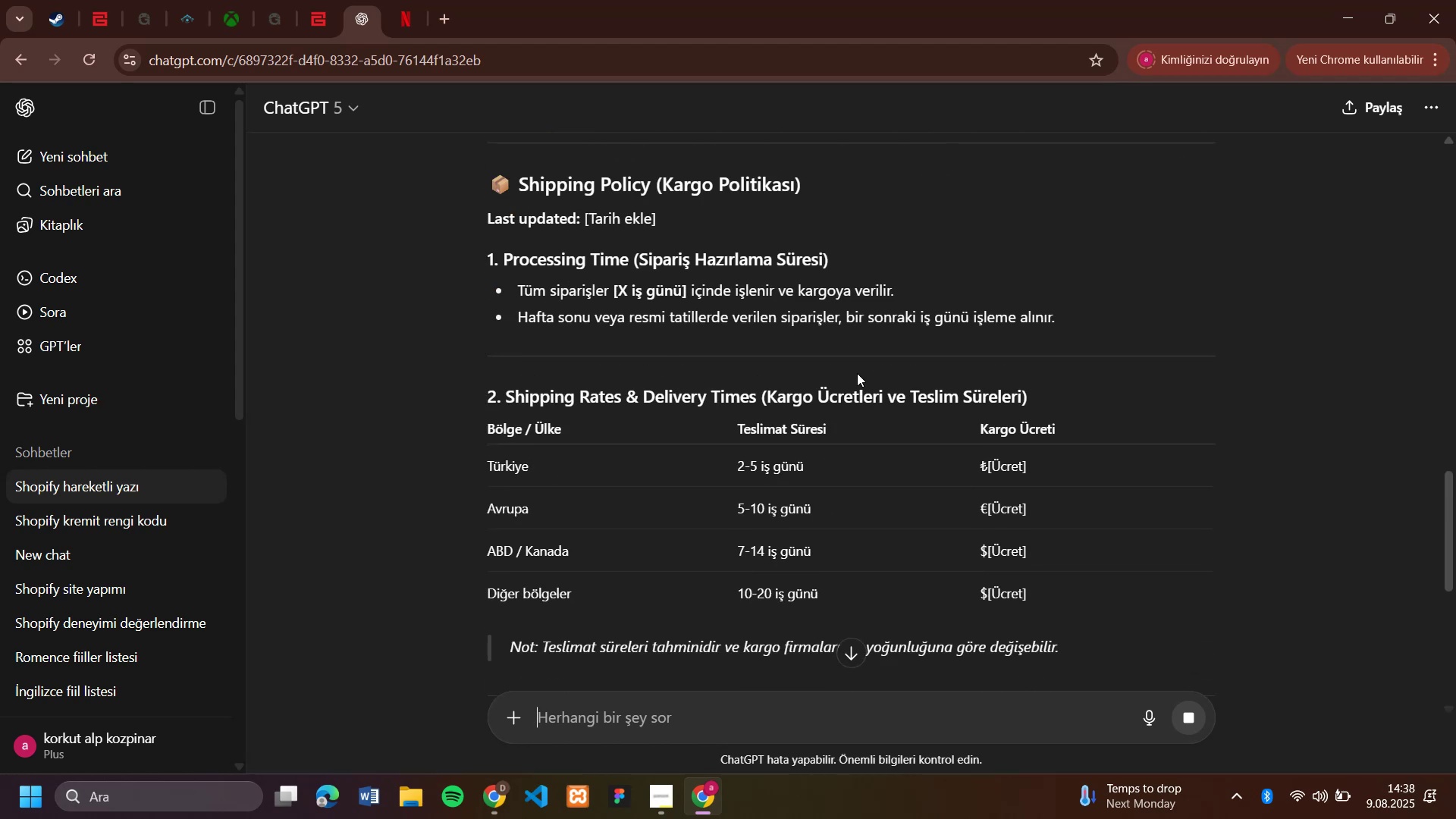 
scroll: coordinate [857, 373], scroll_direction: down, amount: 7.0
 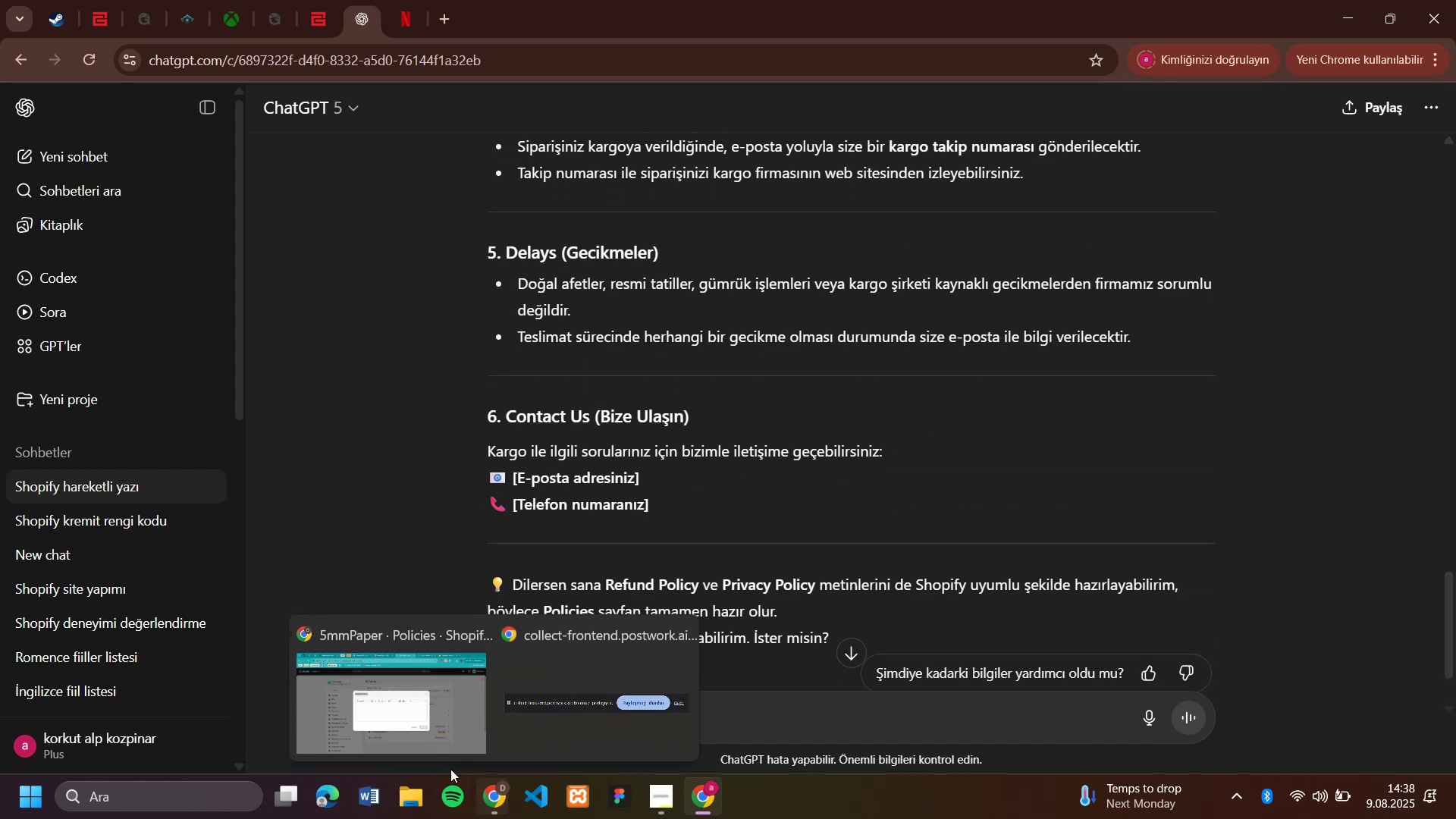 
left_click([425, 726])
 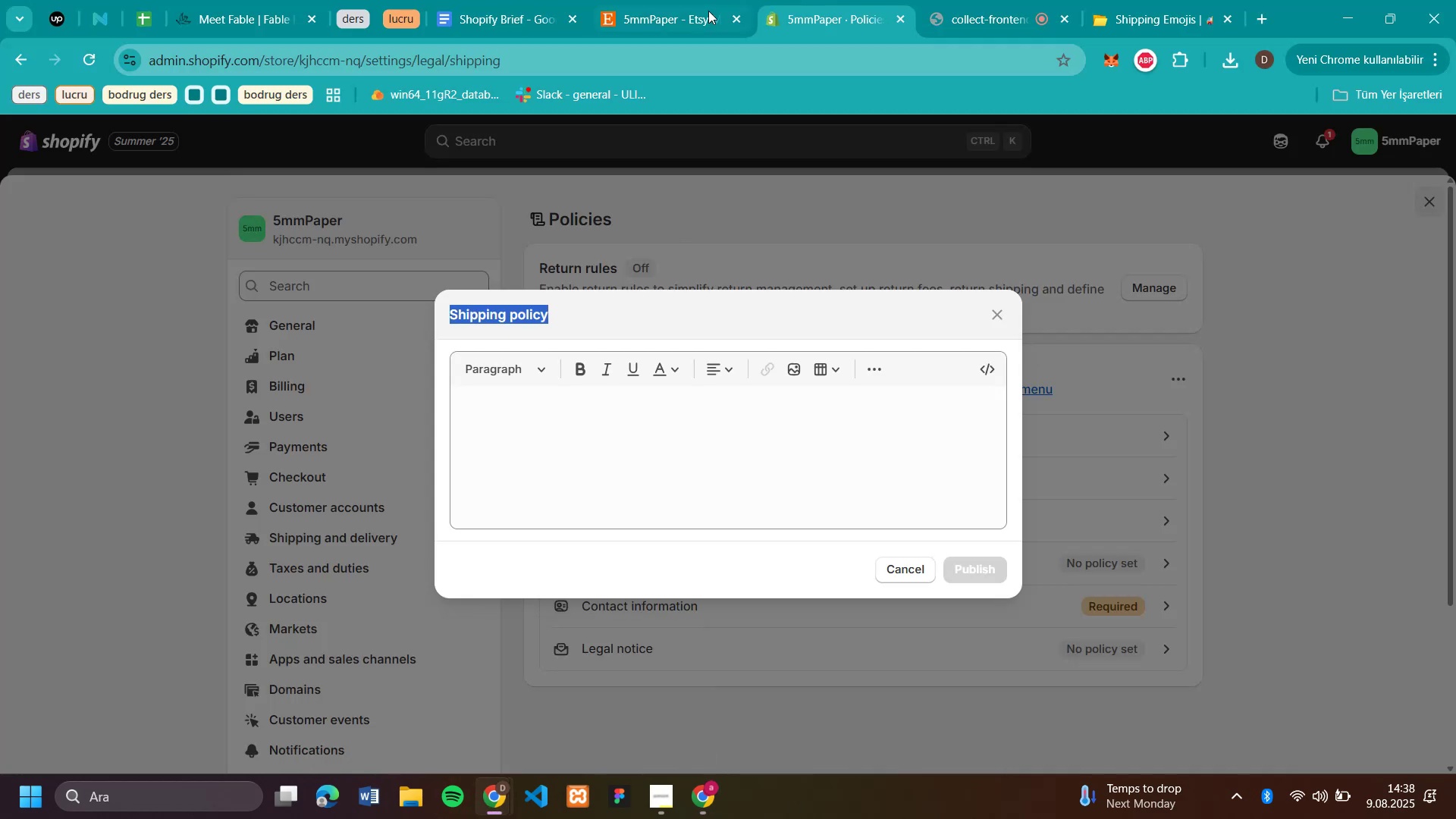 
left_click([689, 16])
 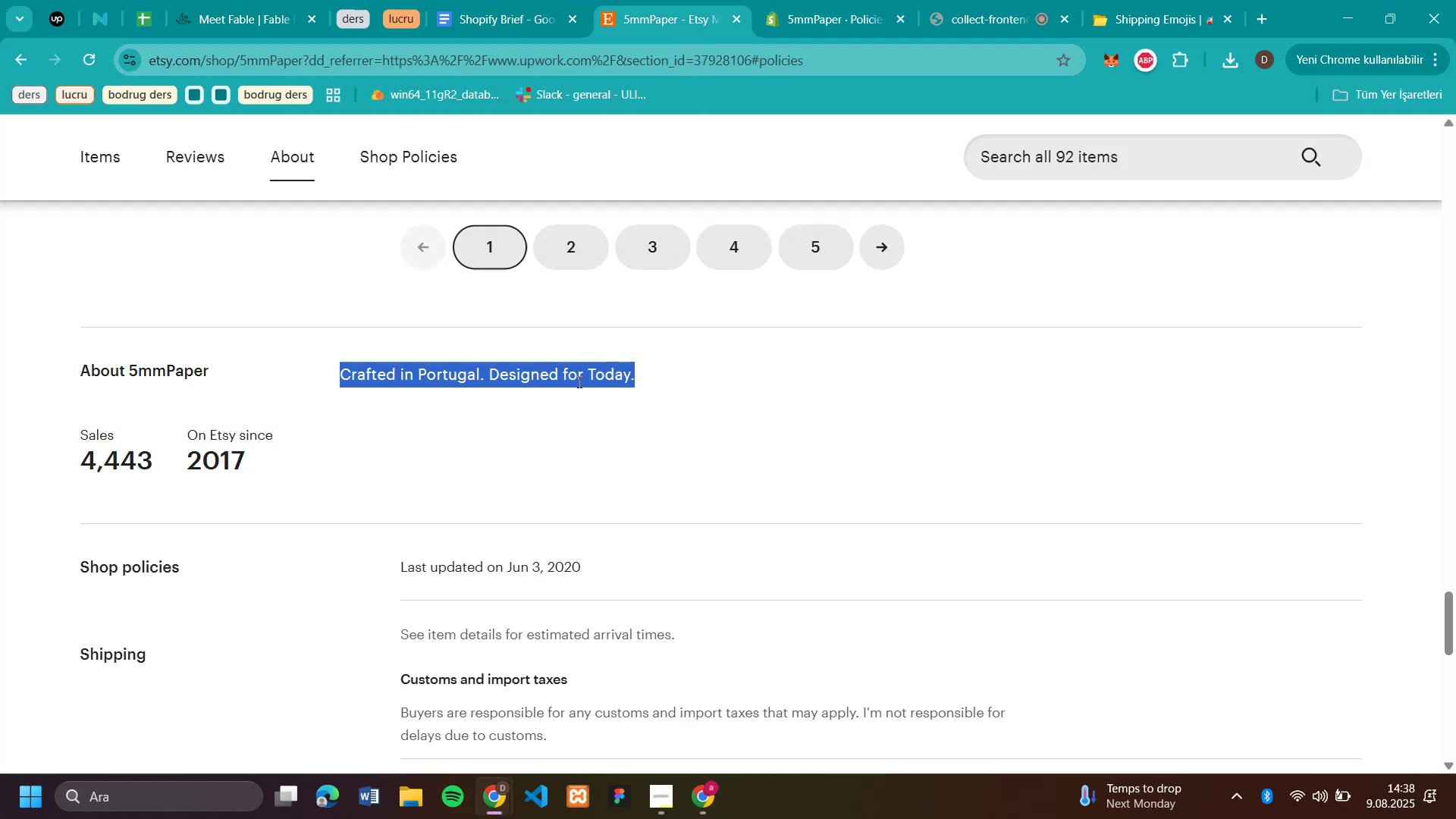 
scroll: coordinate [546, 416], scroll_direction: down, amount: 1.0
 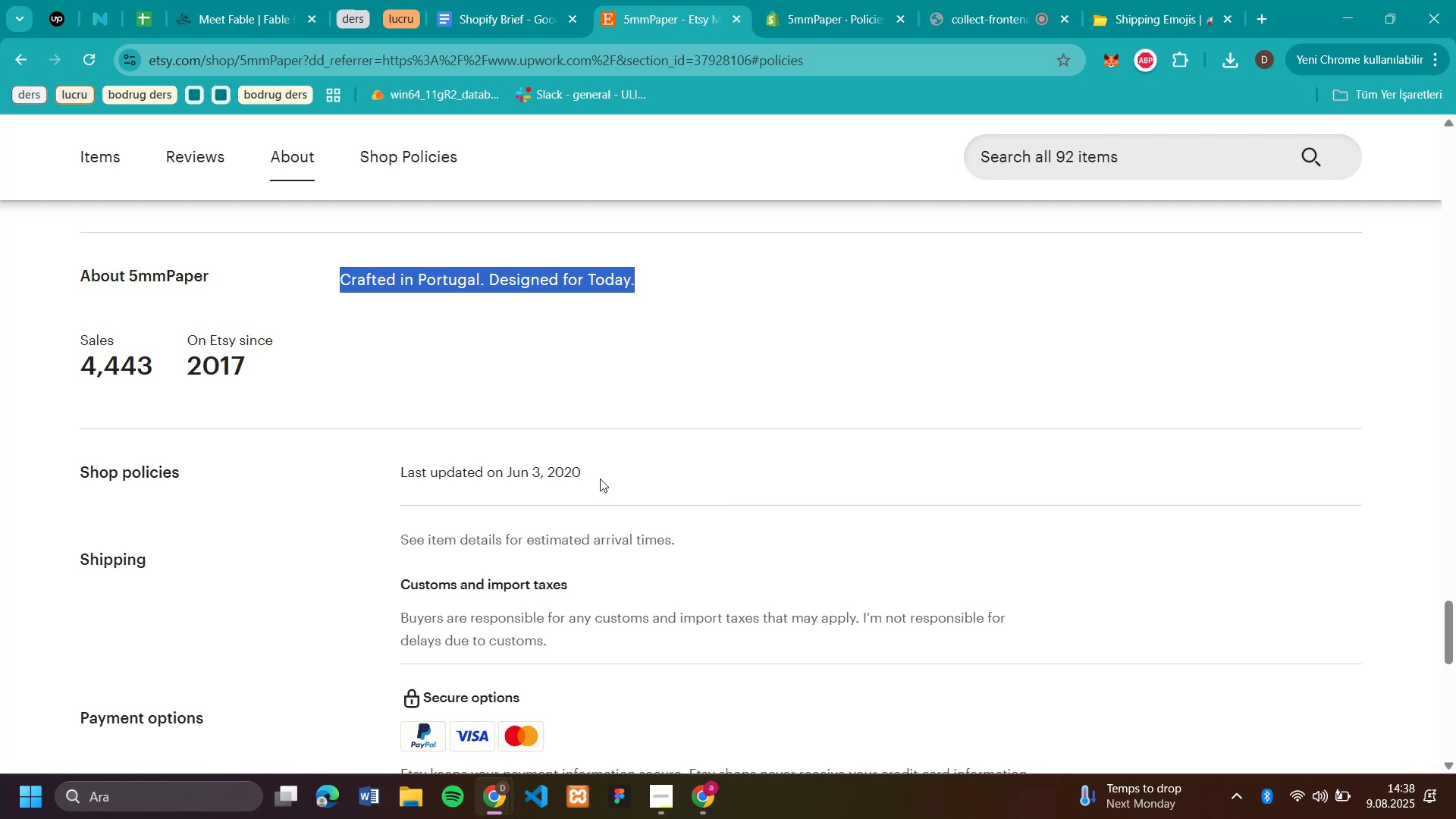 
left_click([595, 475])
 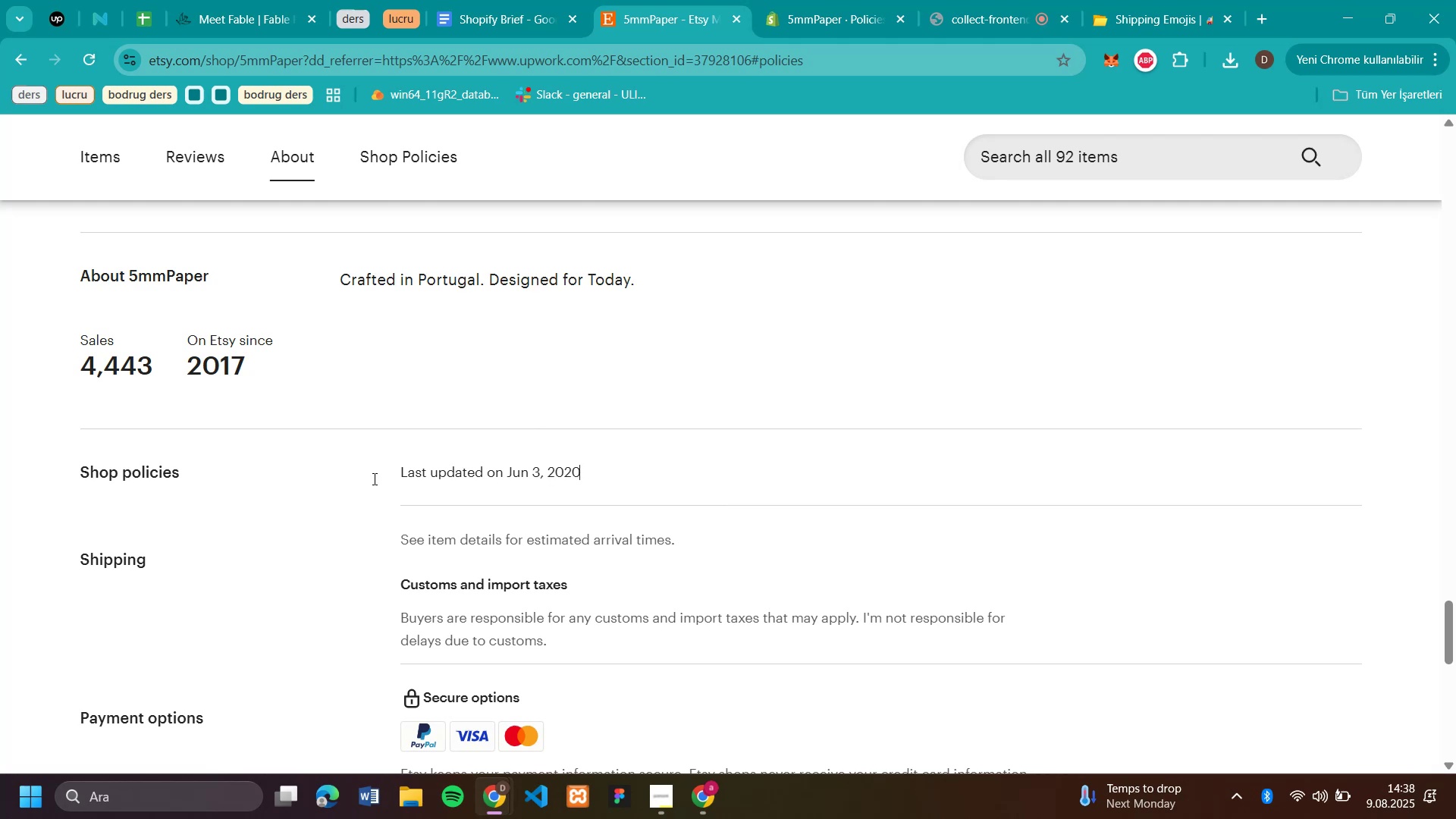 
left_click([165, 479])
 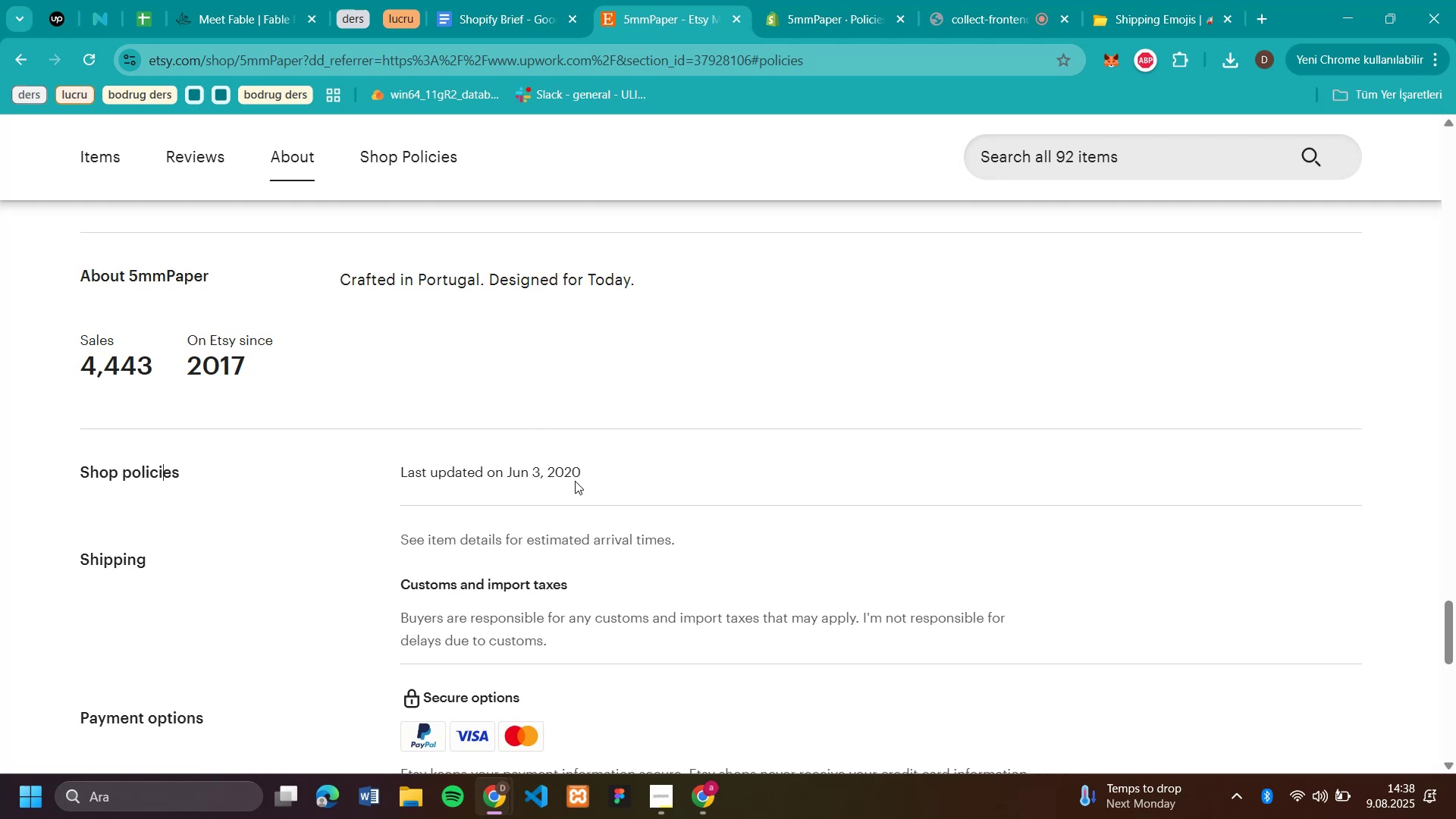 
scroll: coordinate [745, 486], scroll_direction: down, amount: 19.0
 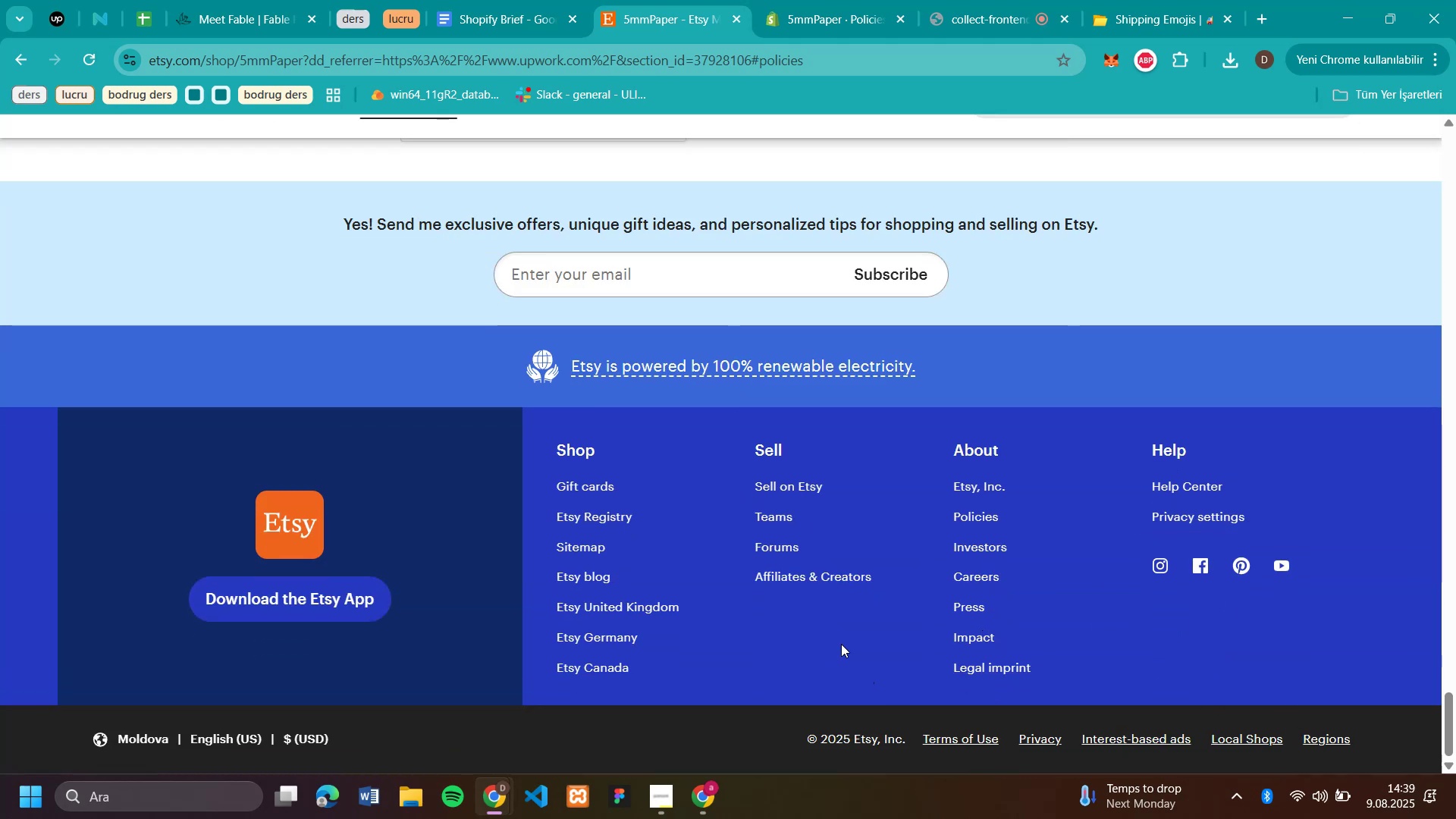 
wait(9.81)
 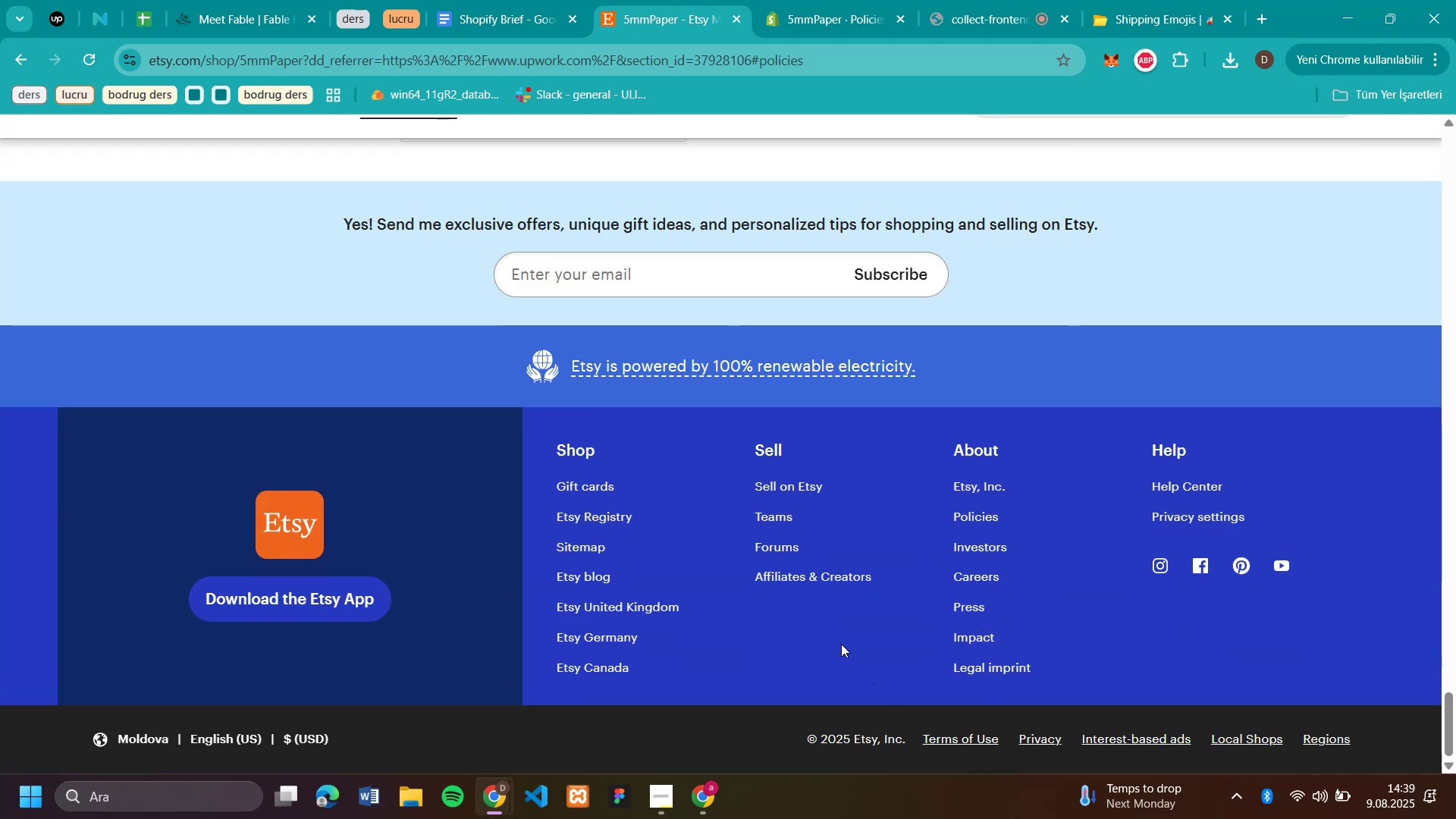 
left_click([789, 18])
 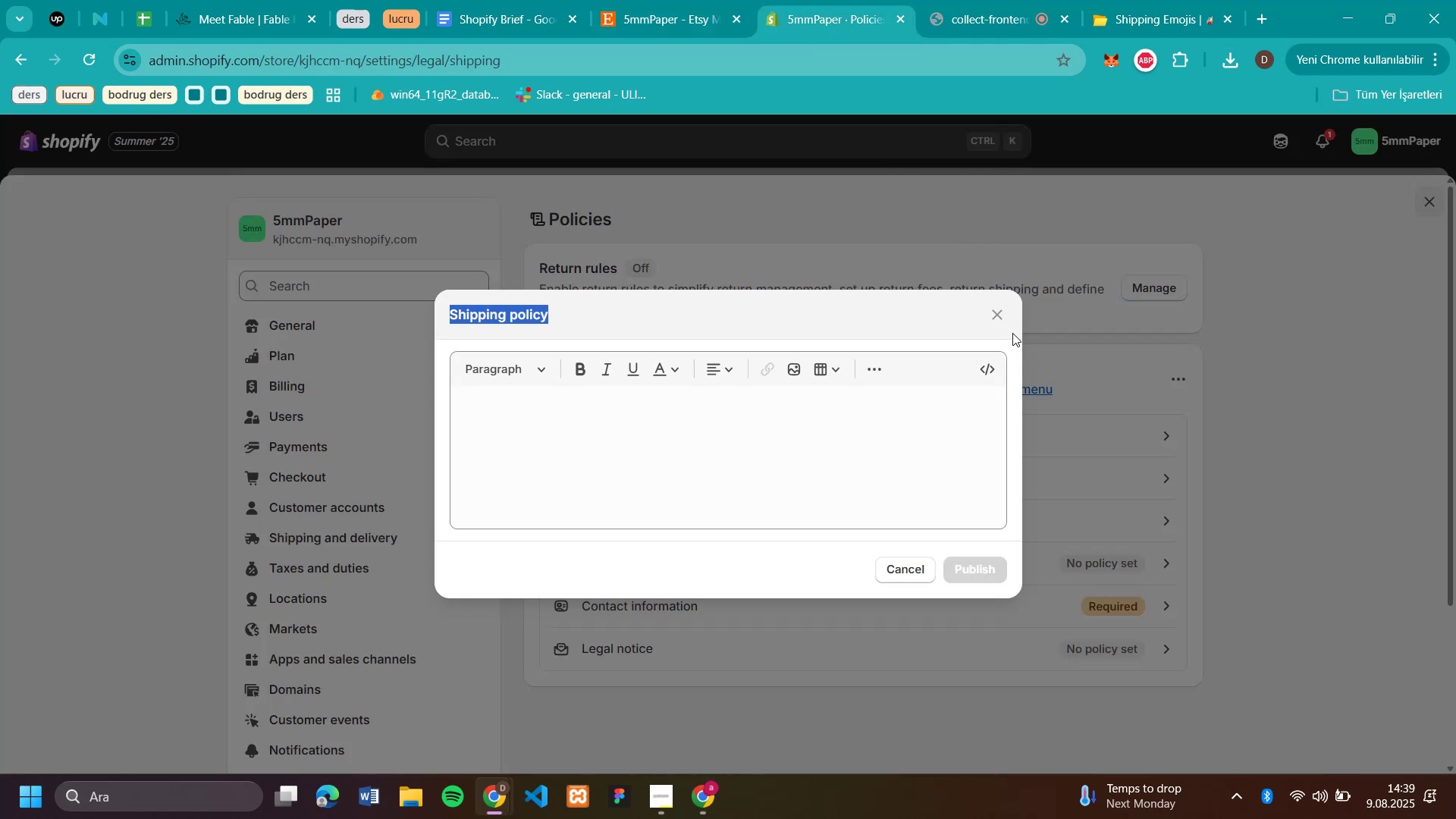 
left_click([998, 317])
 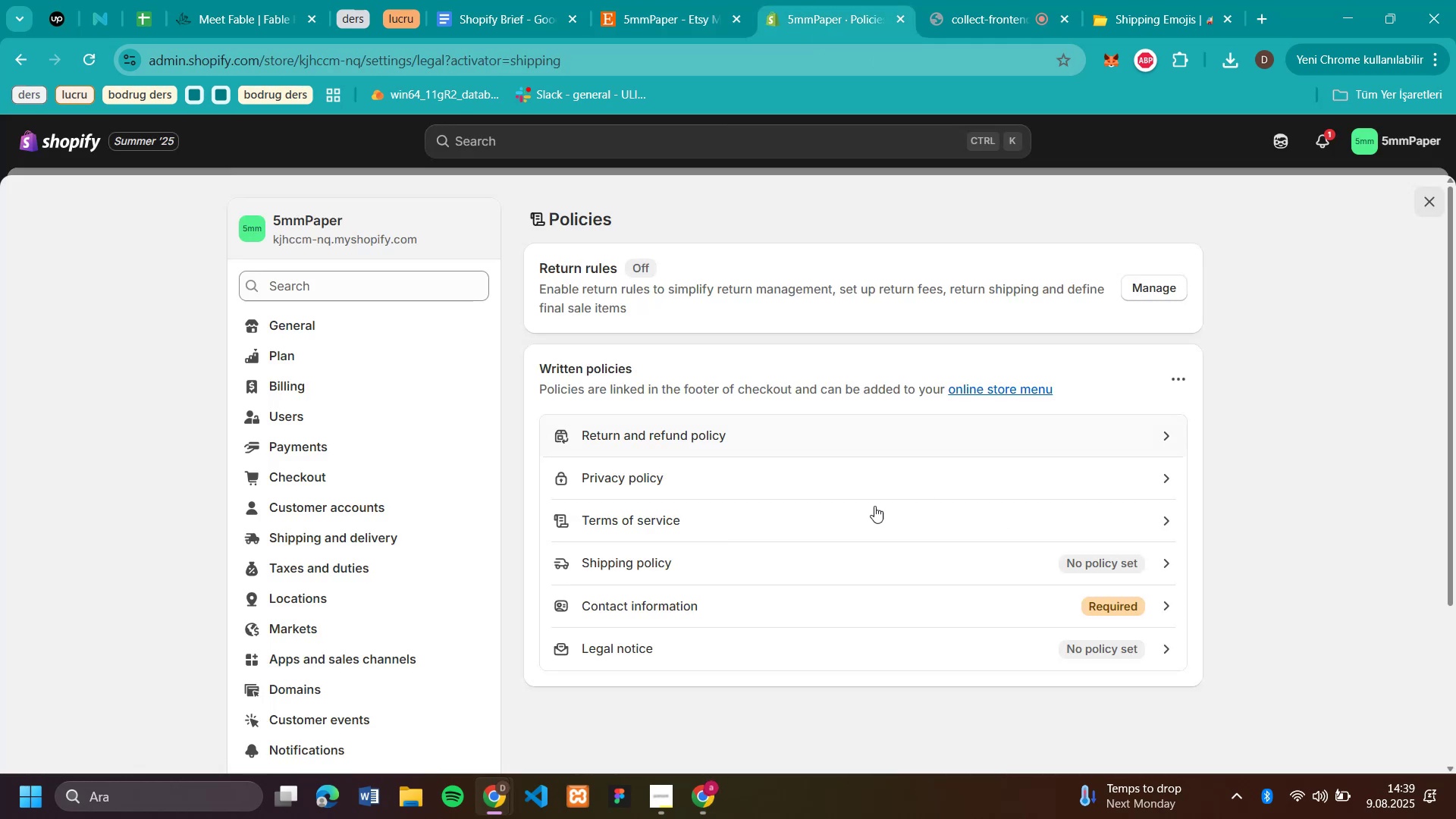 
scroll: coordinate [728, 554], scroll_direction: down, amount: 1.0
 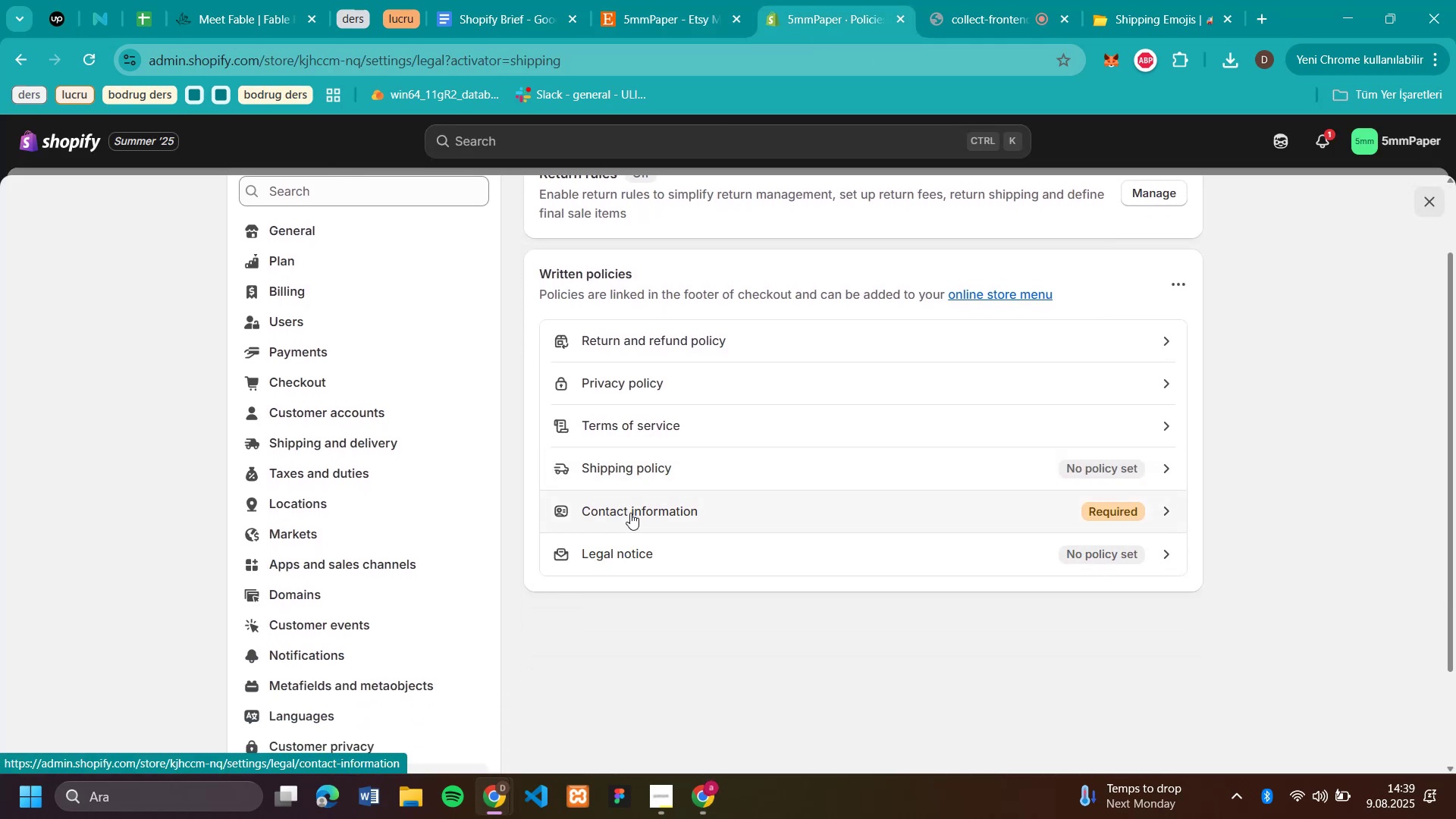 
left_click([630, 513])
 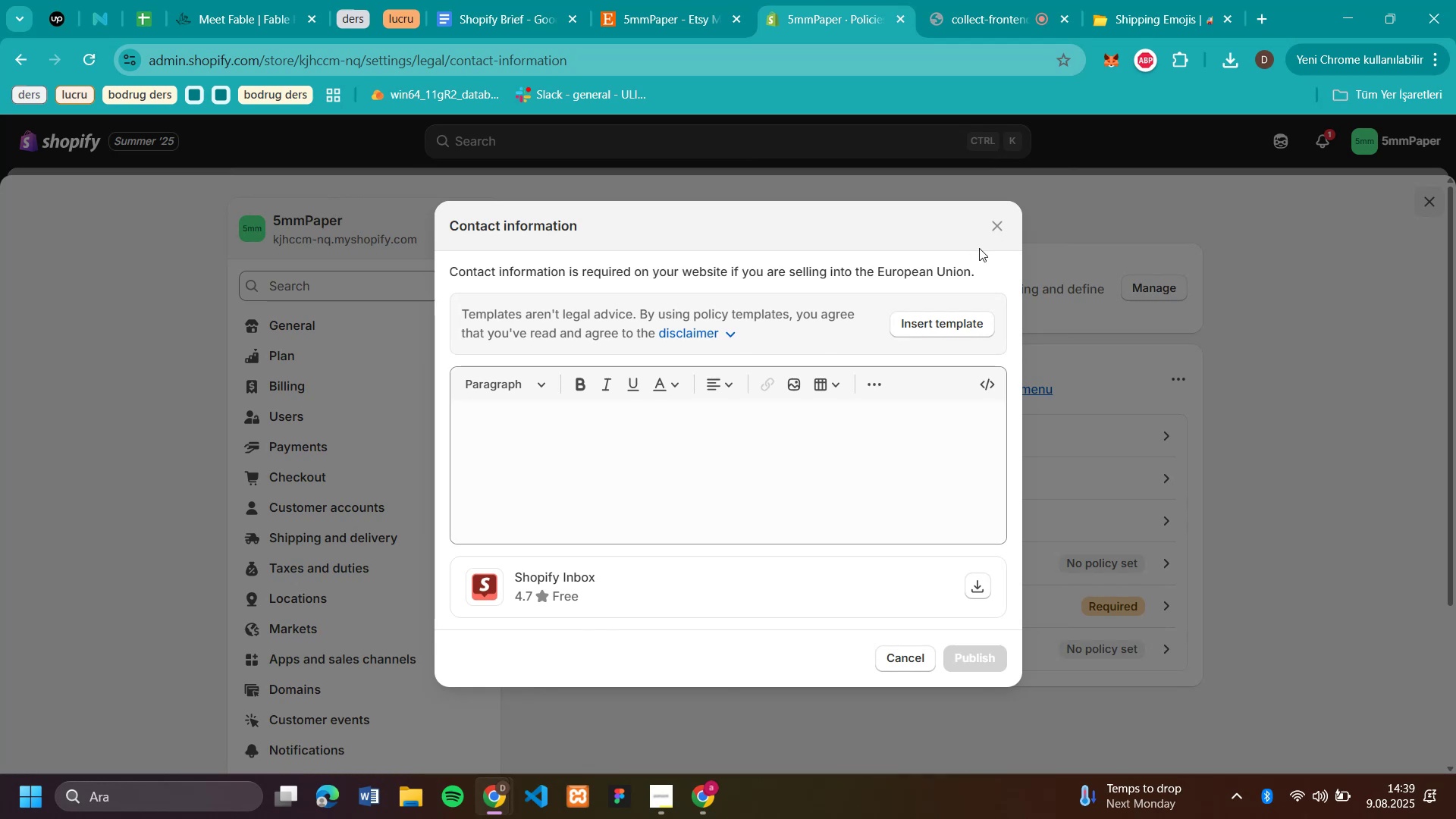 
left_click([991, 229])
 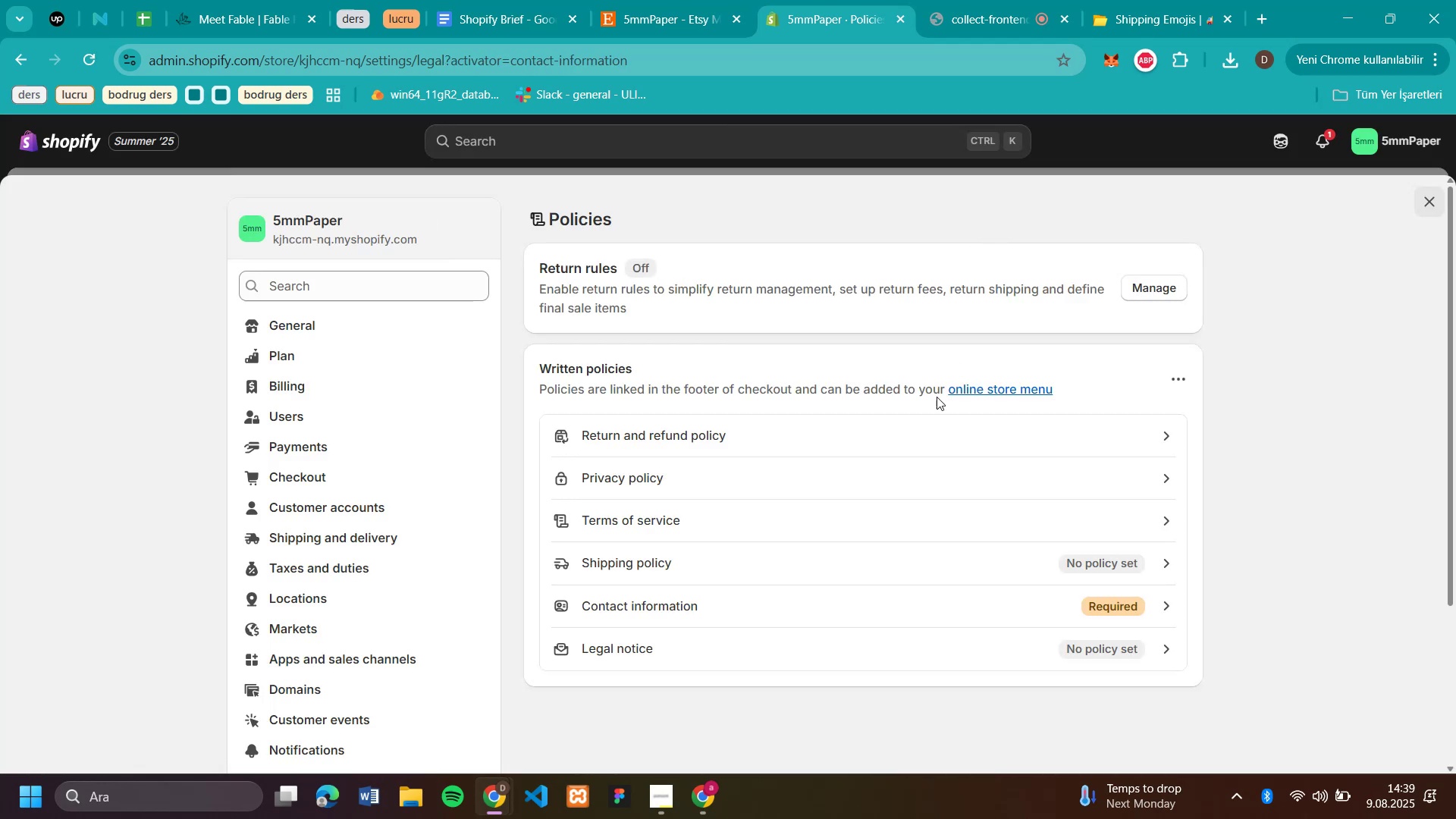 
scroll: coordinate [839, 499], scroll_direction: down, amount: 2.0
 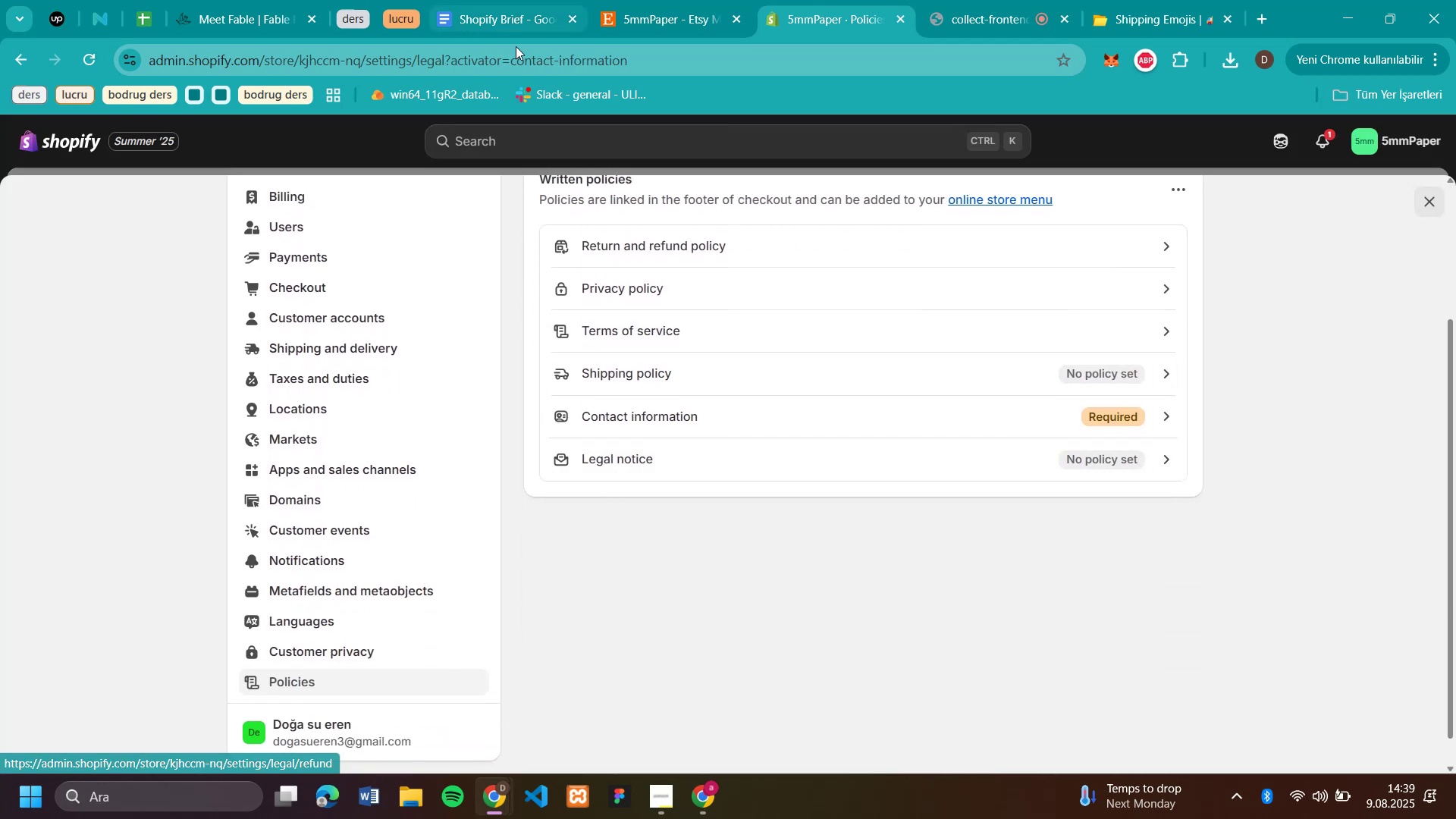 
left_click([515, 14])
 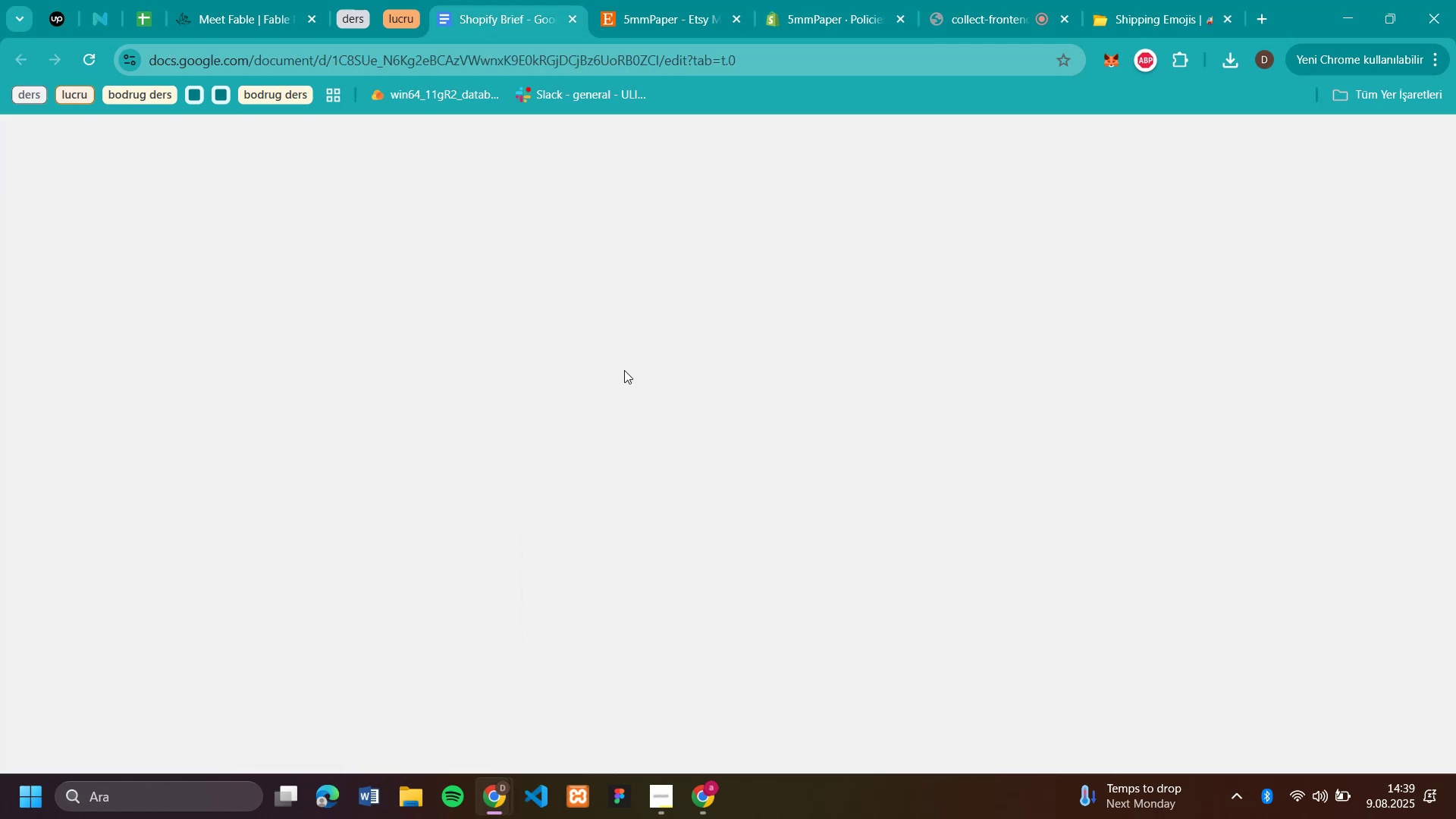 
scroll: coordinate [659, 467], scroll_direction: down, amount: 2.0
 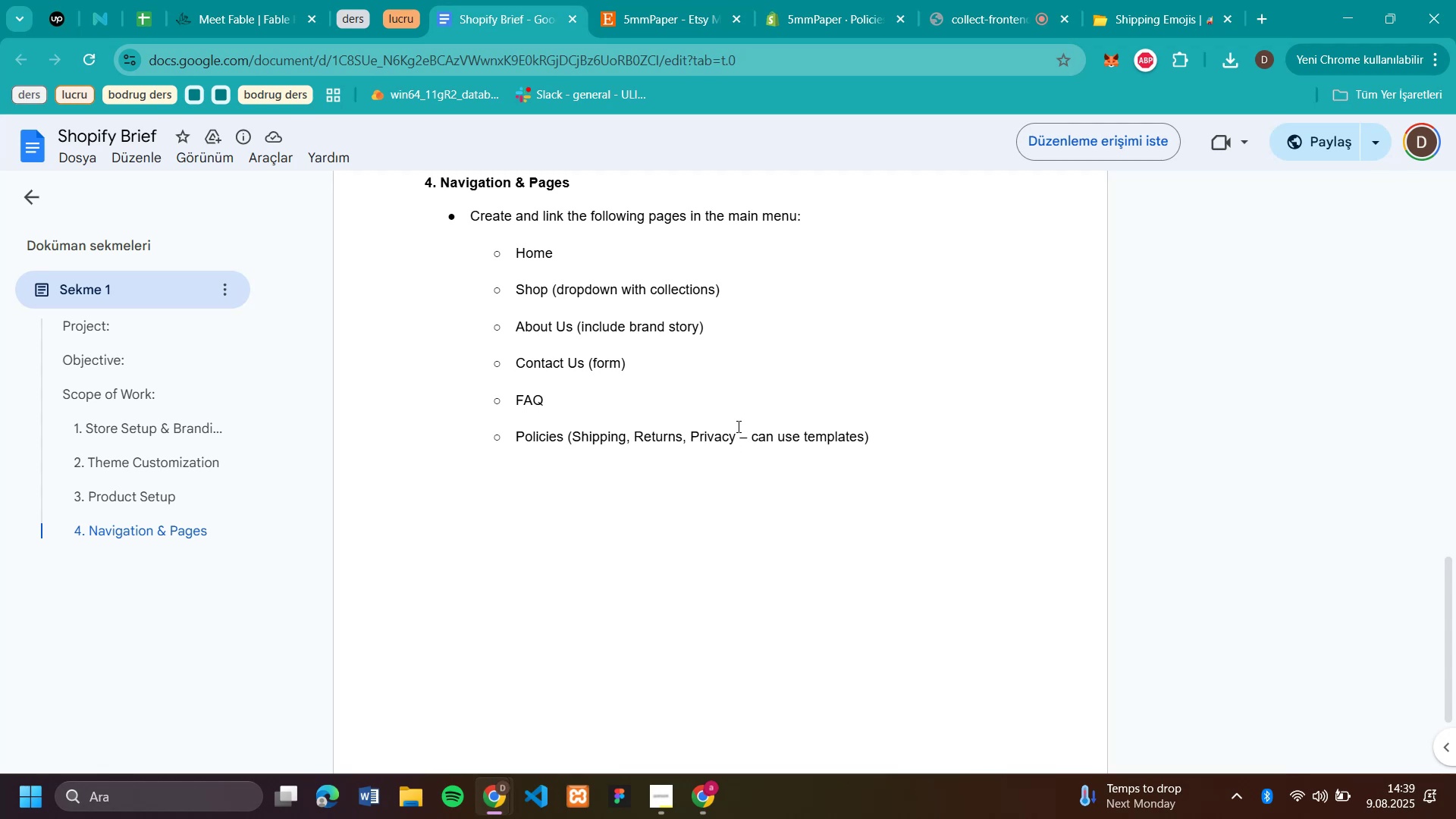 
wait(7.17)
 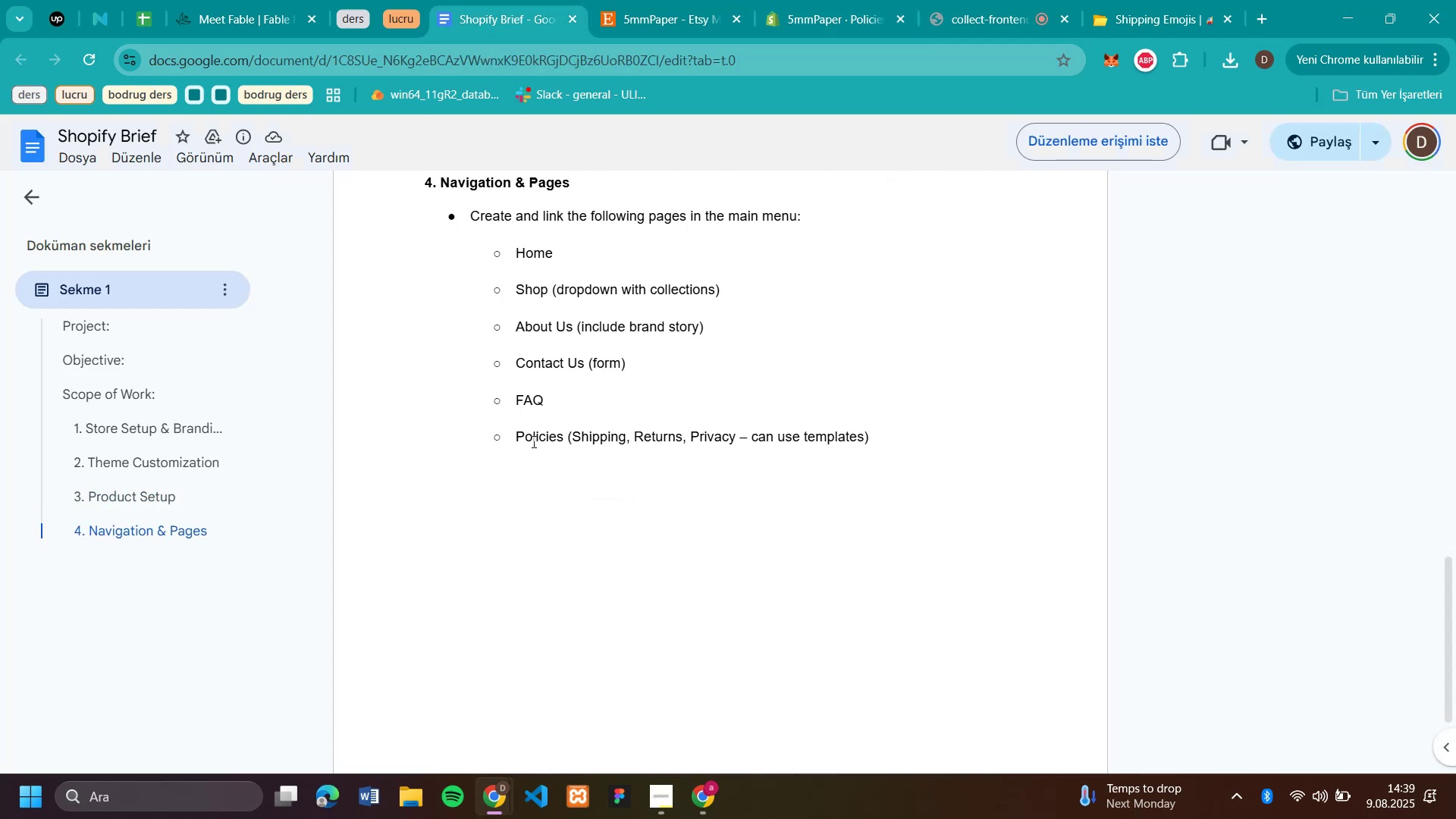 
left_click([849, 27])
 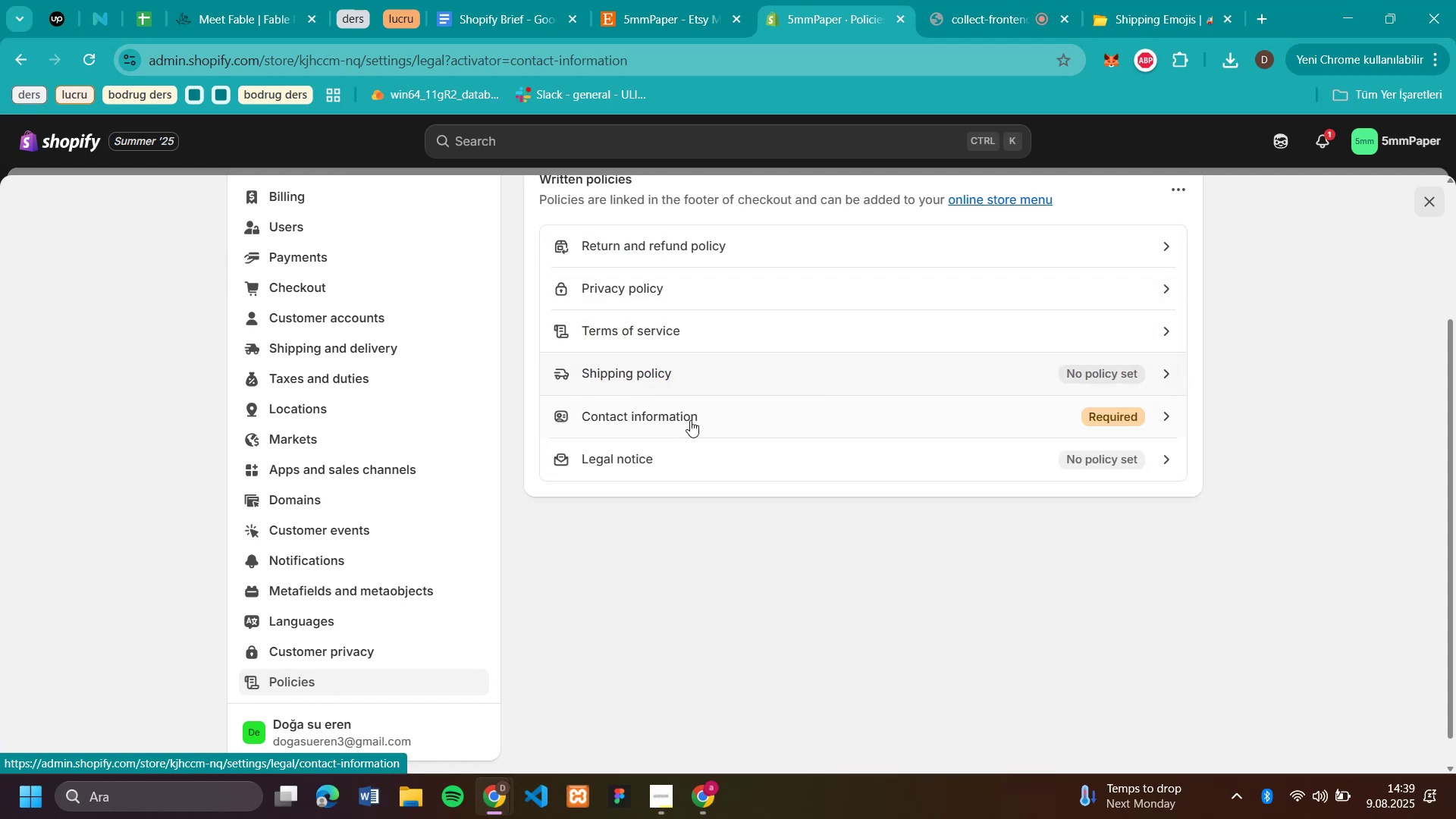 
wait(19.3)
 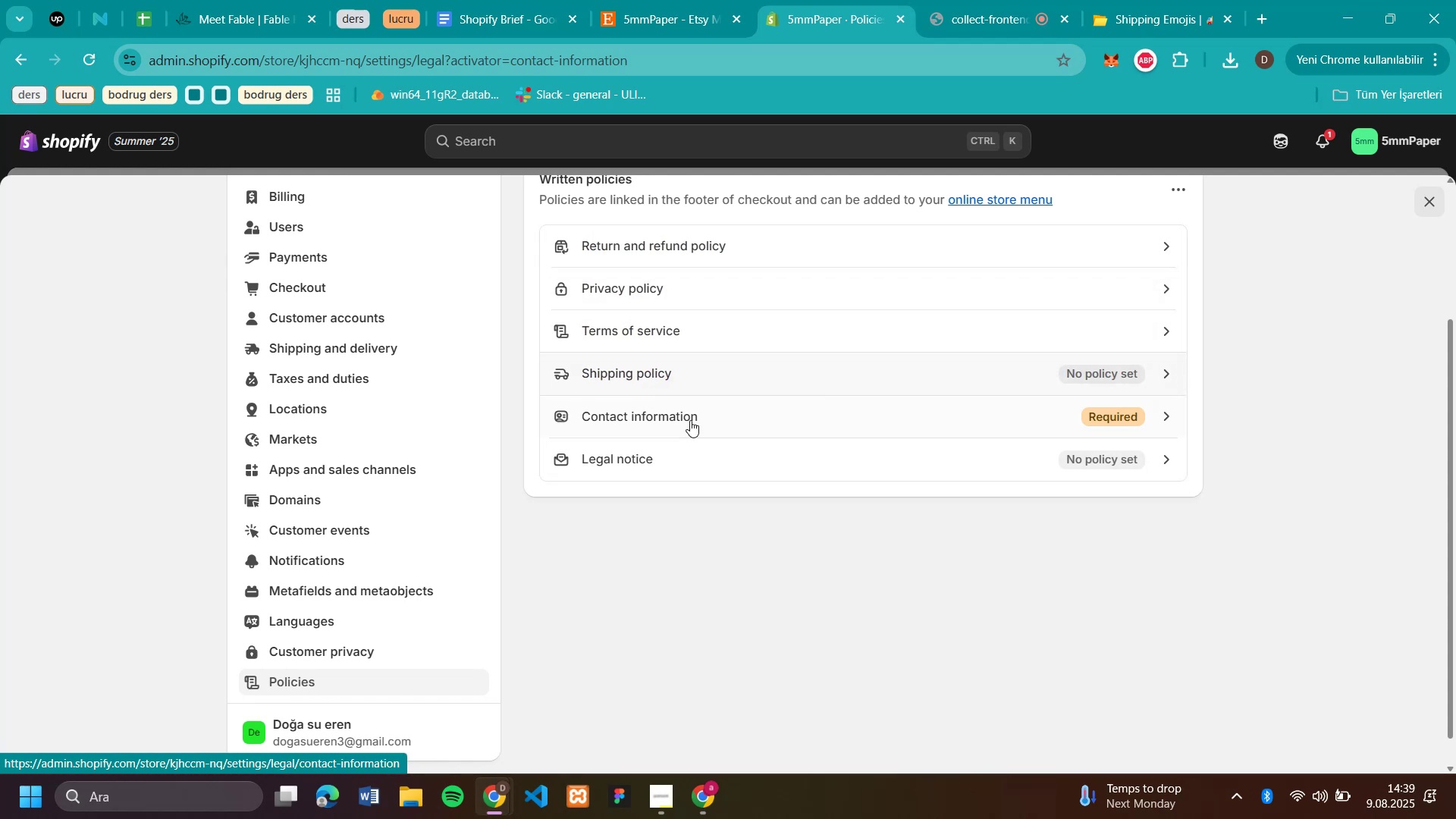 
left_click([624, 463])
 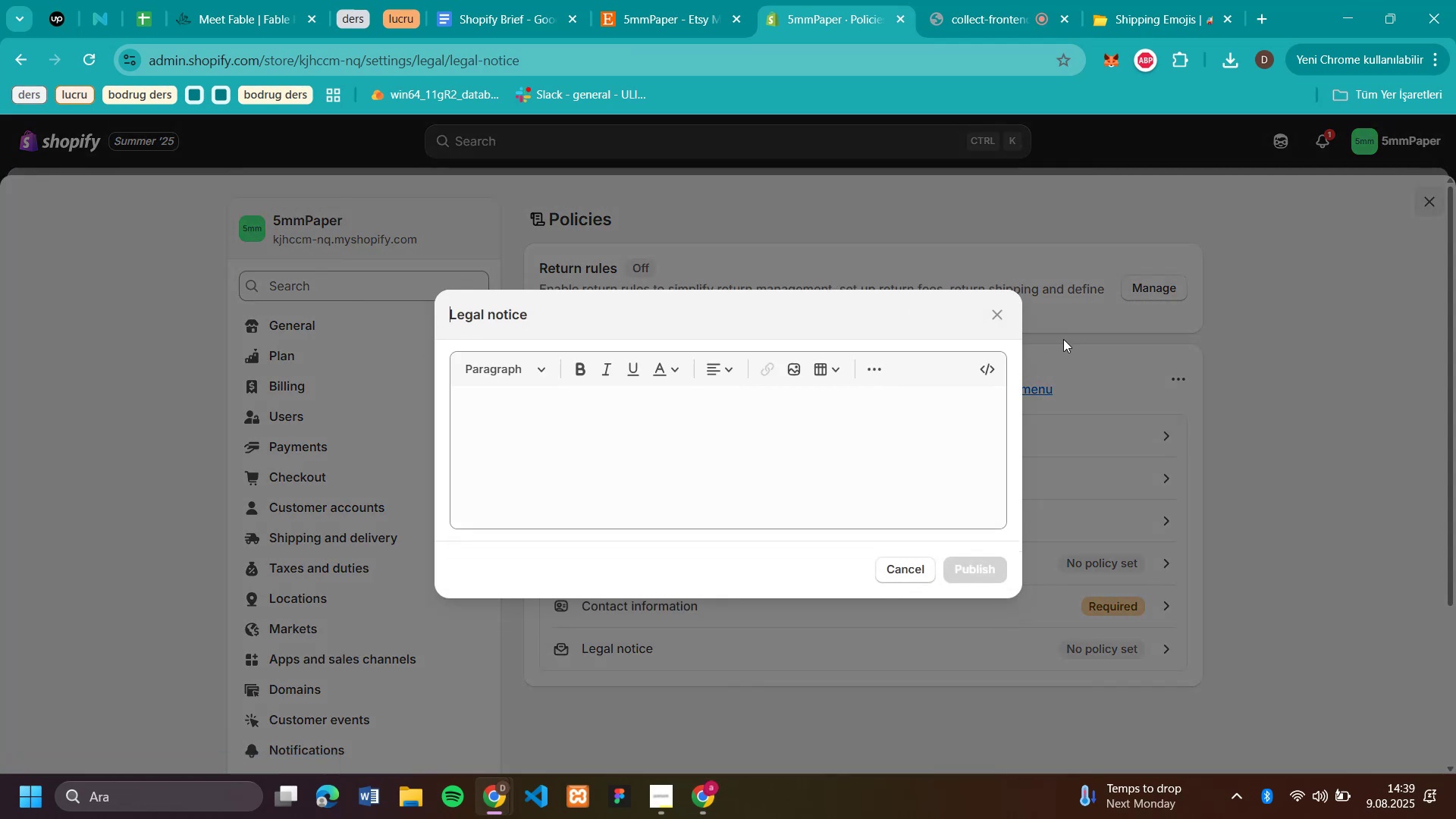 
left_click([1003, 313])
 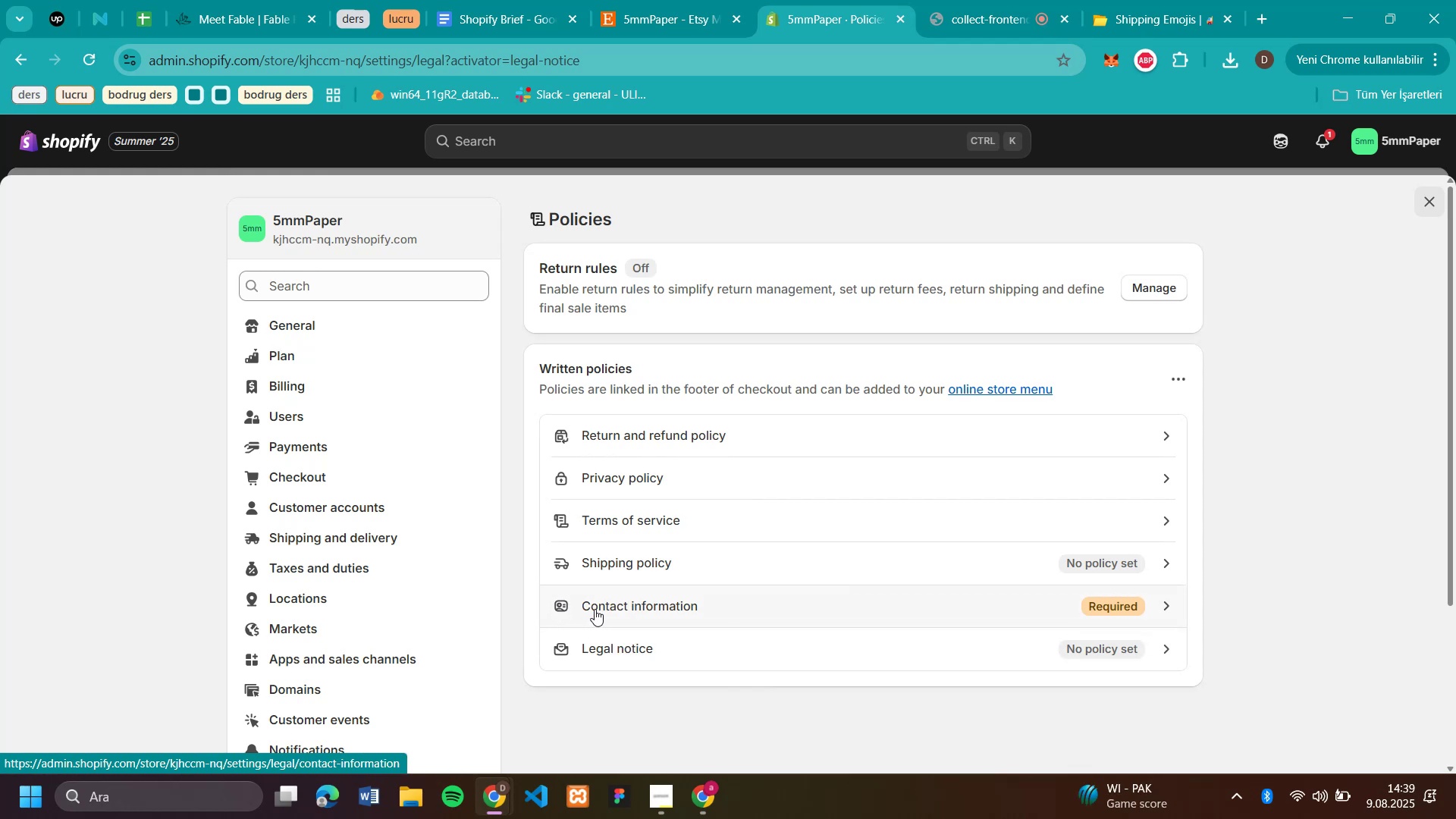 
wait(18.06)
 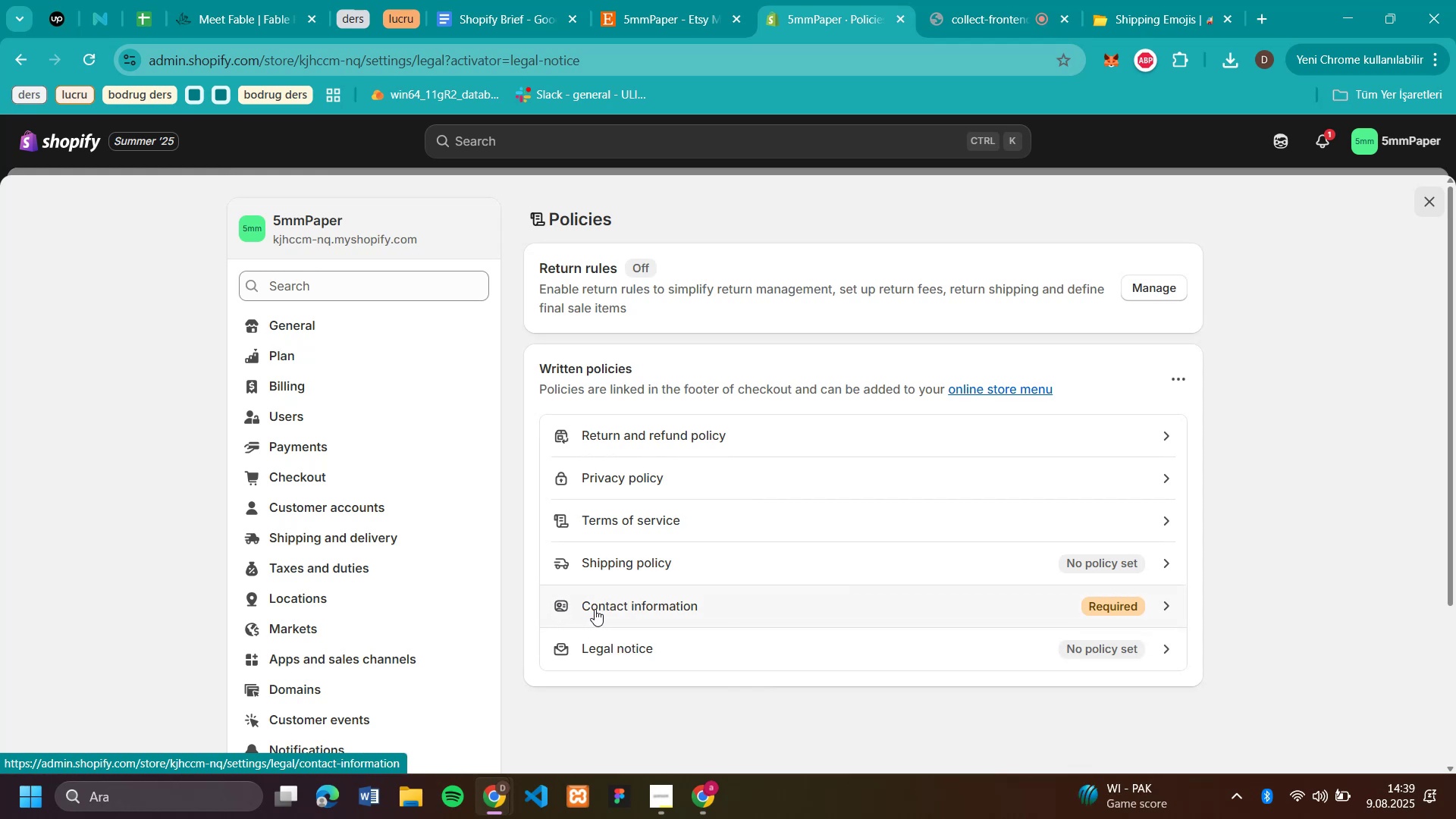 
left_click([710, 799])
 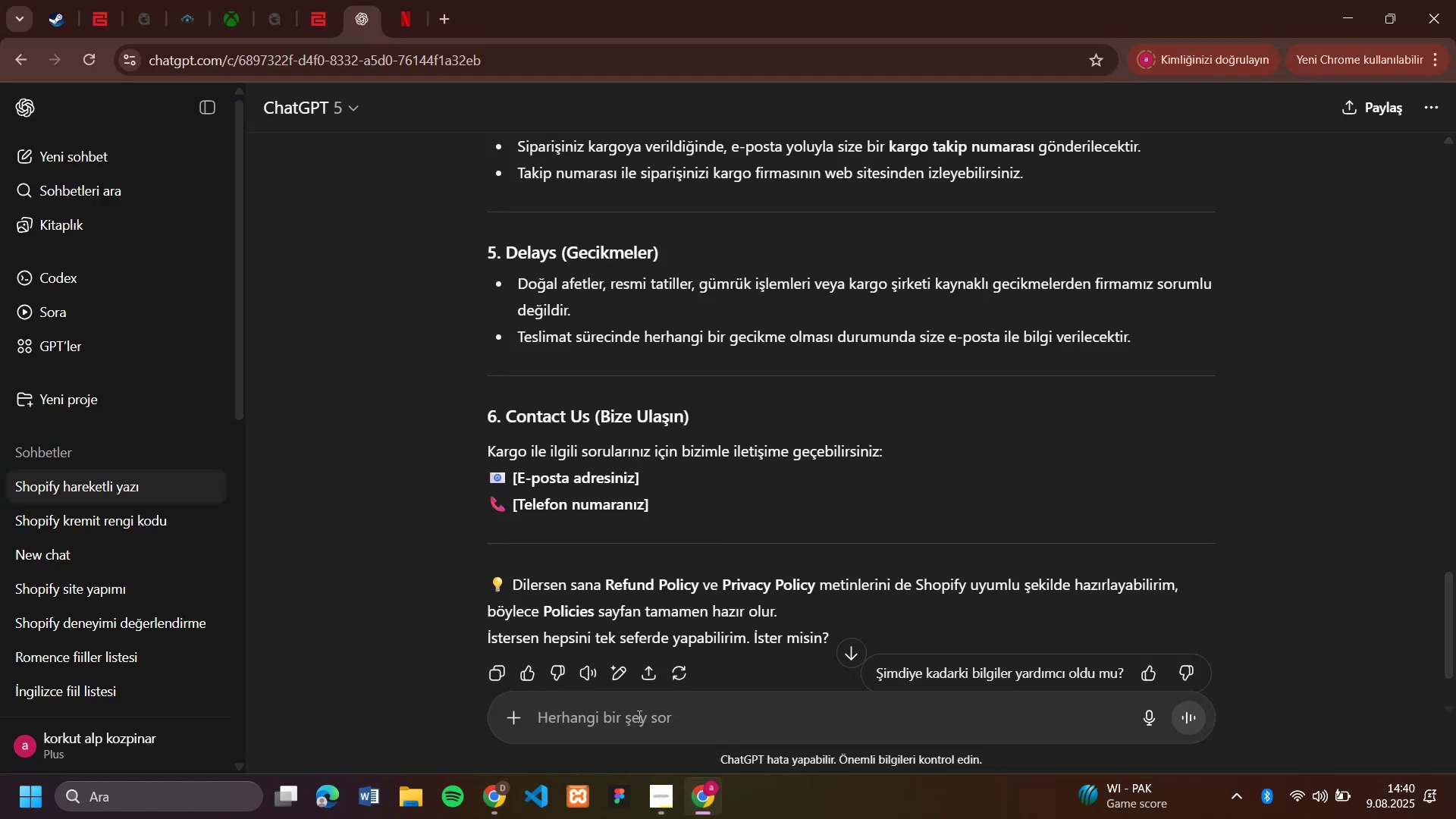 
type('ng'l'zce hemen y]kleyeb'lece['m ;ek'lde bas't b'r b'\'mde hazirla)
 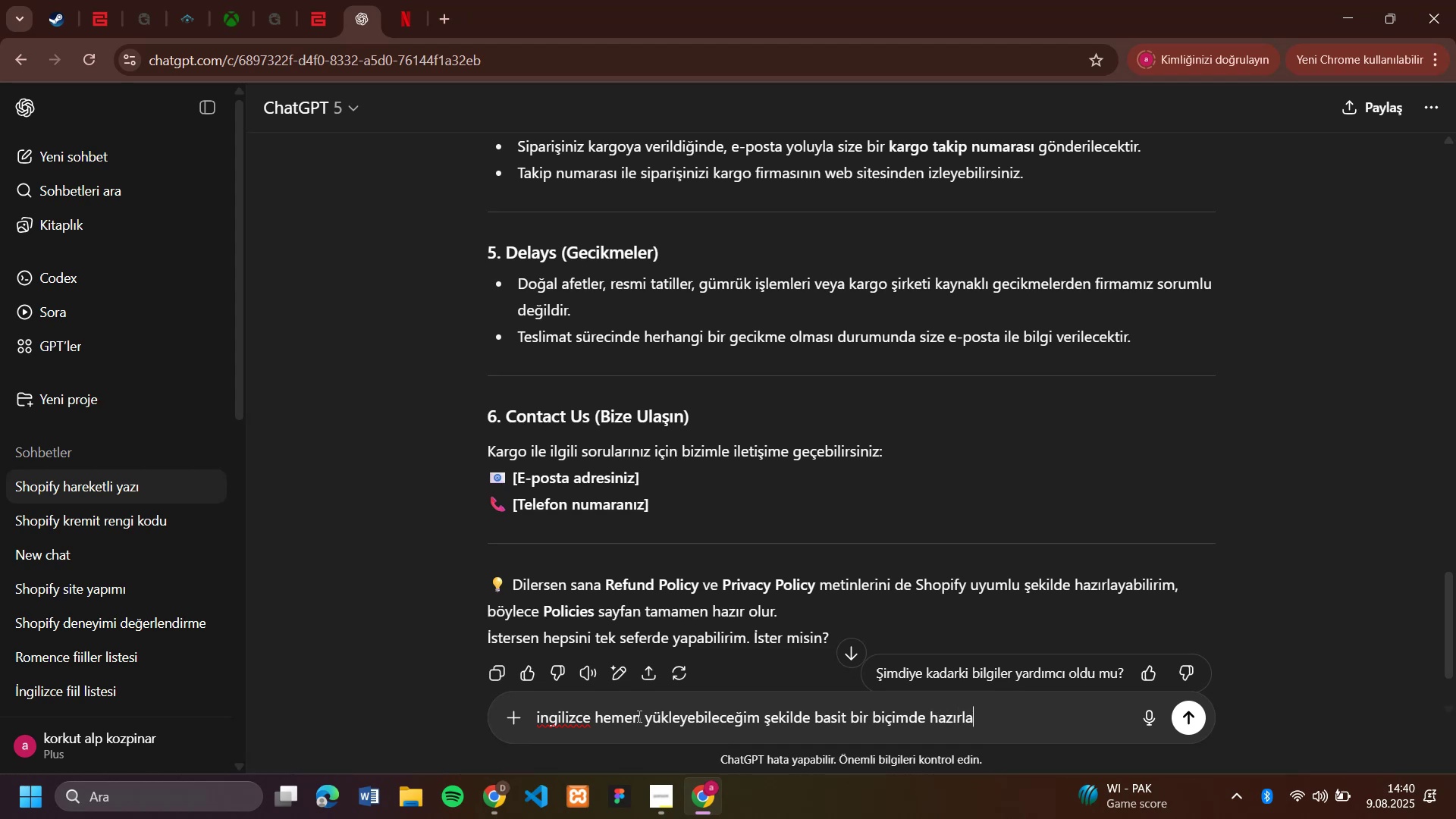 
key(Enter)
 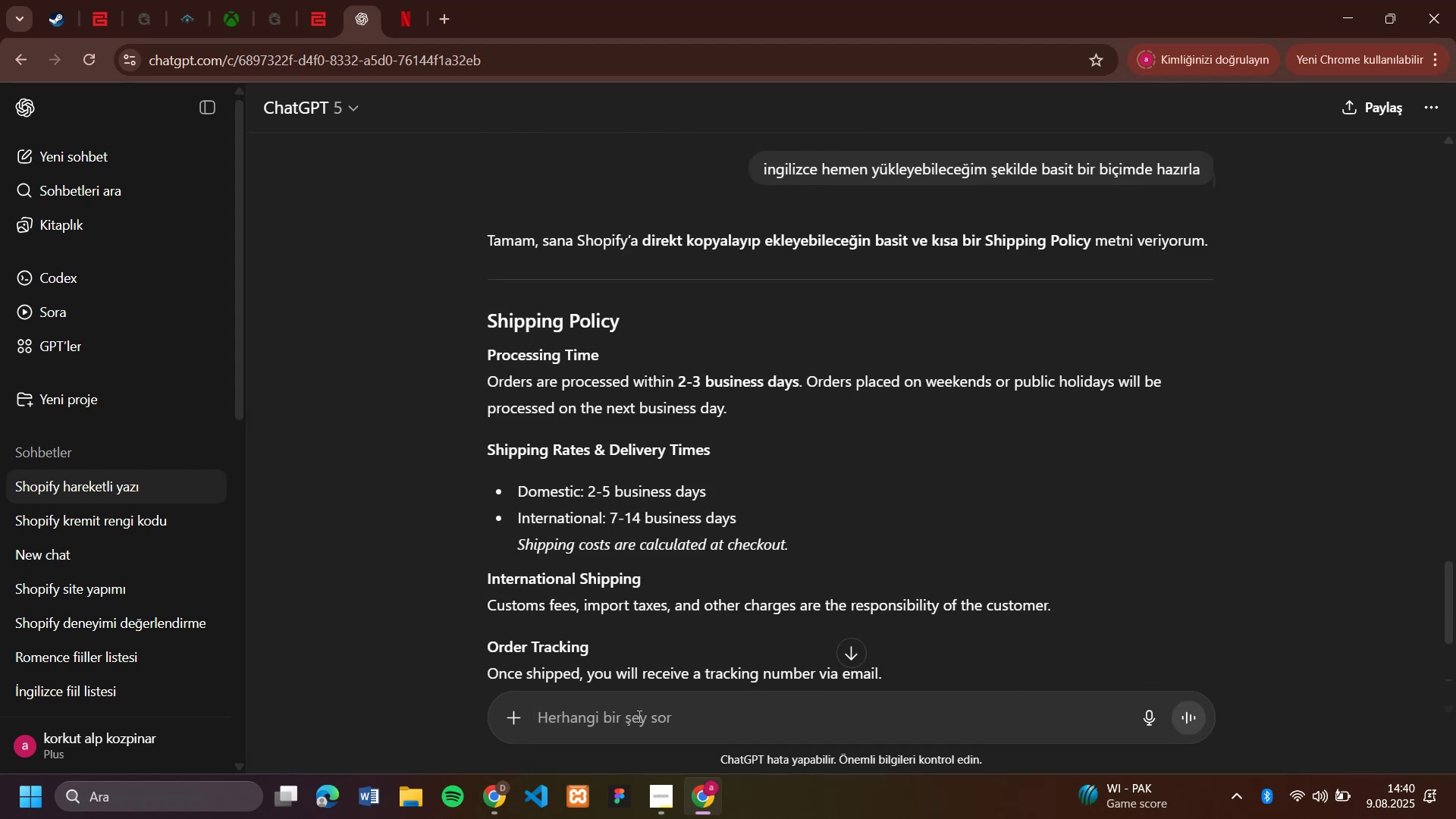 
wait(5.37)
 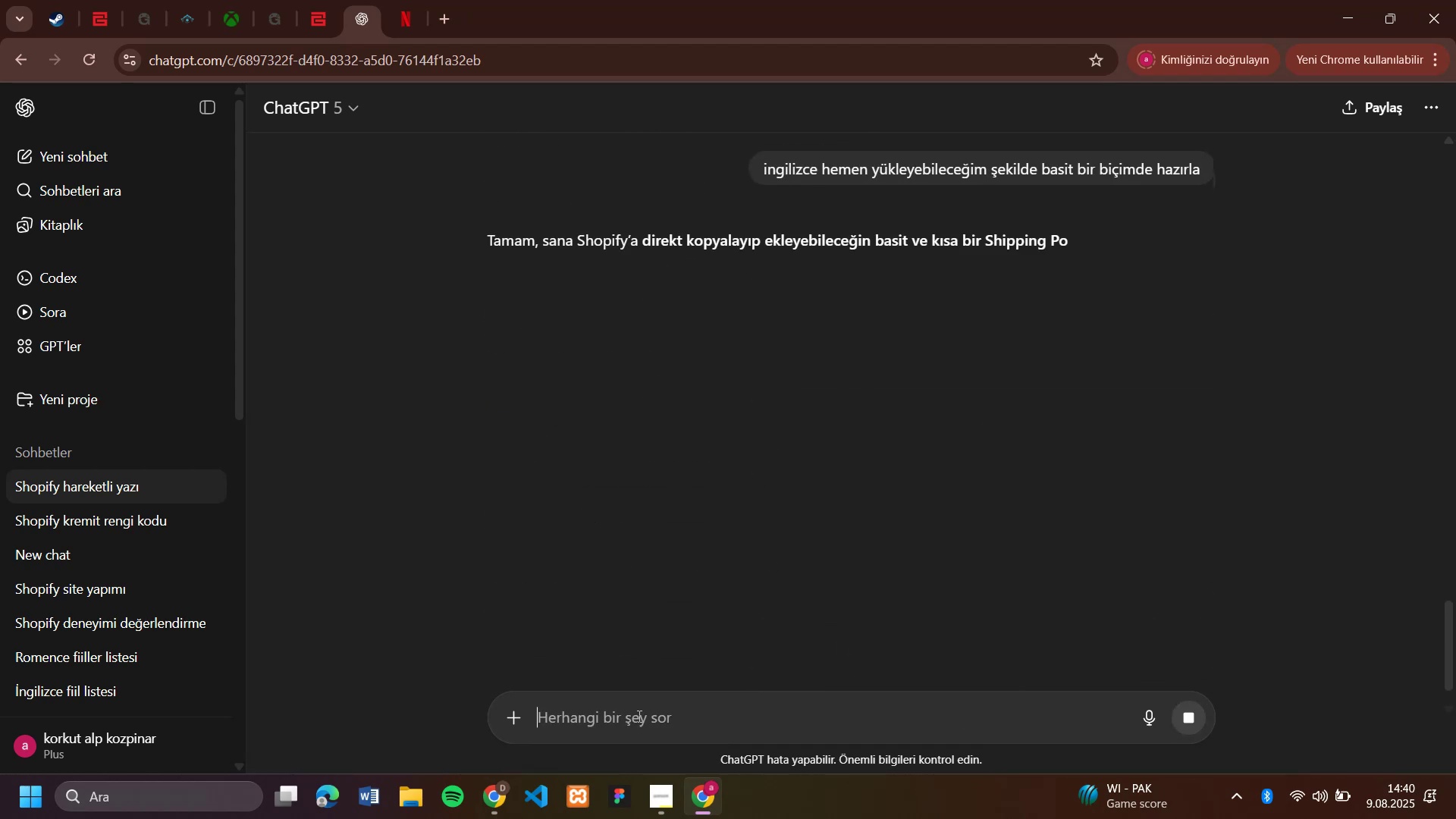 
scroll: coordinate [805, 463], scroll_direction: down, amount: 1.0
 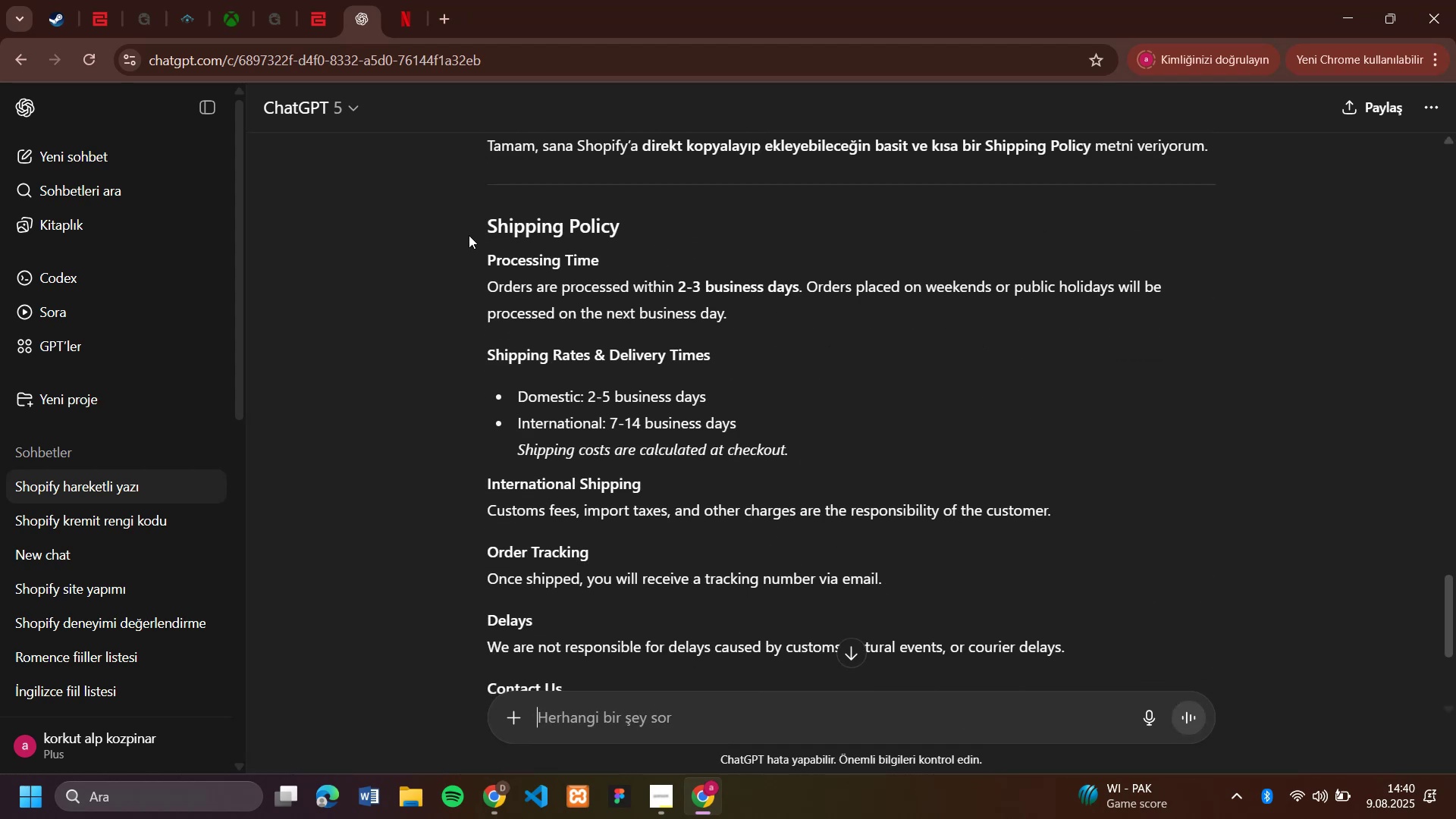 
left_click_drag(start_coordinate=[479, 225], to_coordinate=[698, 677])
 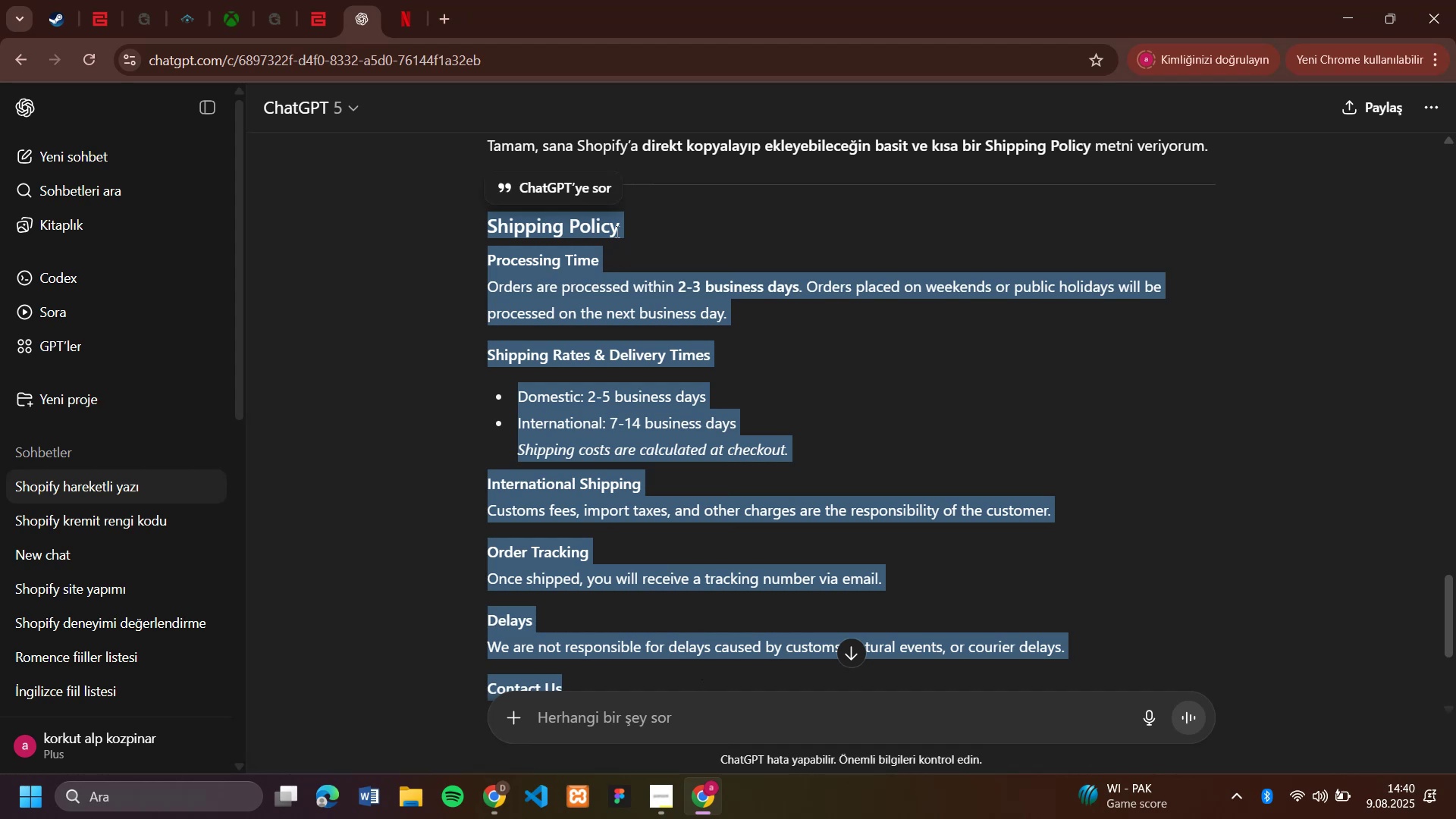 
left_click([617, 234])
 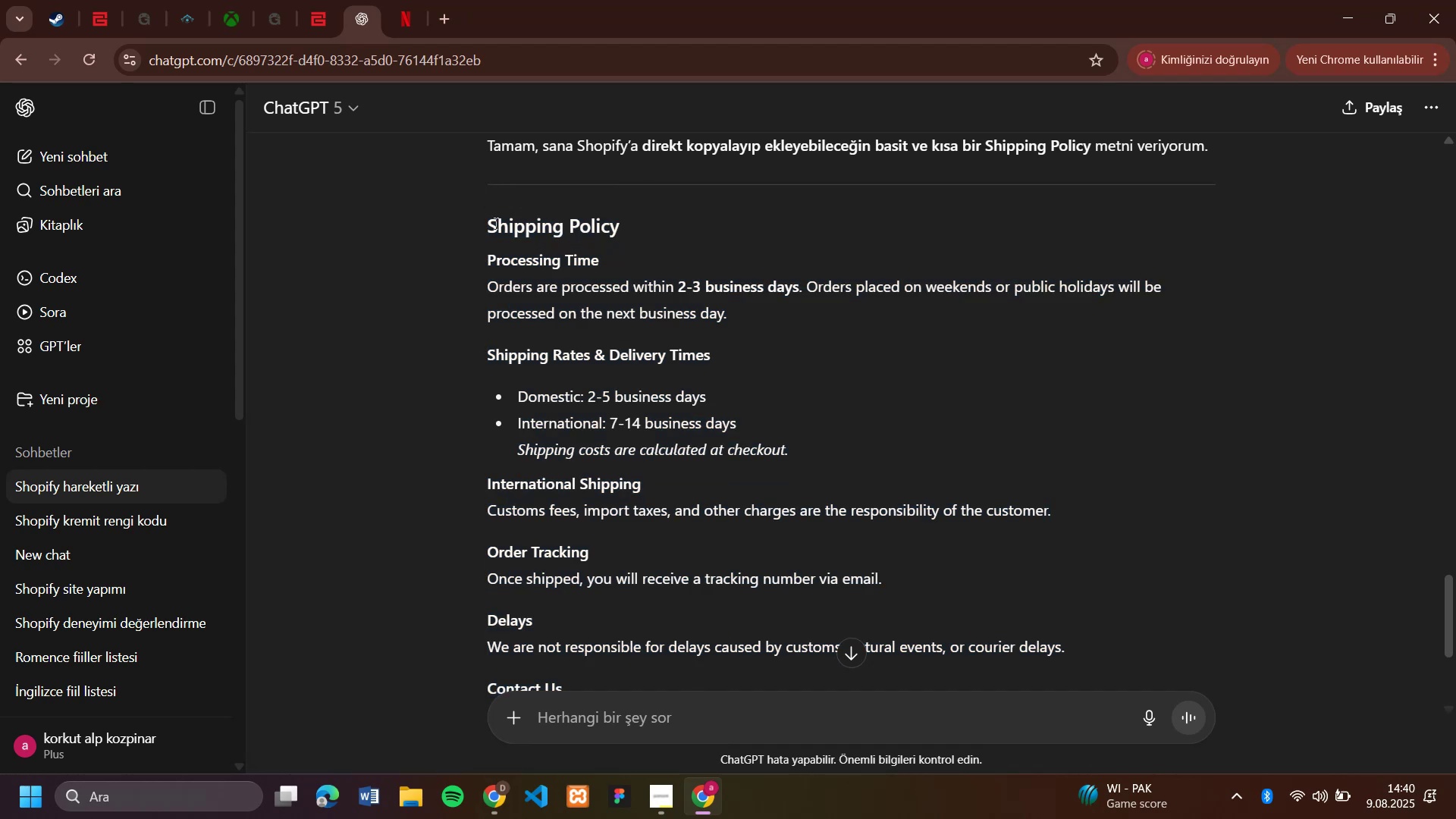 
left_click_drag(start_coordinate=[487, 221], to_coordinate=[1108, 435])
 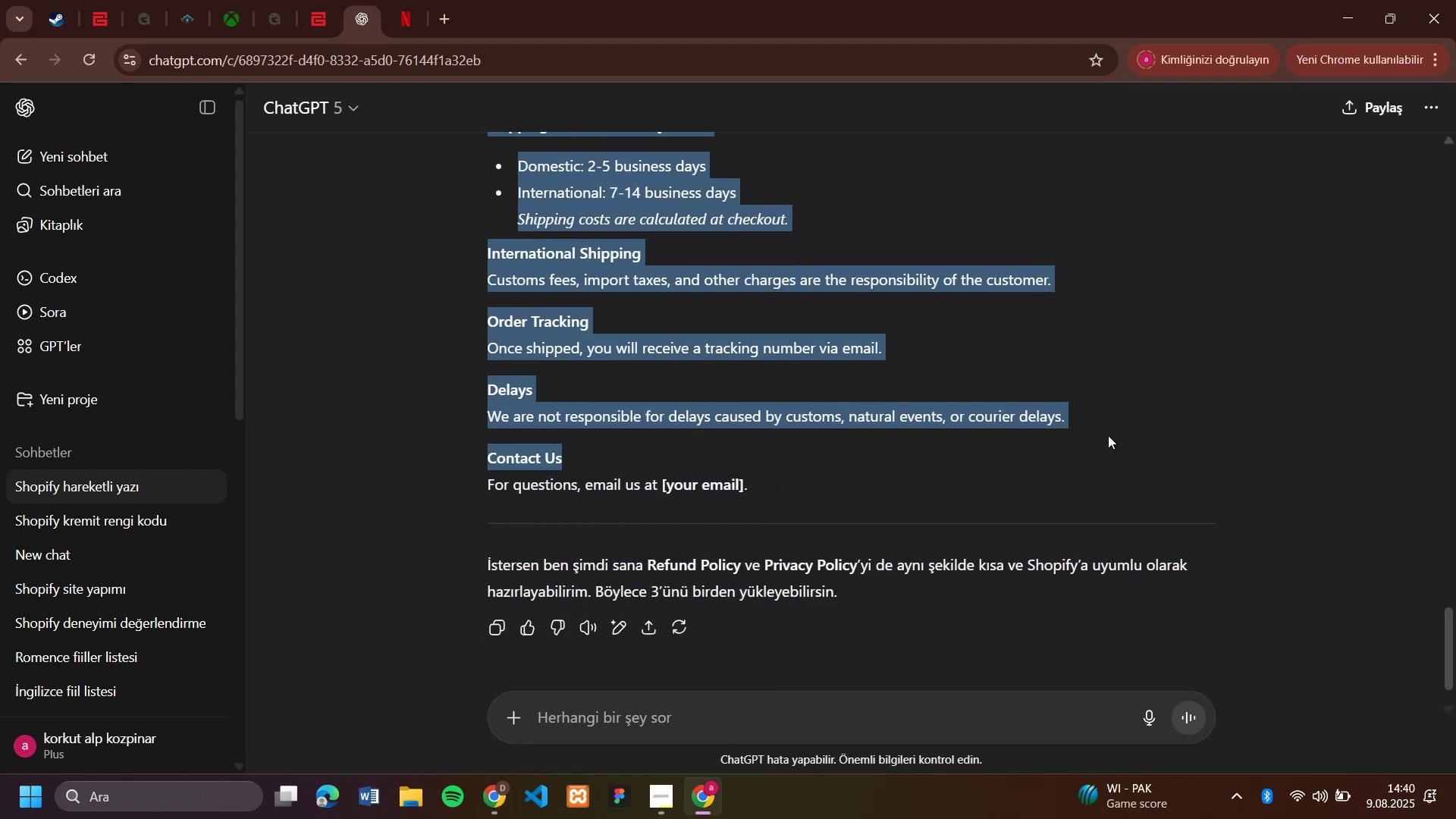 
key(Control+C)
 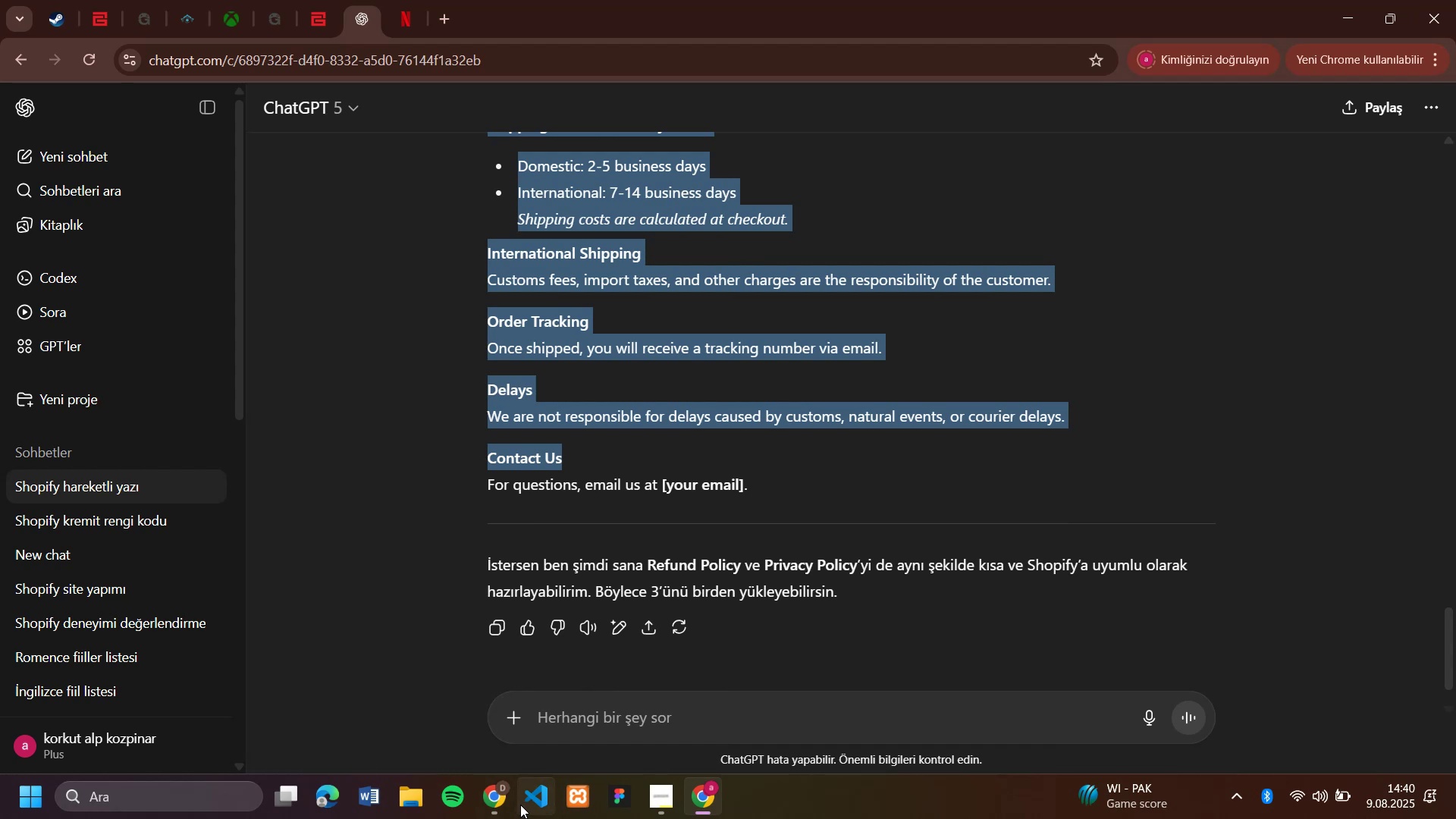 
left_click([500, 799])
 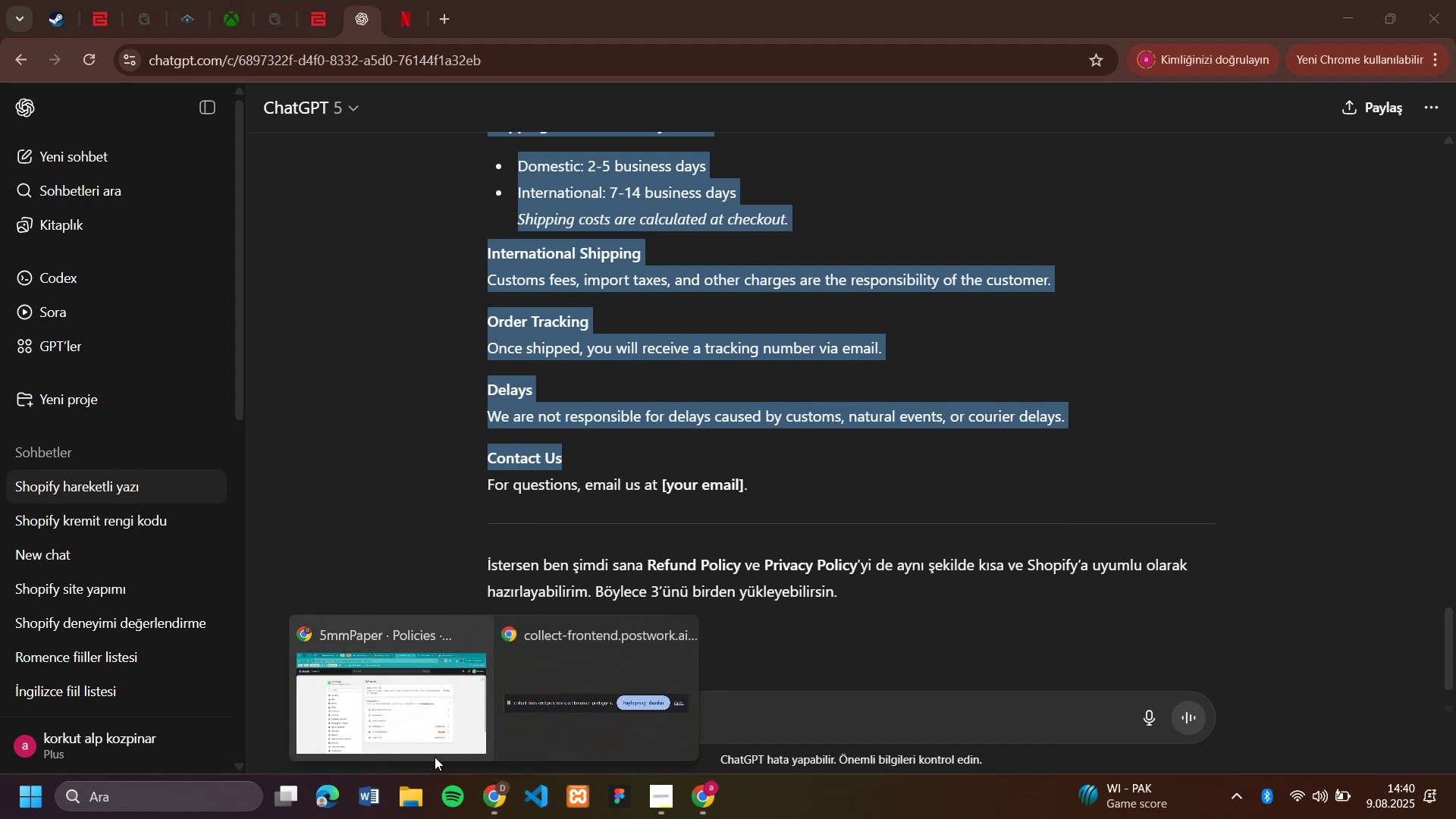 
left_click([428, 739])
 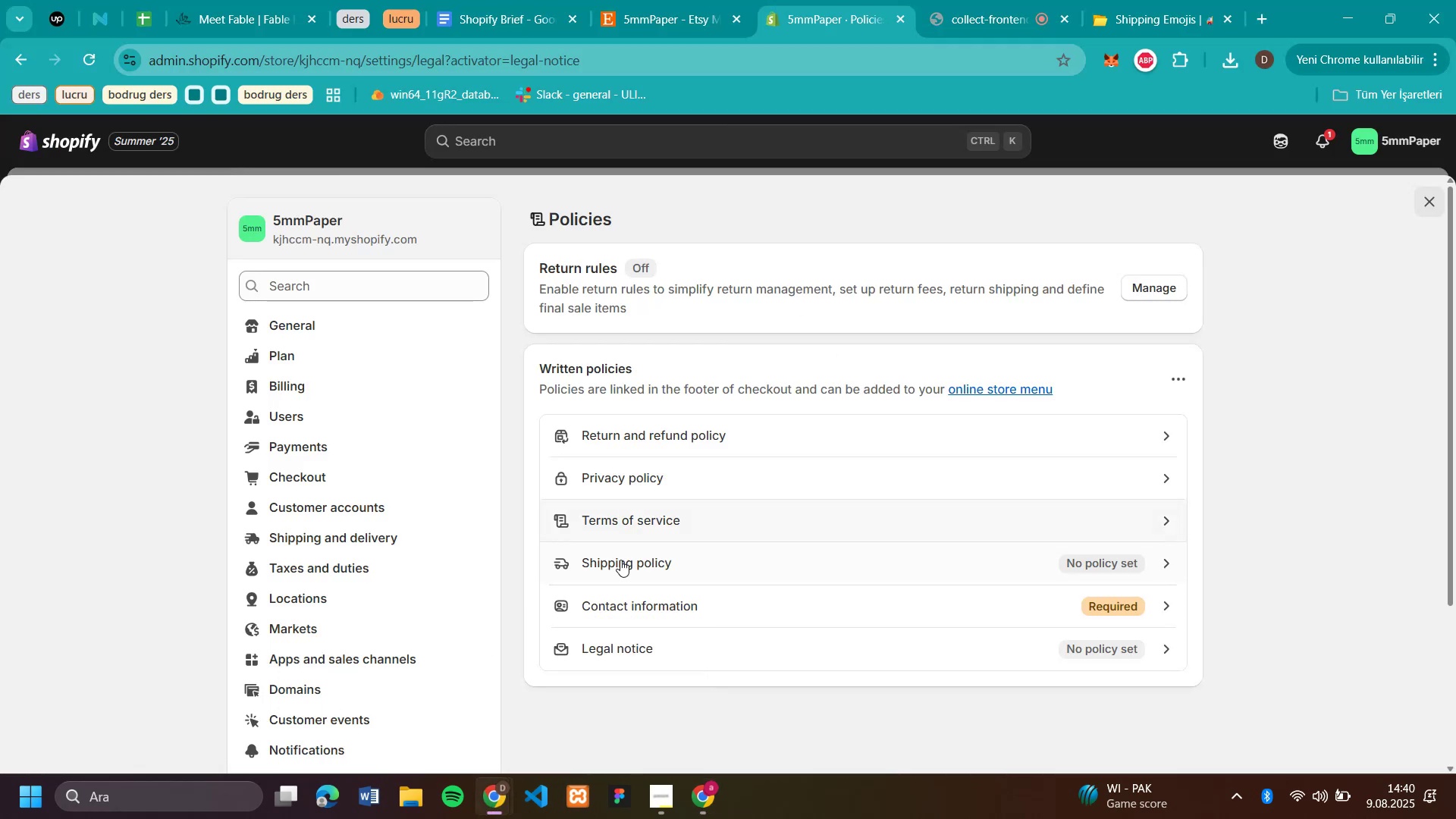 
left_click([622, 571])
 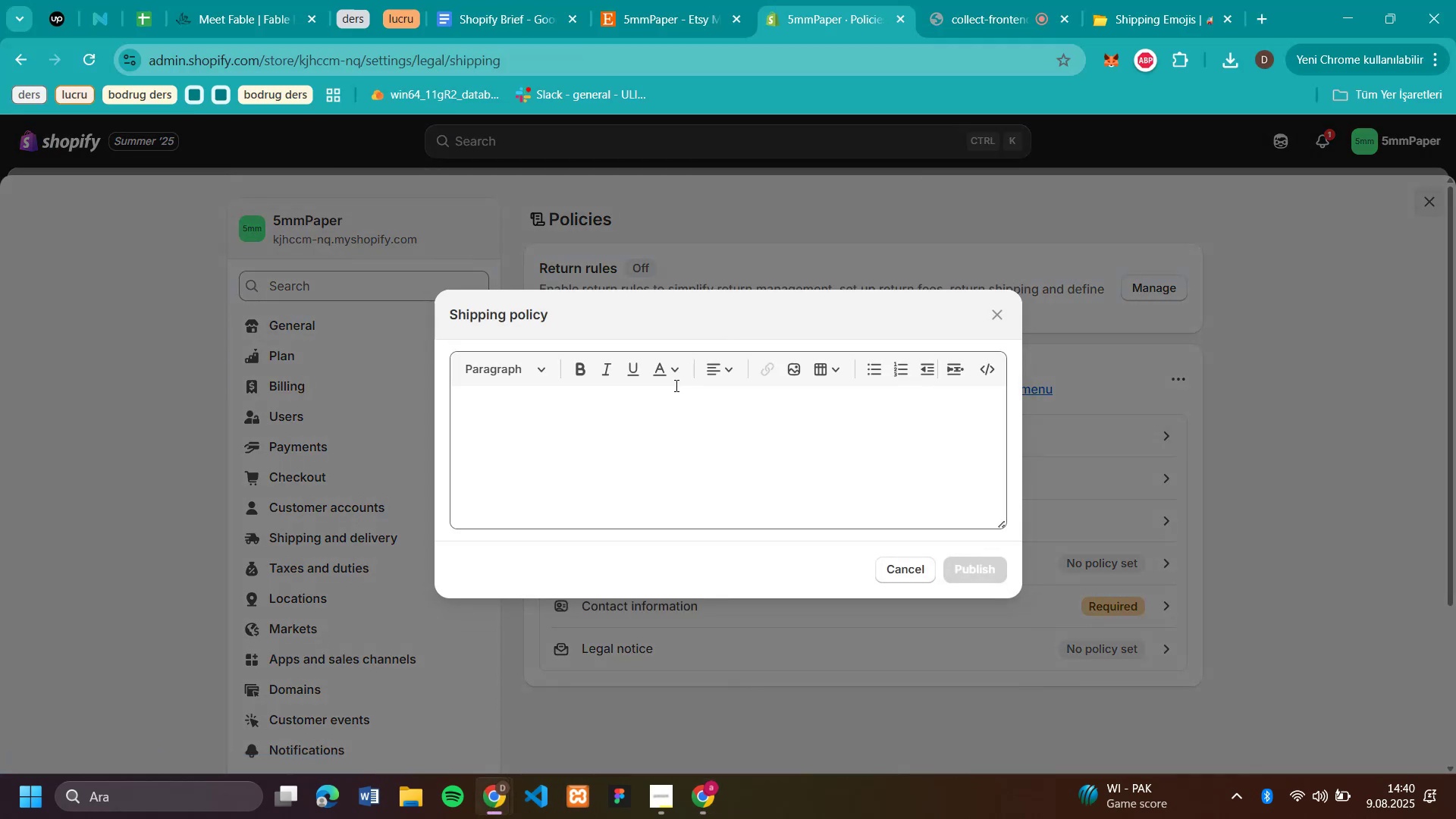 
left_click([665, 406])
 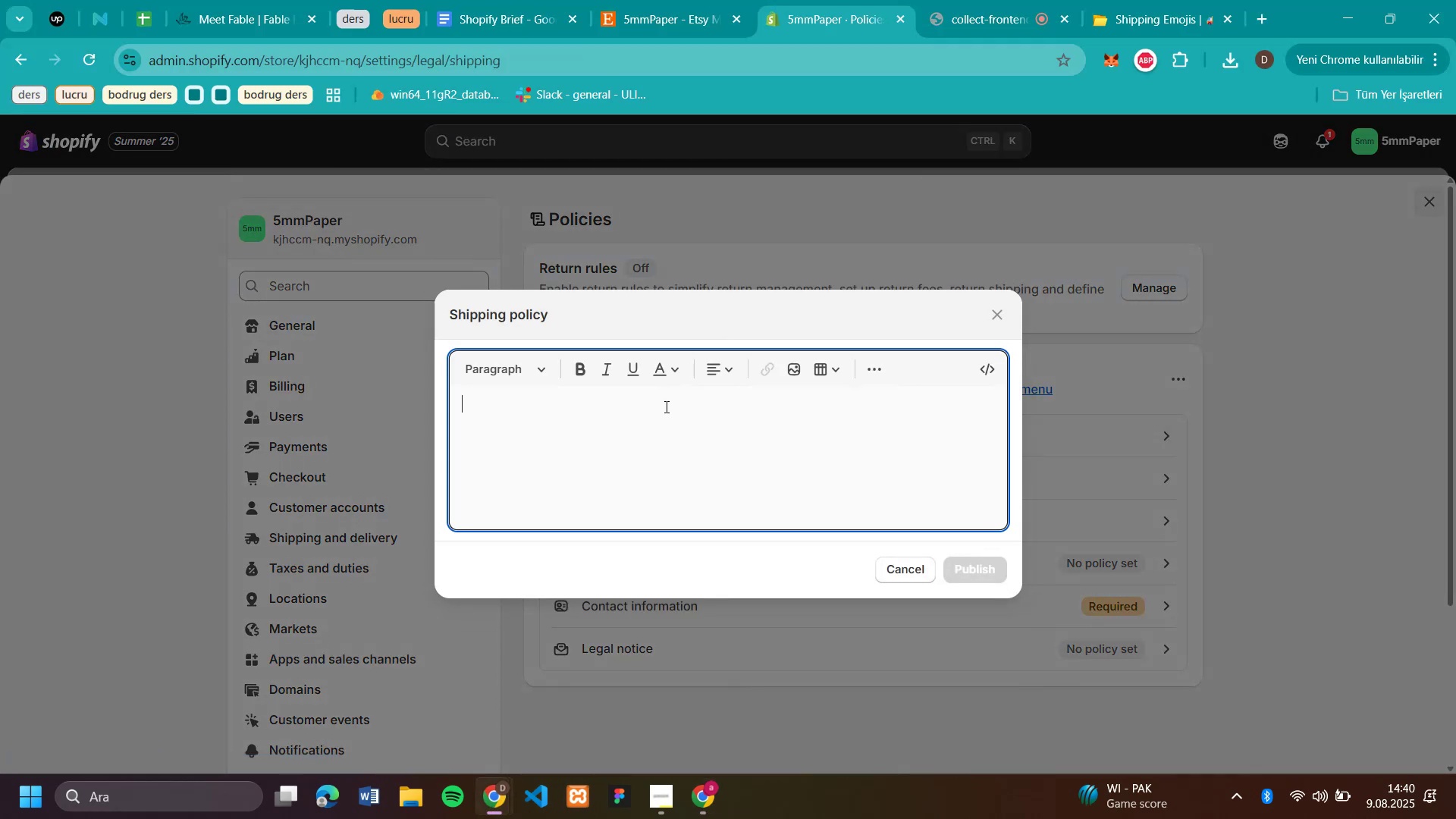 
key(Control+V)
 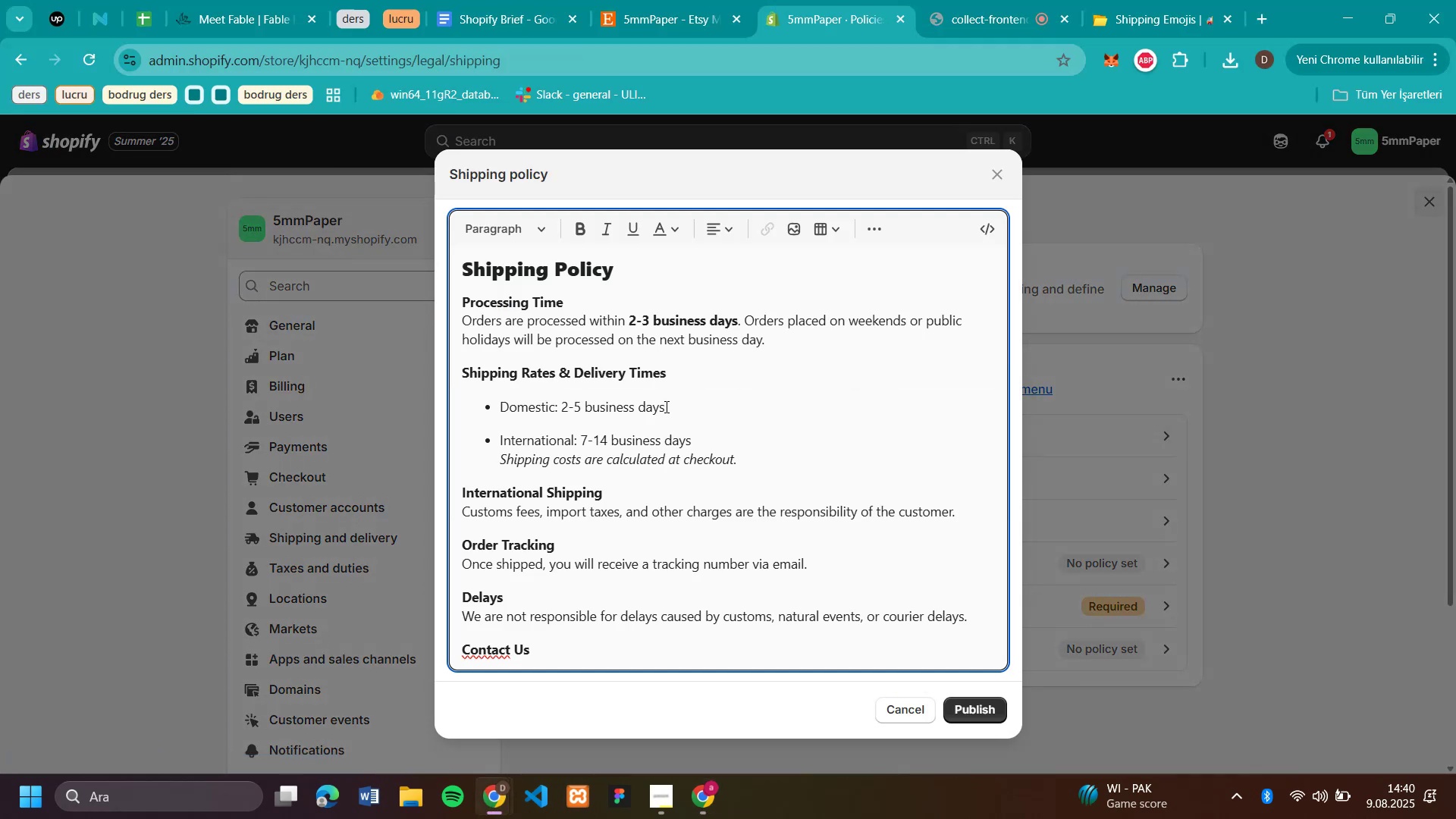 
scroll: coordinate [814, 438], scroll_direction: down, amount: 5.0
 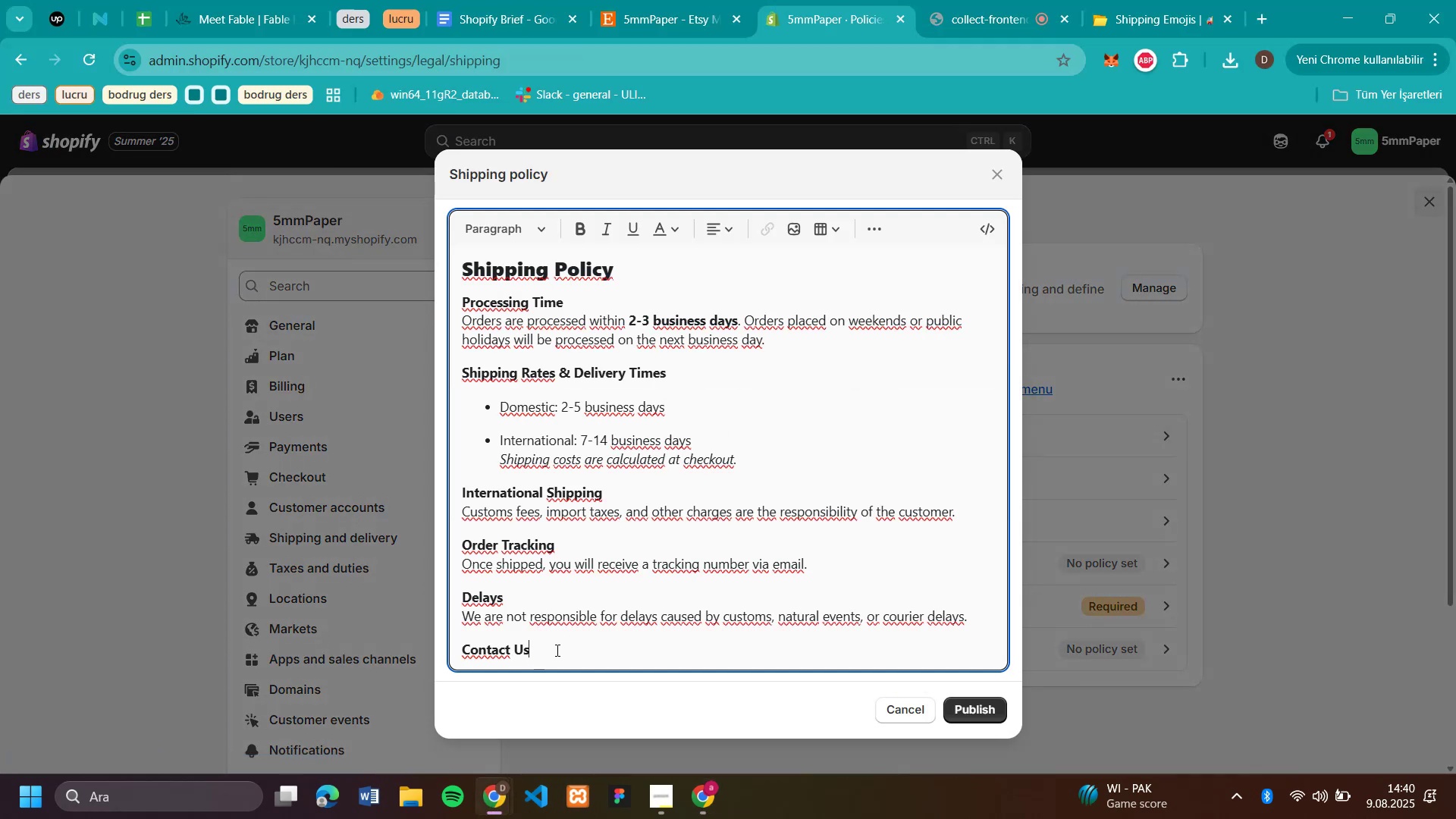 
key(Backspace)
 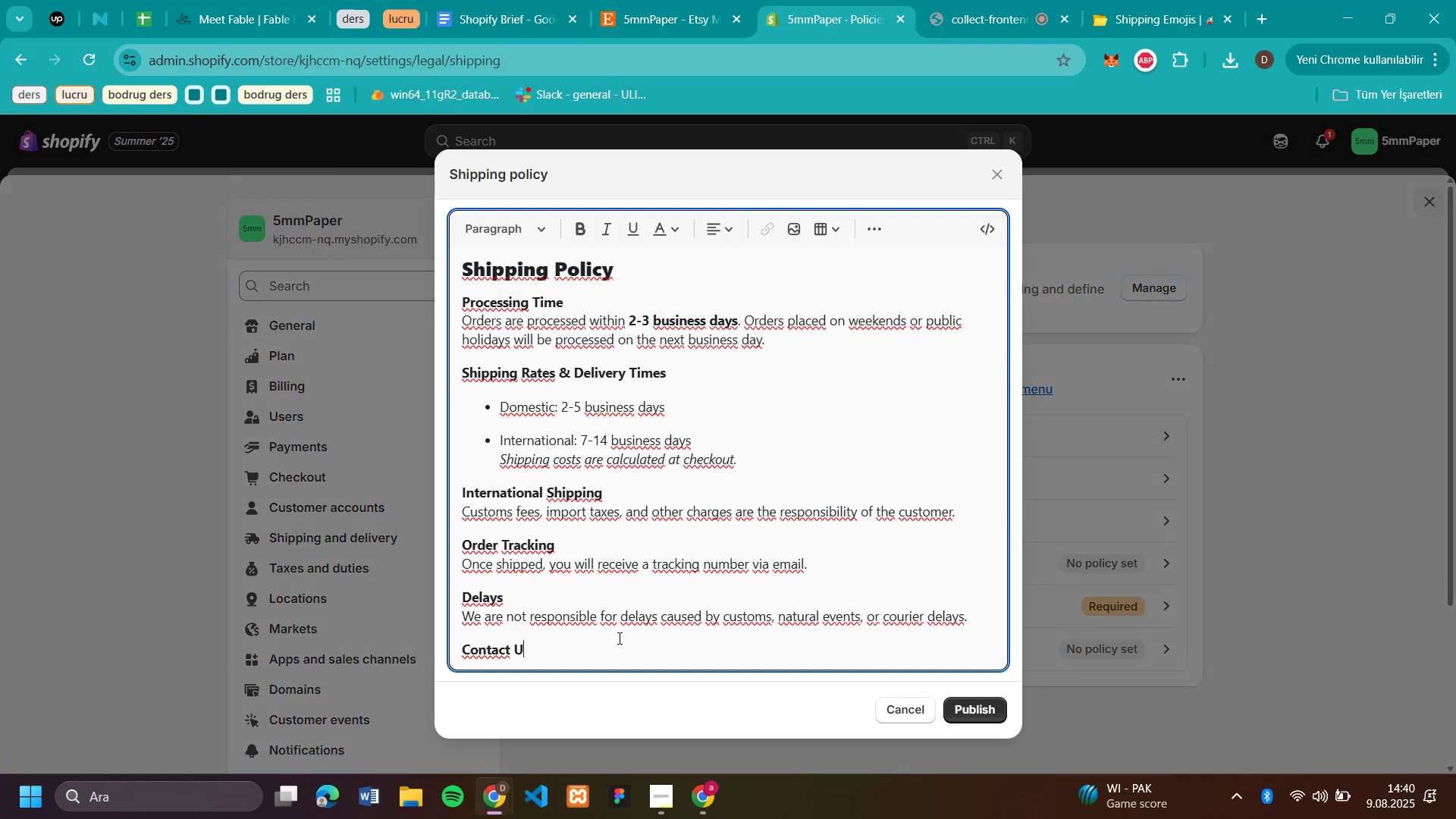 
key(Backspace)
 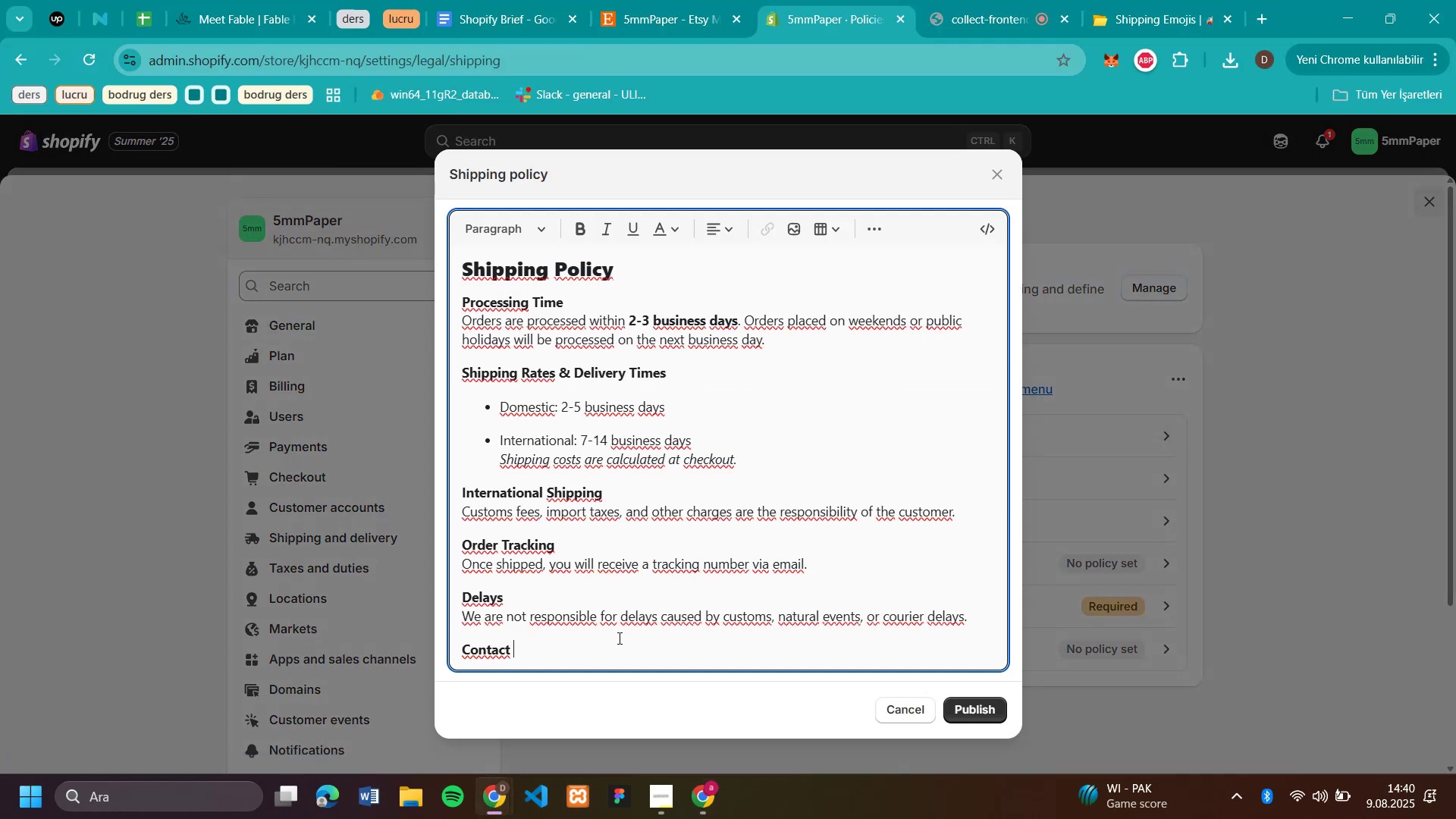 
key(Backspace)
 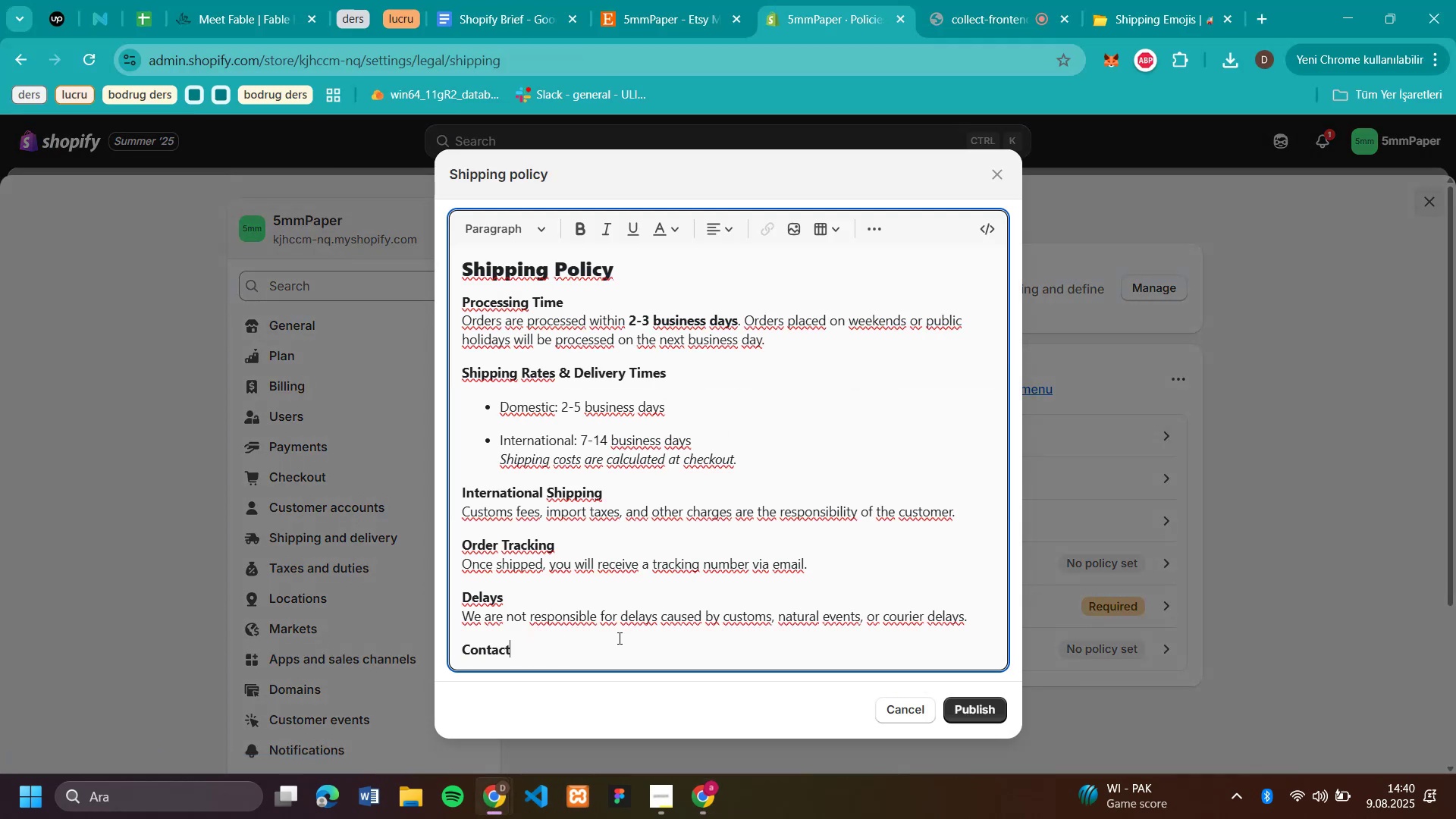 
key(Backspace)
 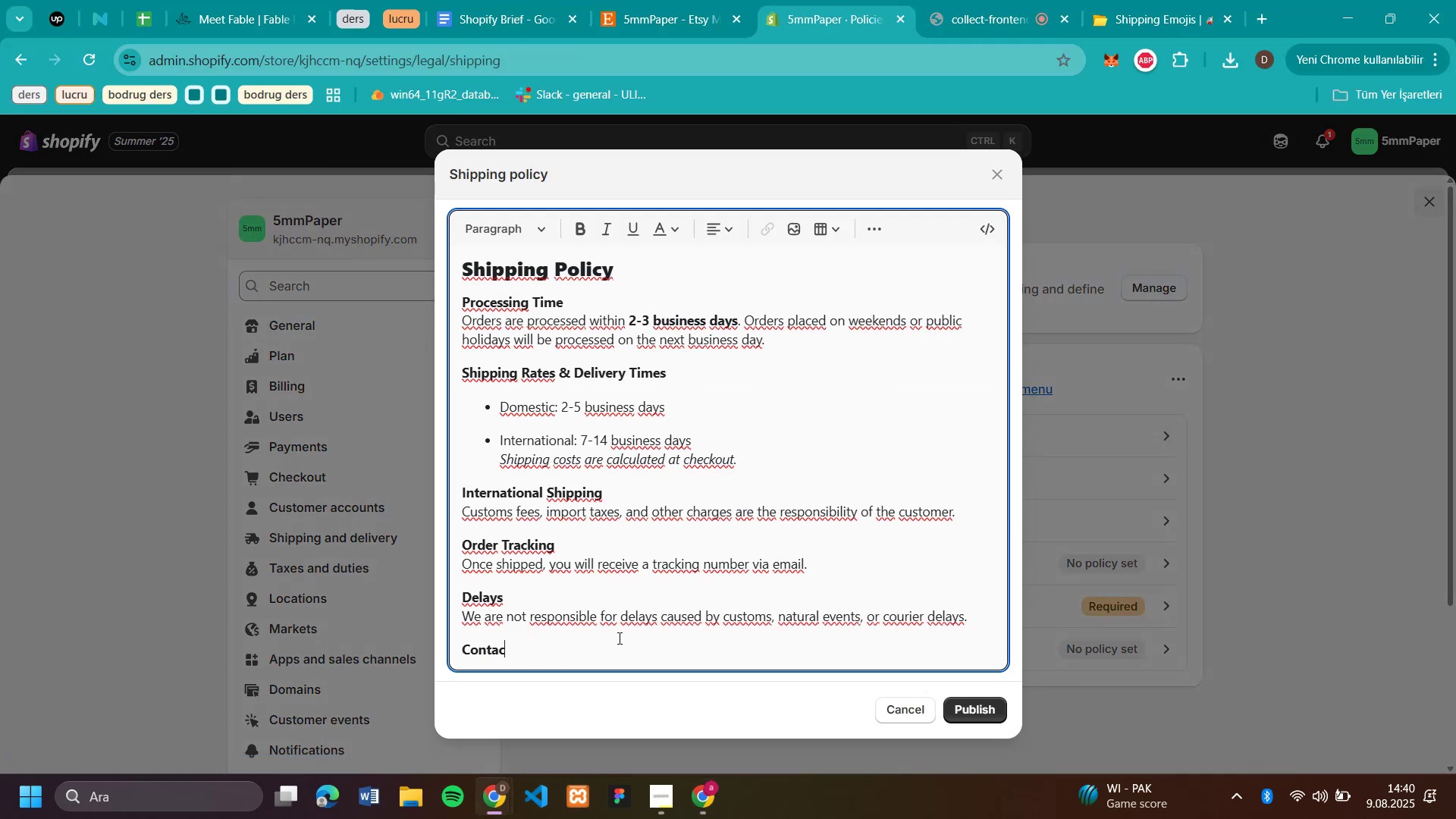 
key(Backspace)
 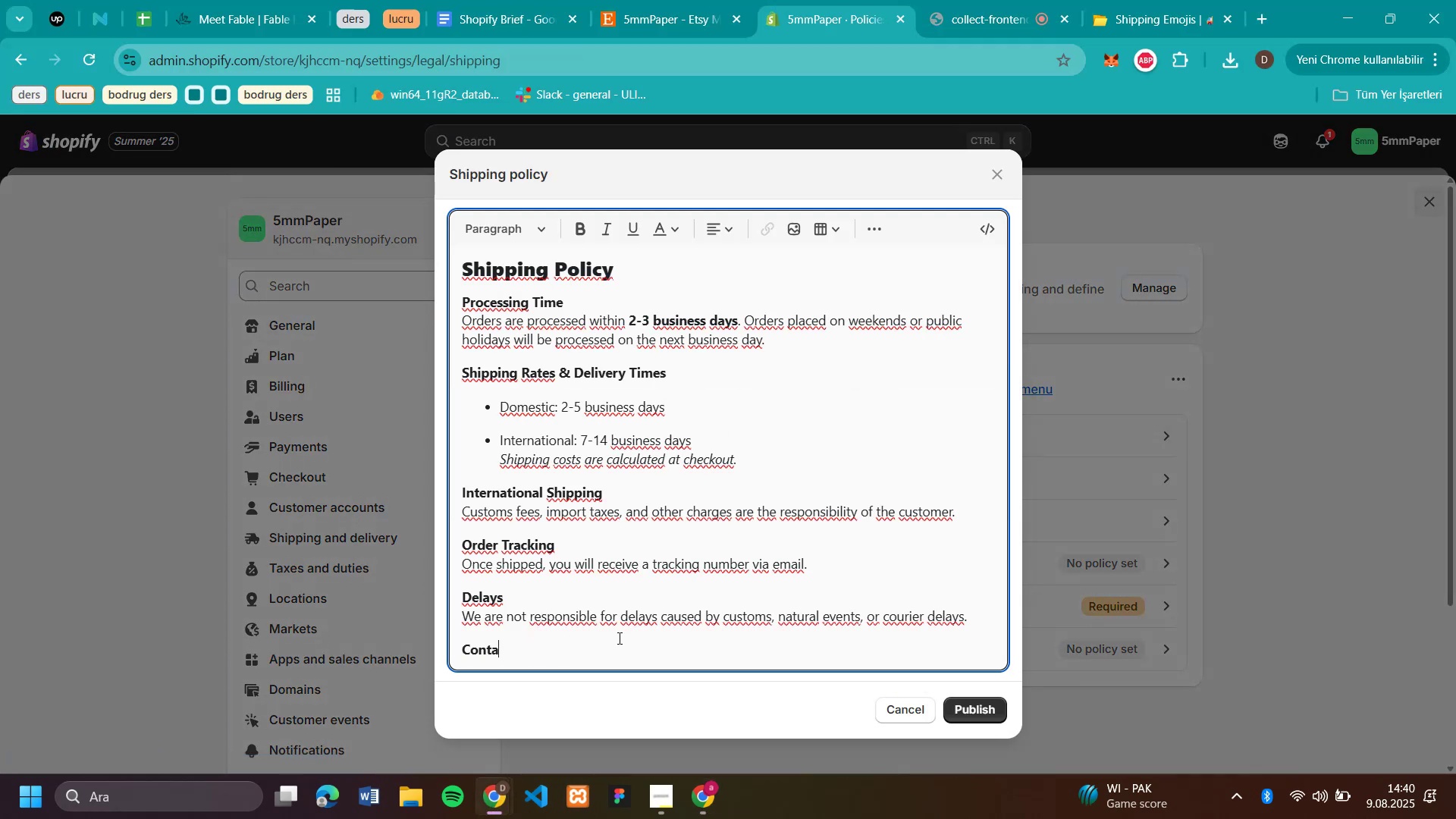 
key(Backspace)
 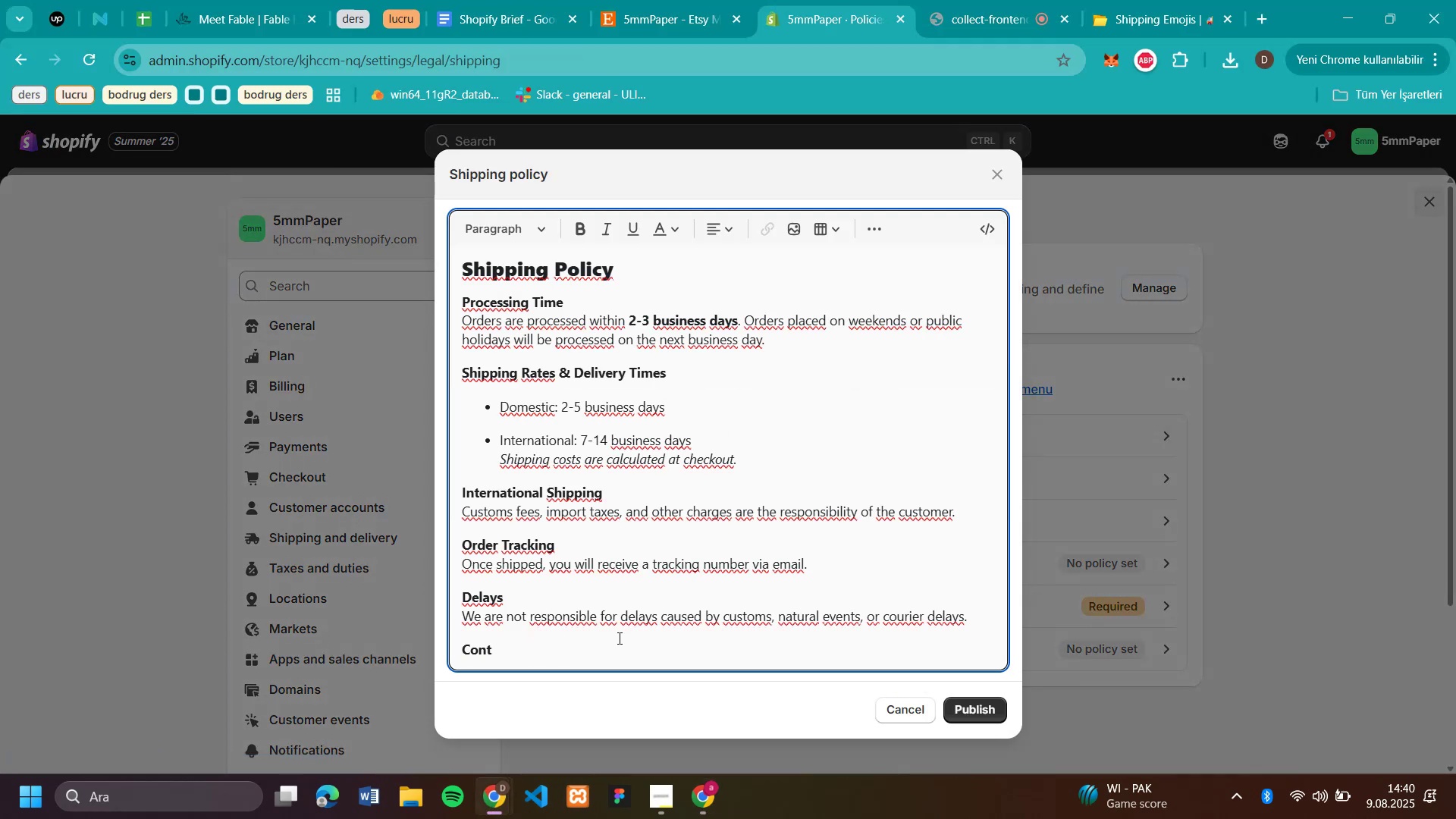 
key(Backspace)
 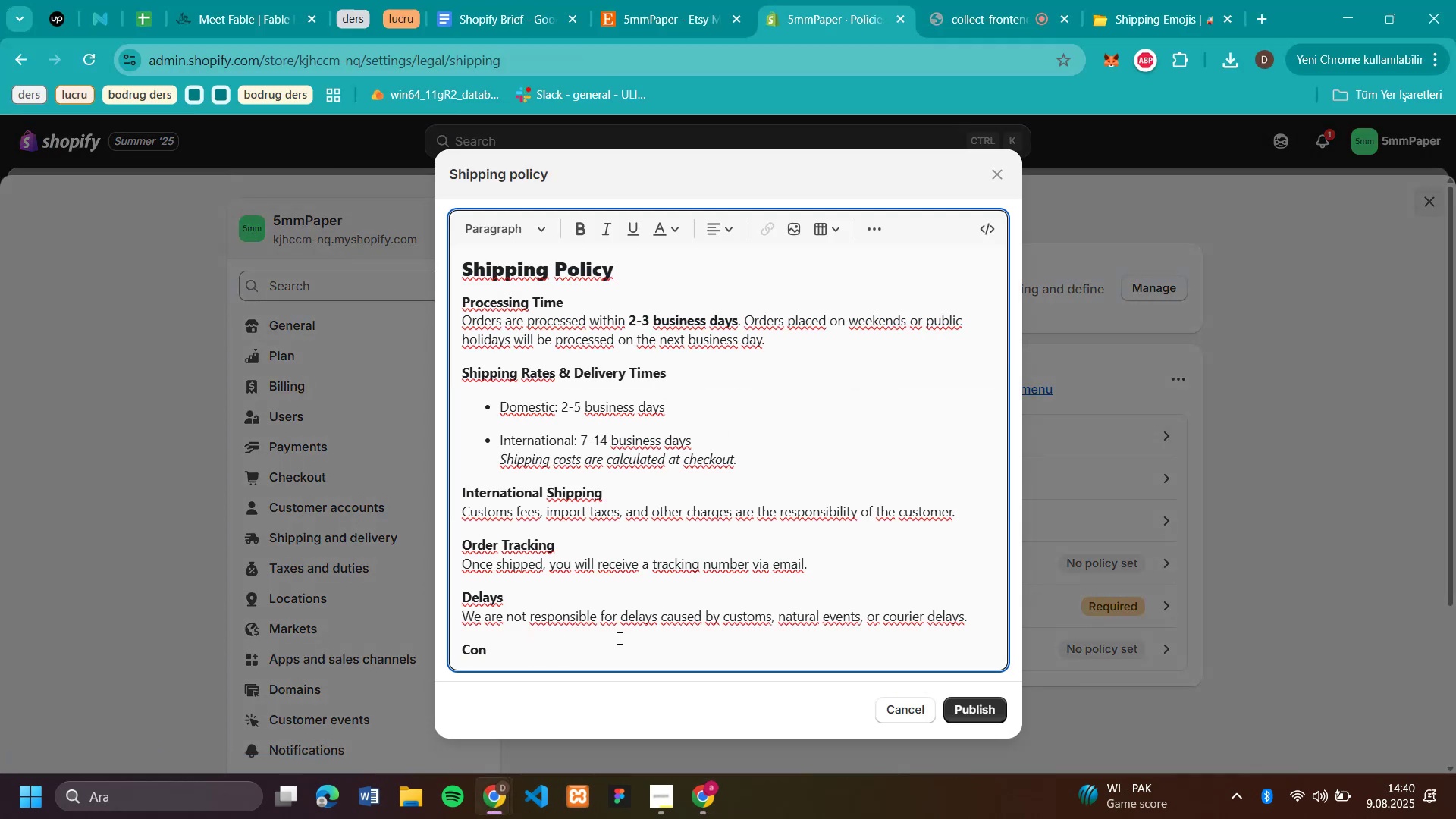 
key(Backspace)
 